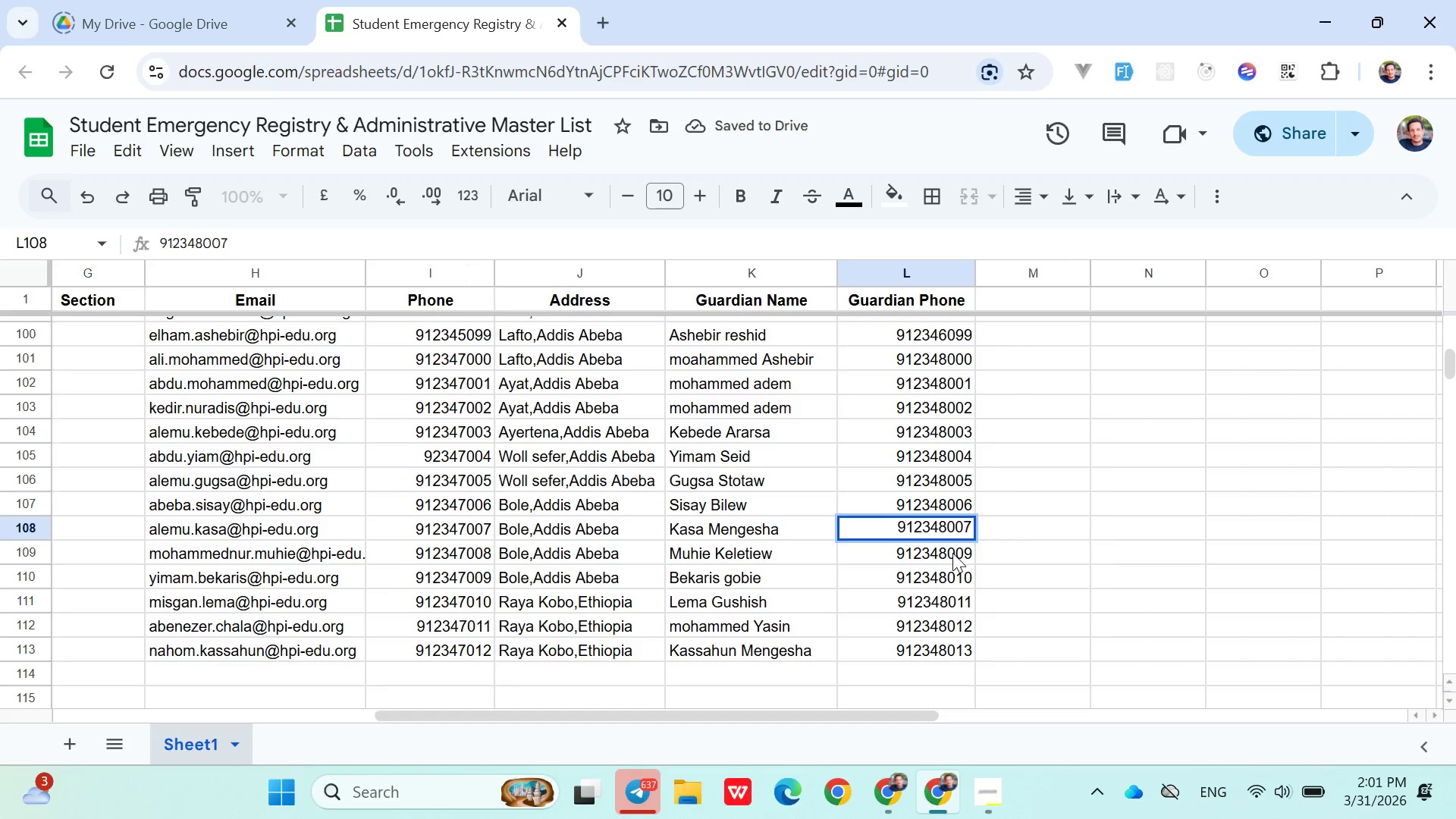 
double_click([952, 553])
 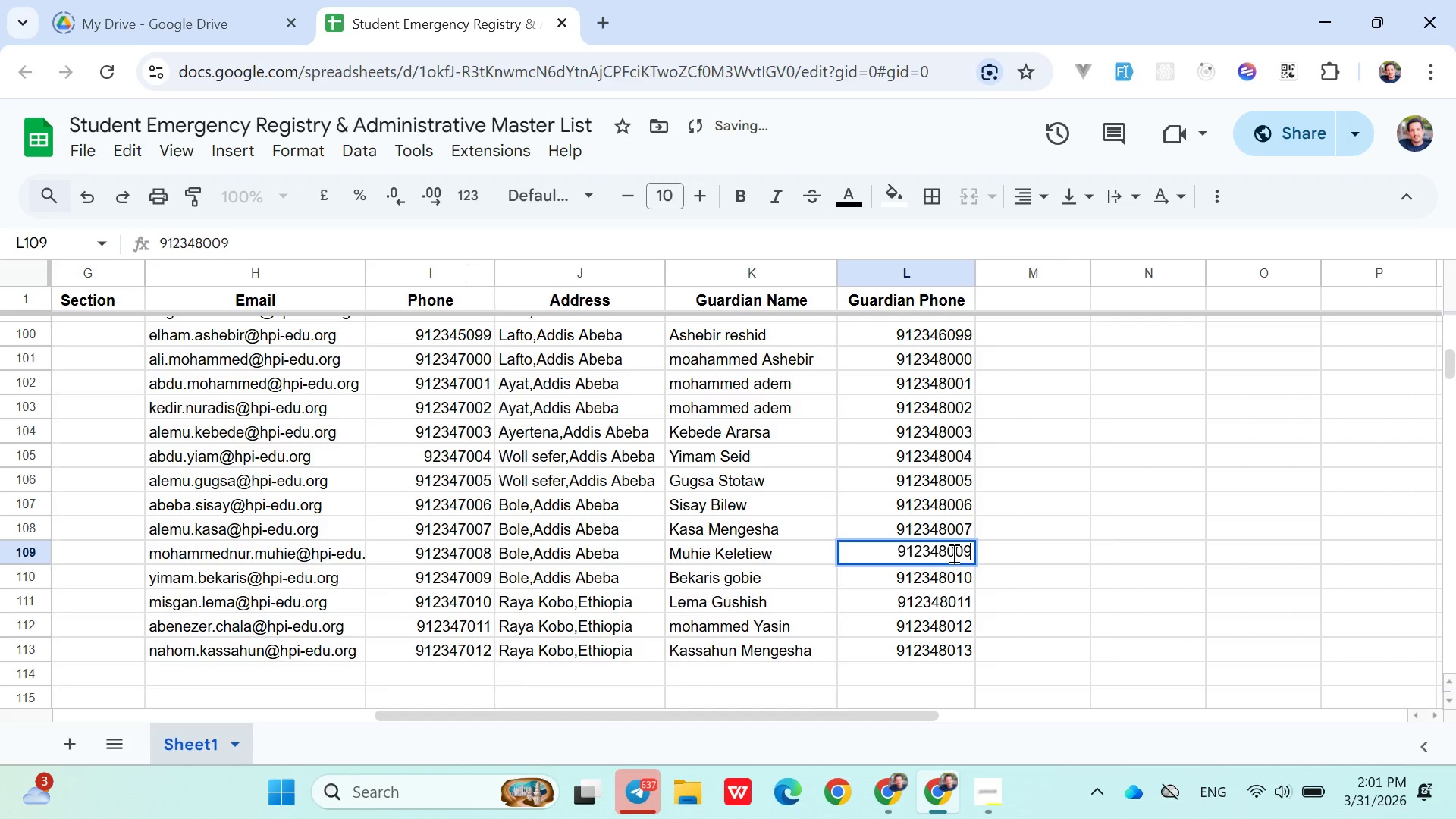 
key(ArrowRight)
 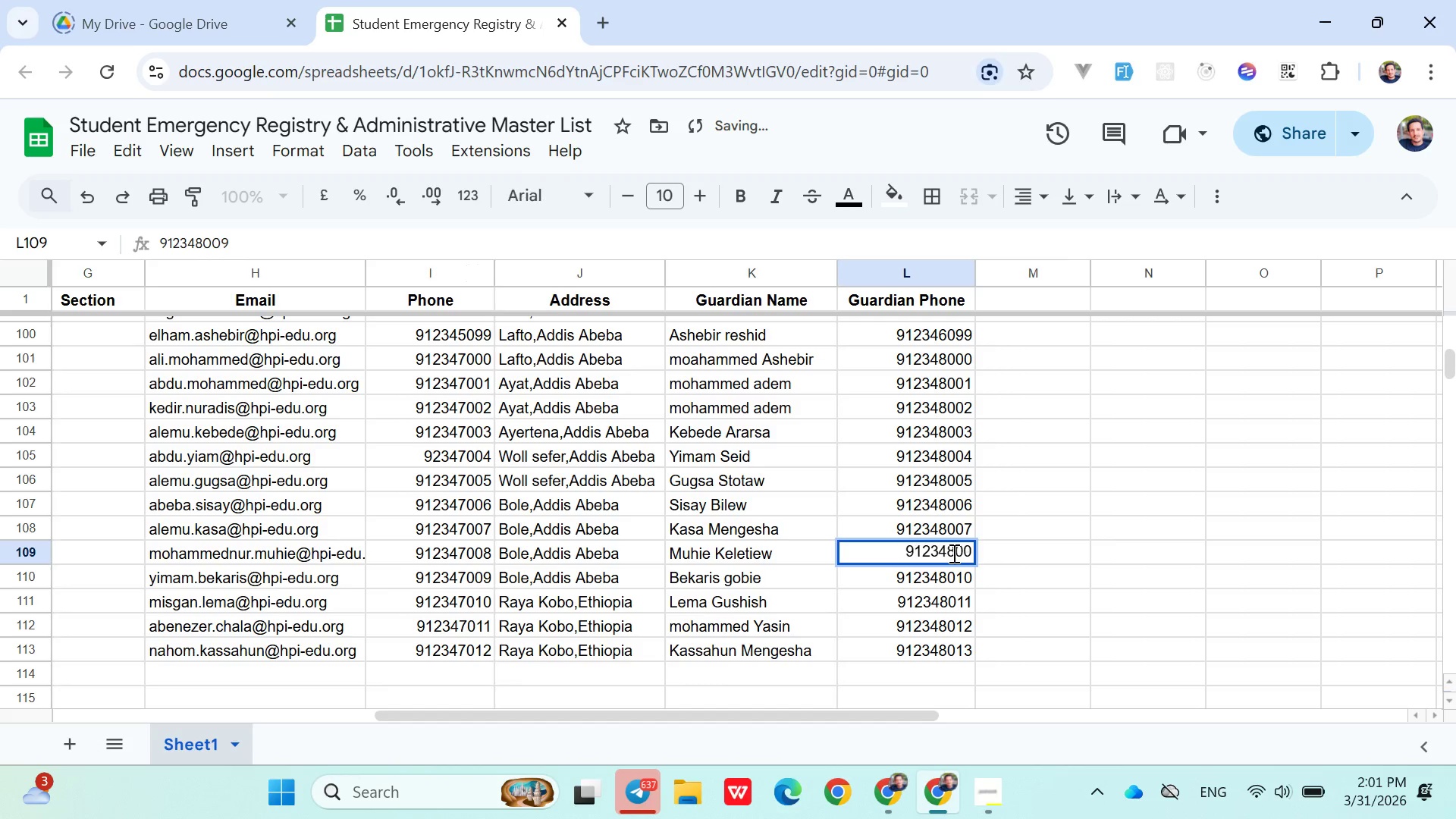 
key(Backspace)
 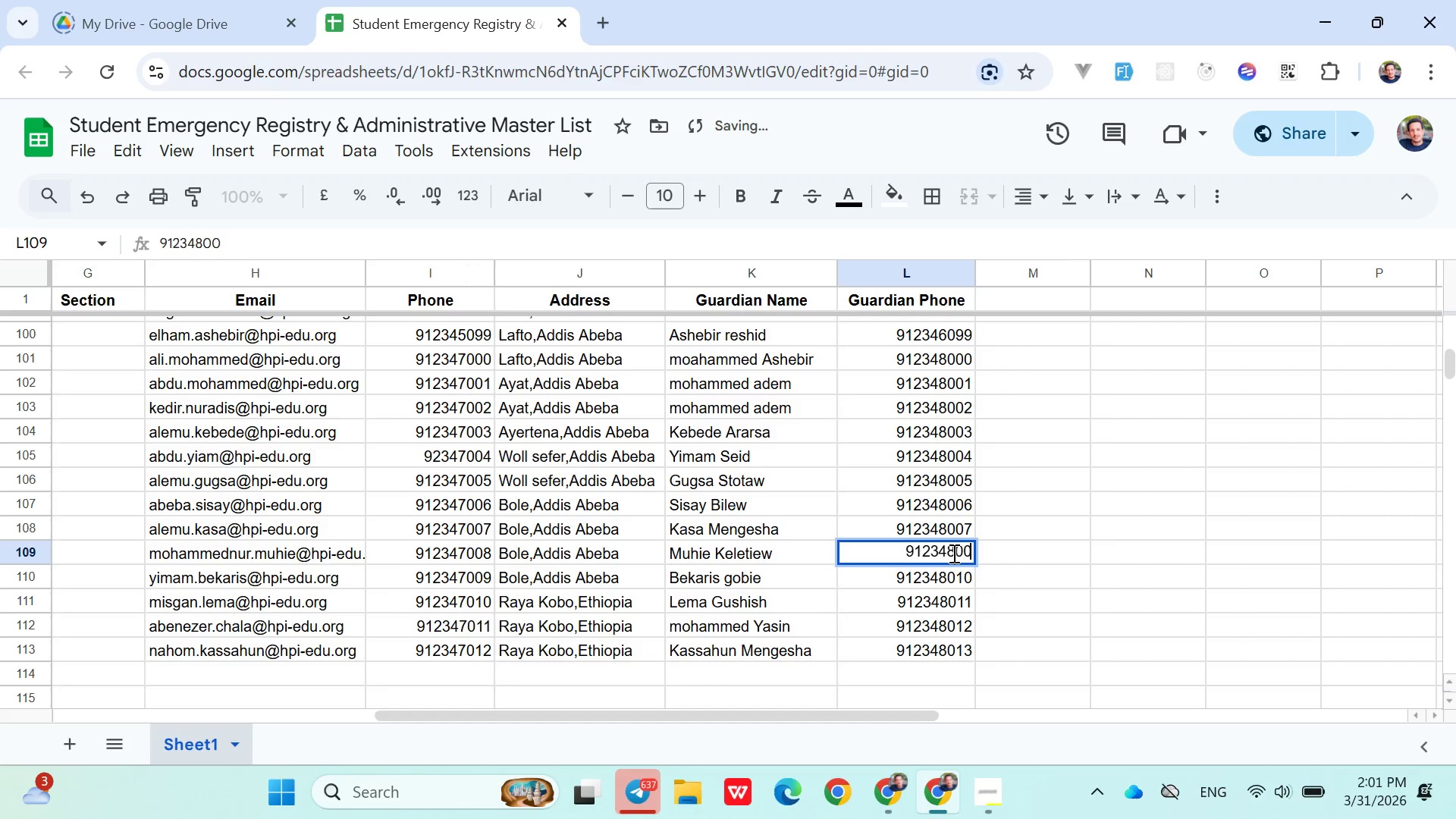 
key(8)
 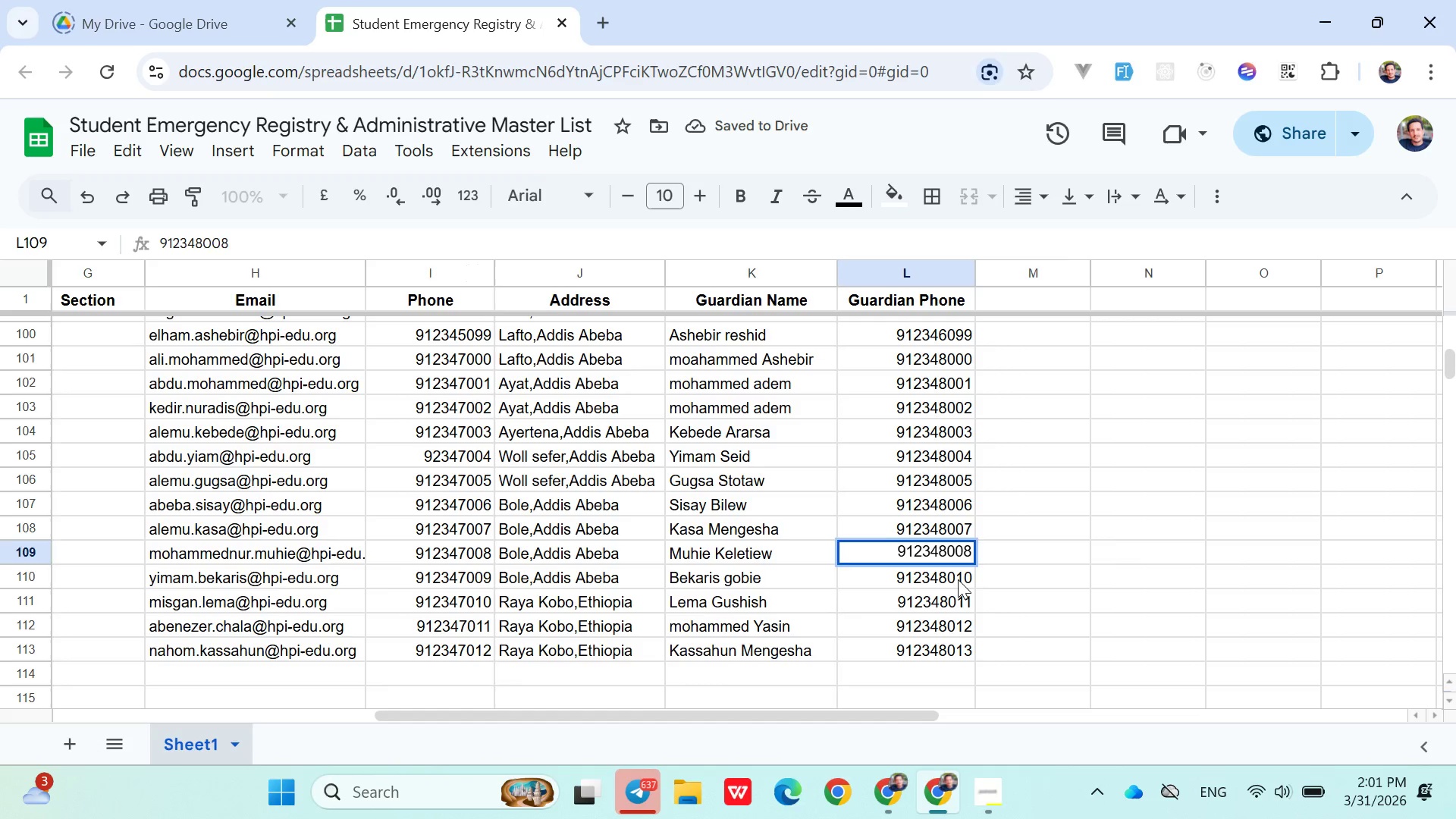 
double_click([958, 579])
 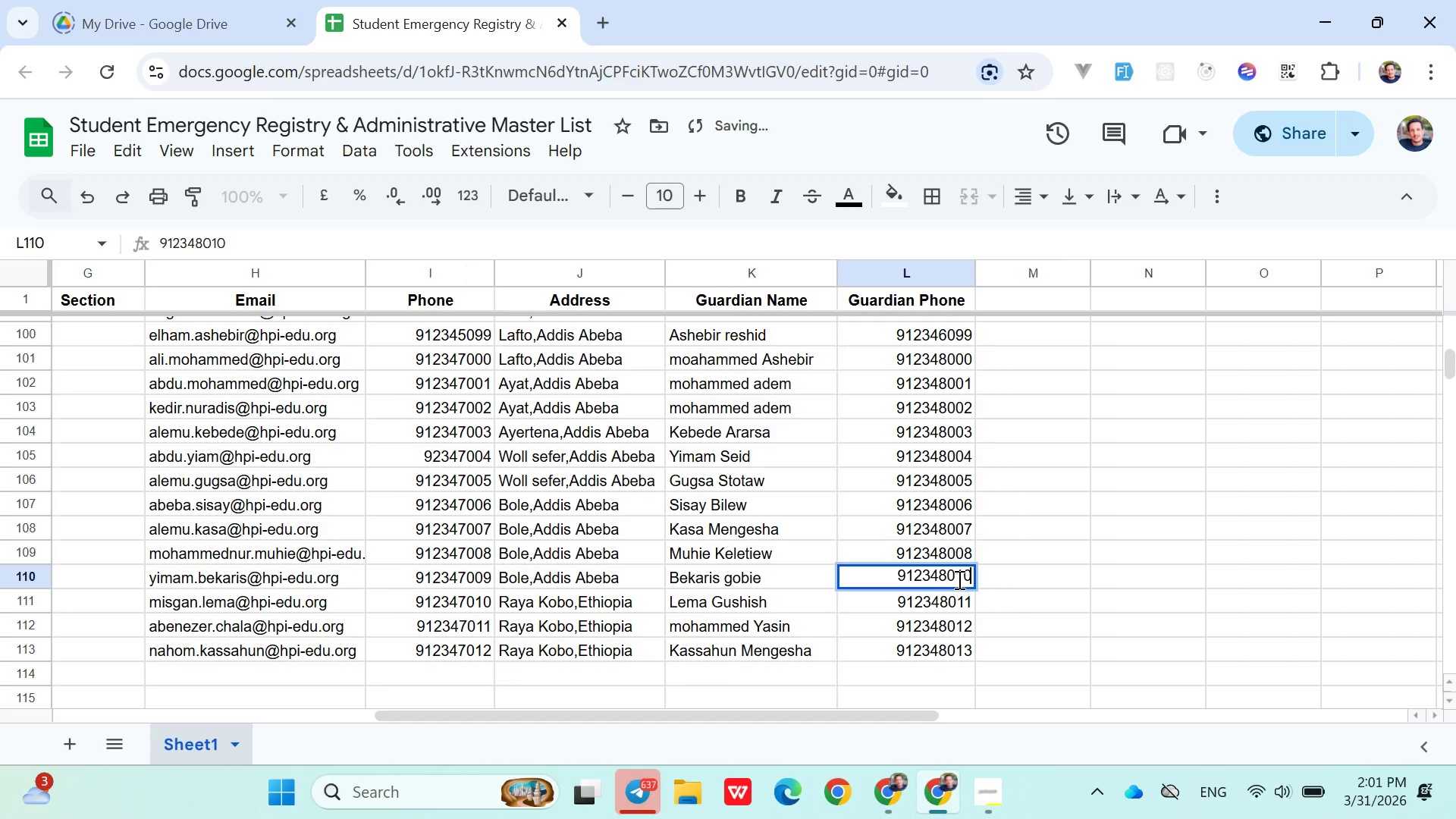 
key(ArrowRight)
 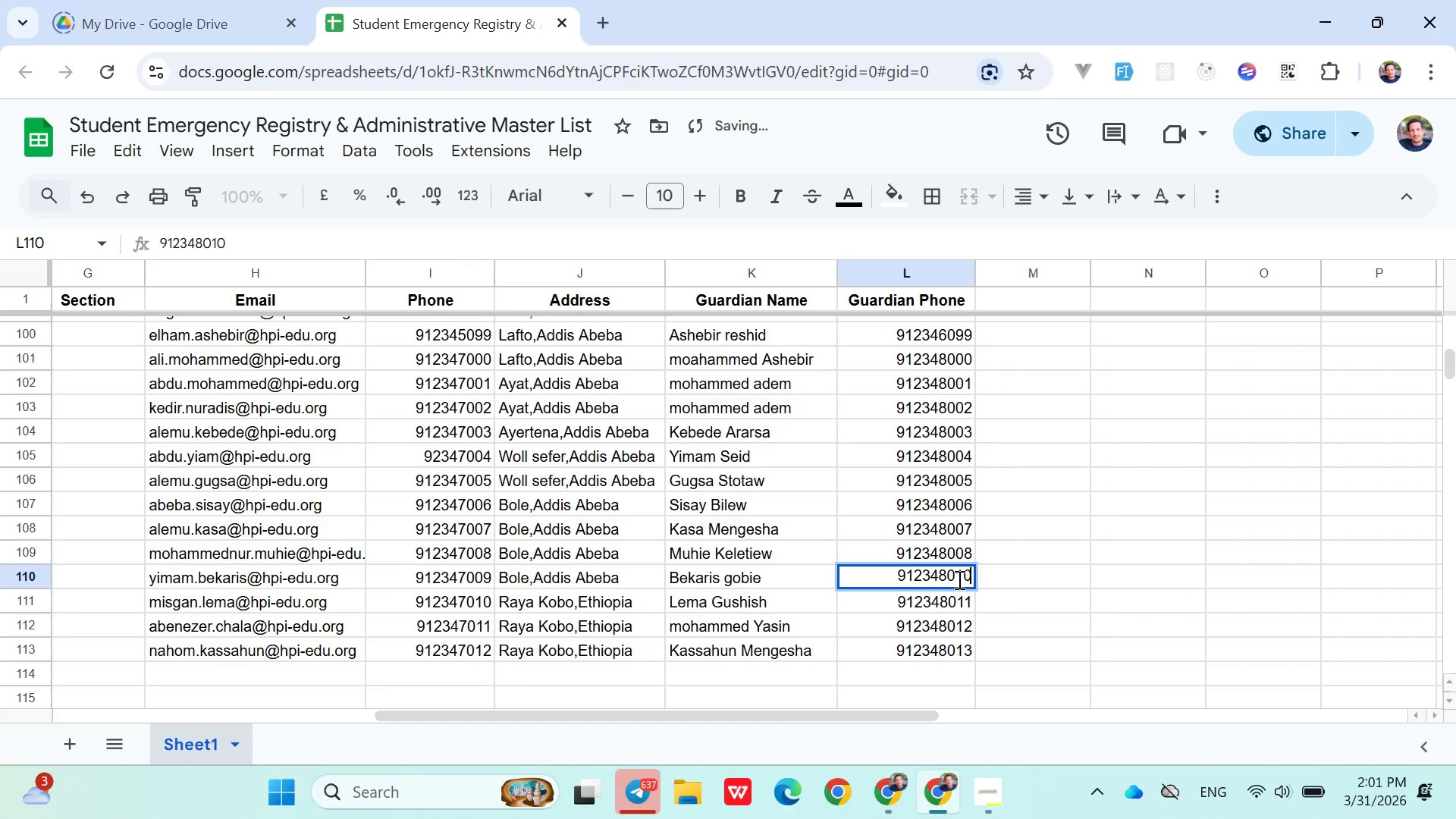 
key(ArrowLeft)
 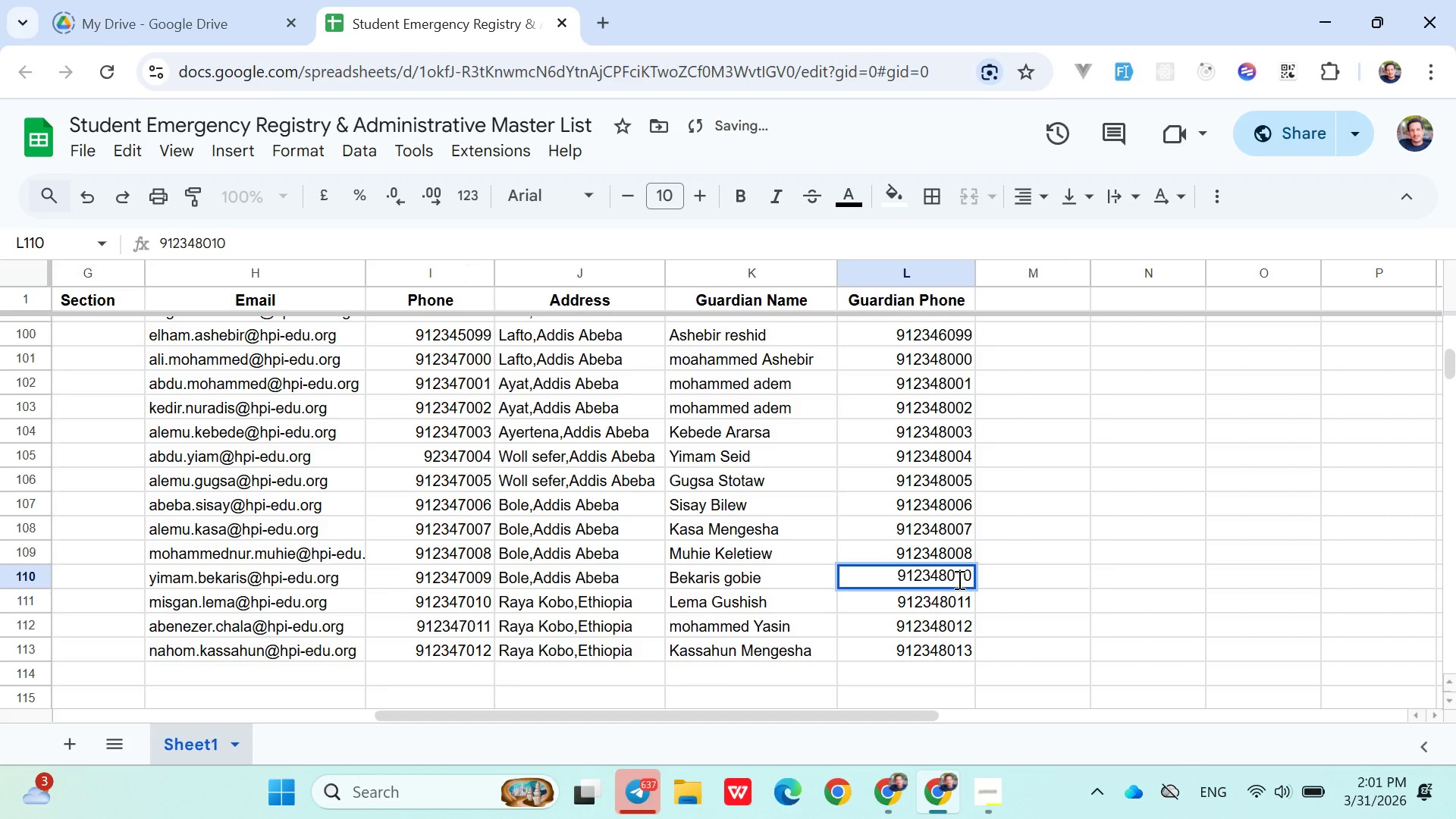 
key(Backspace)
 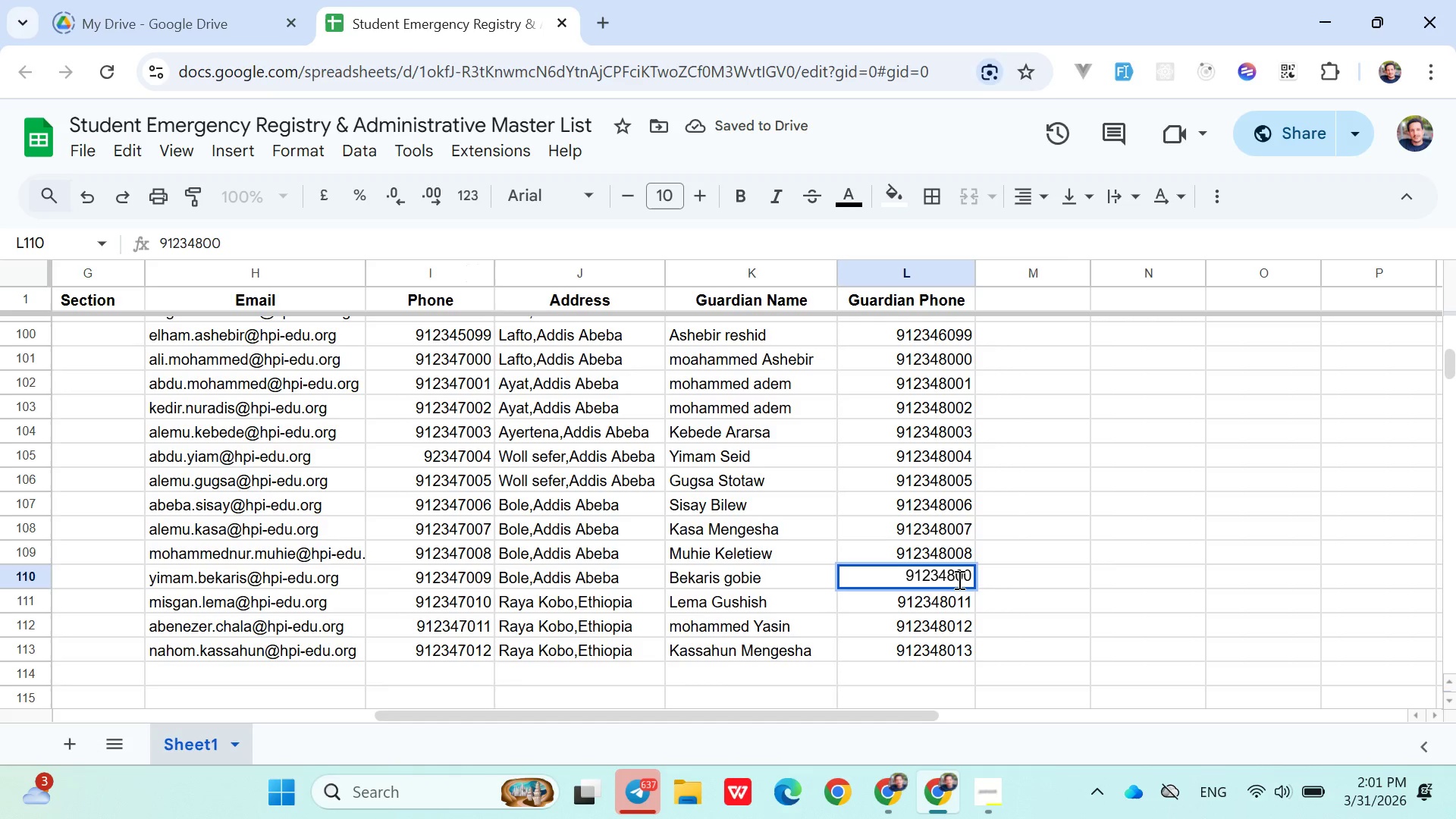 
key(ArrowRight)
 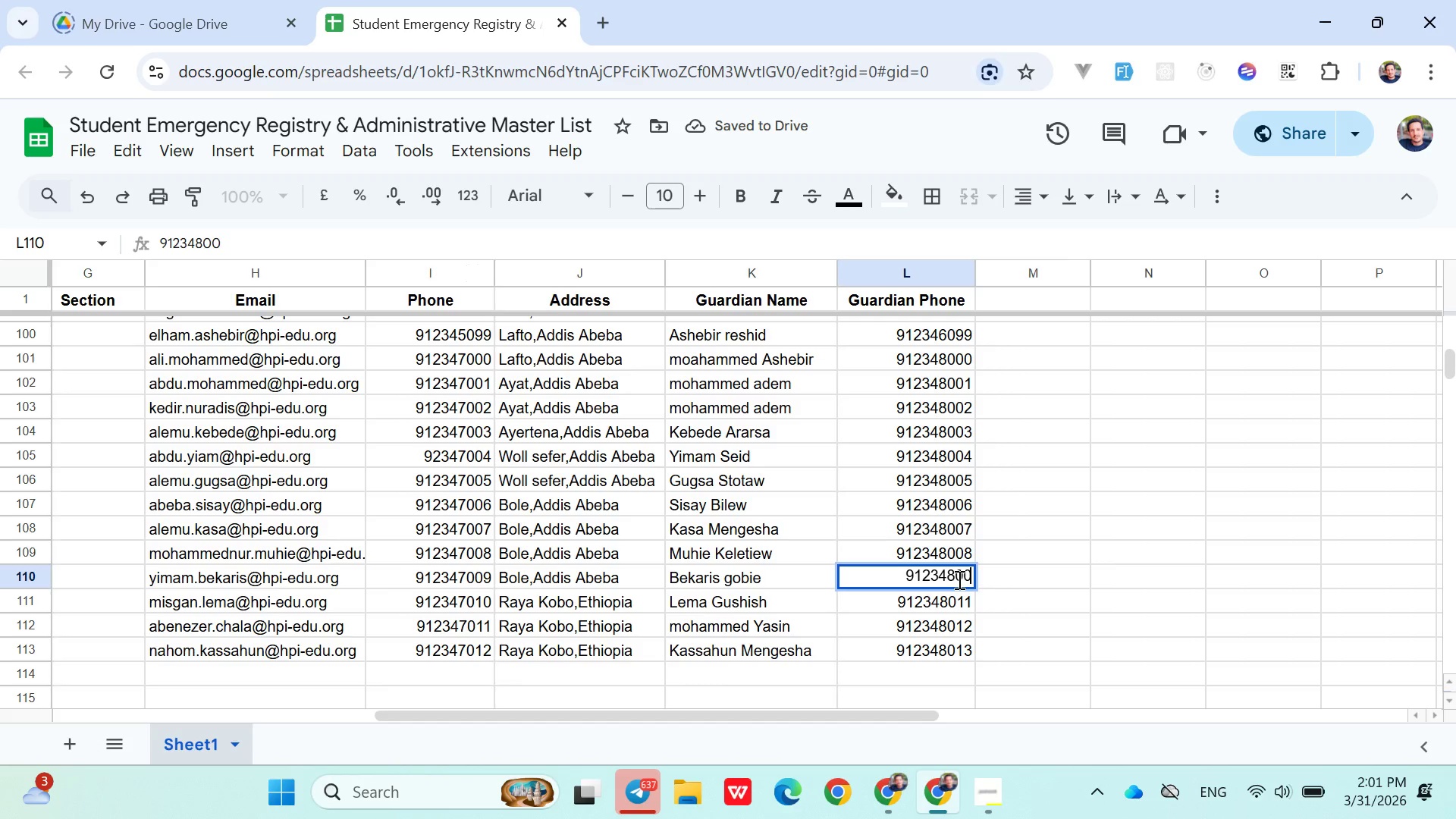 
key(ArrowRight)
 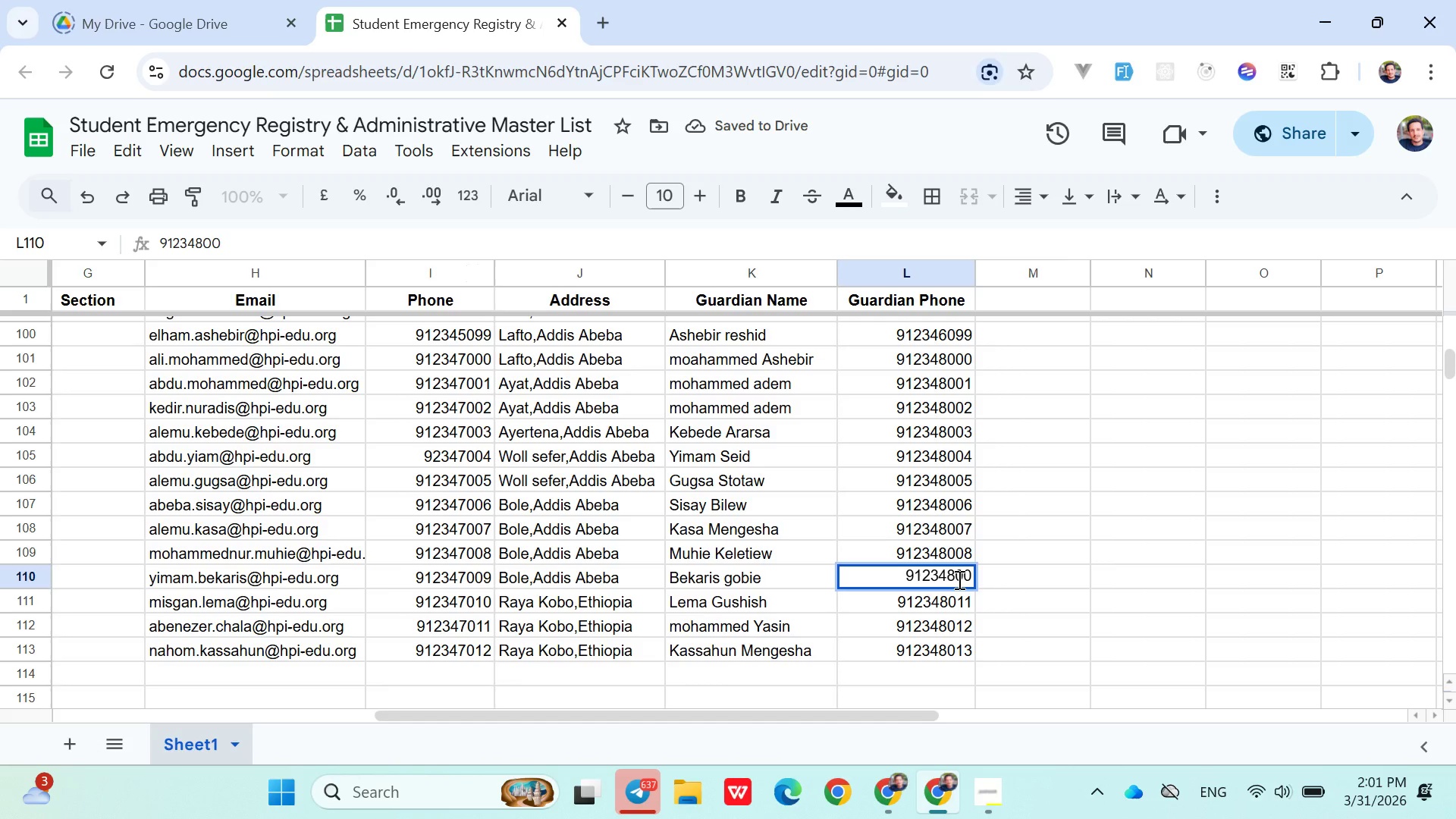 
key(9)
 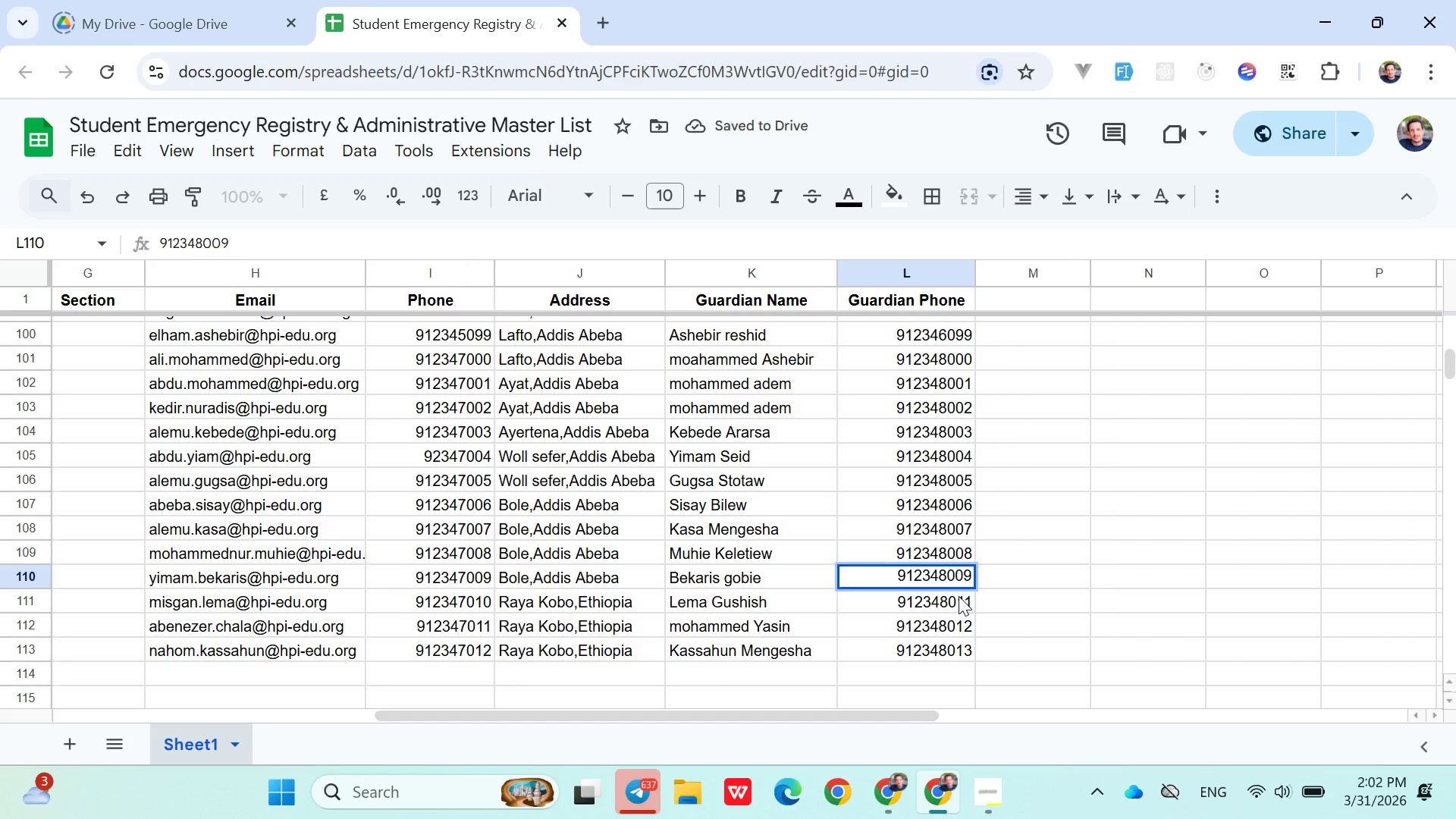 
double_click([959, 596])
 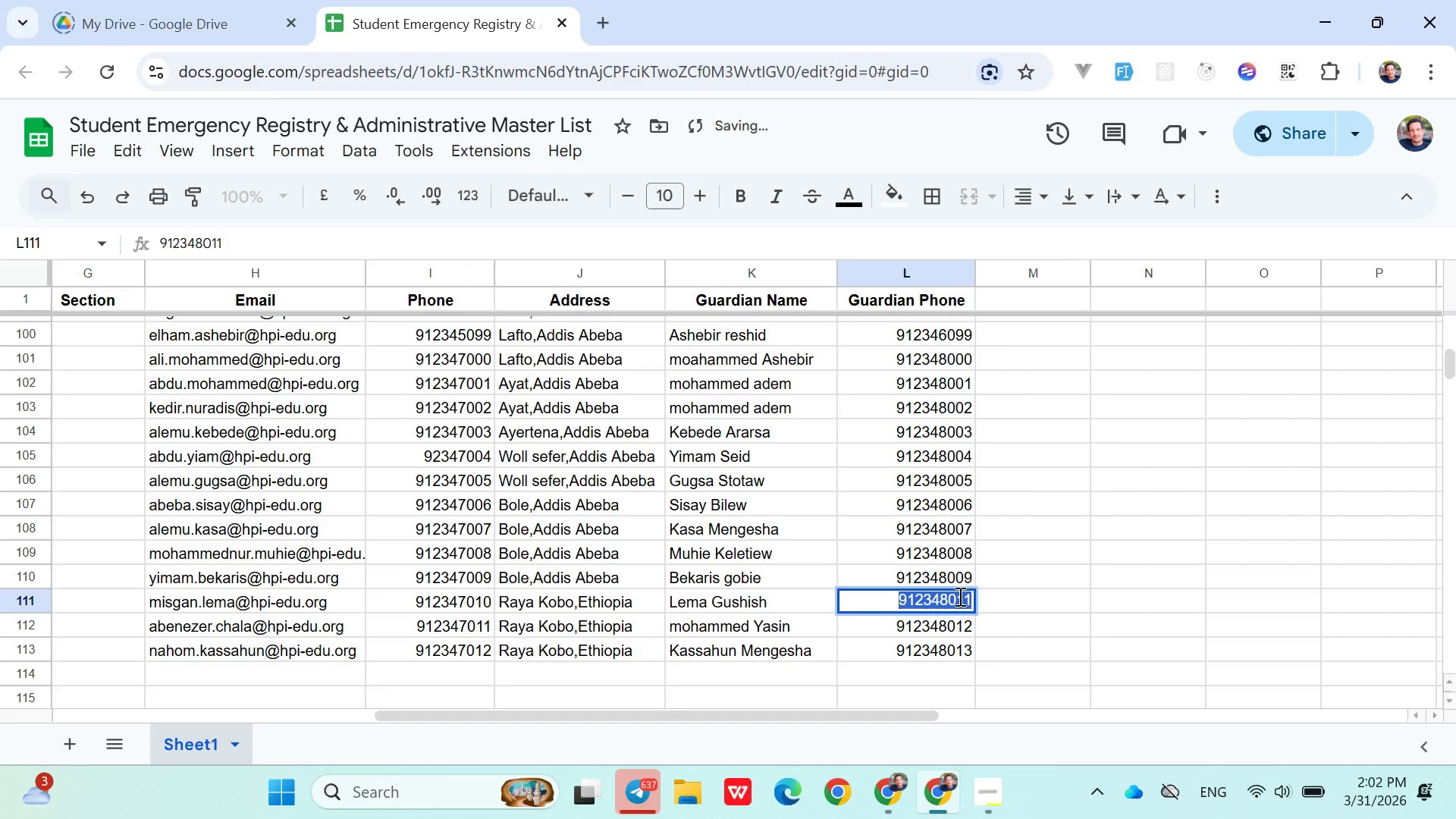 
triple_click([959, 596])
 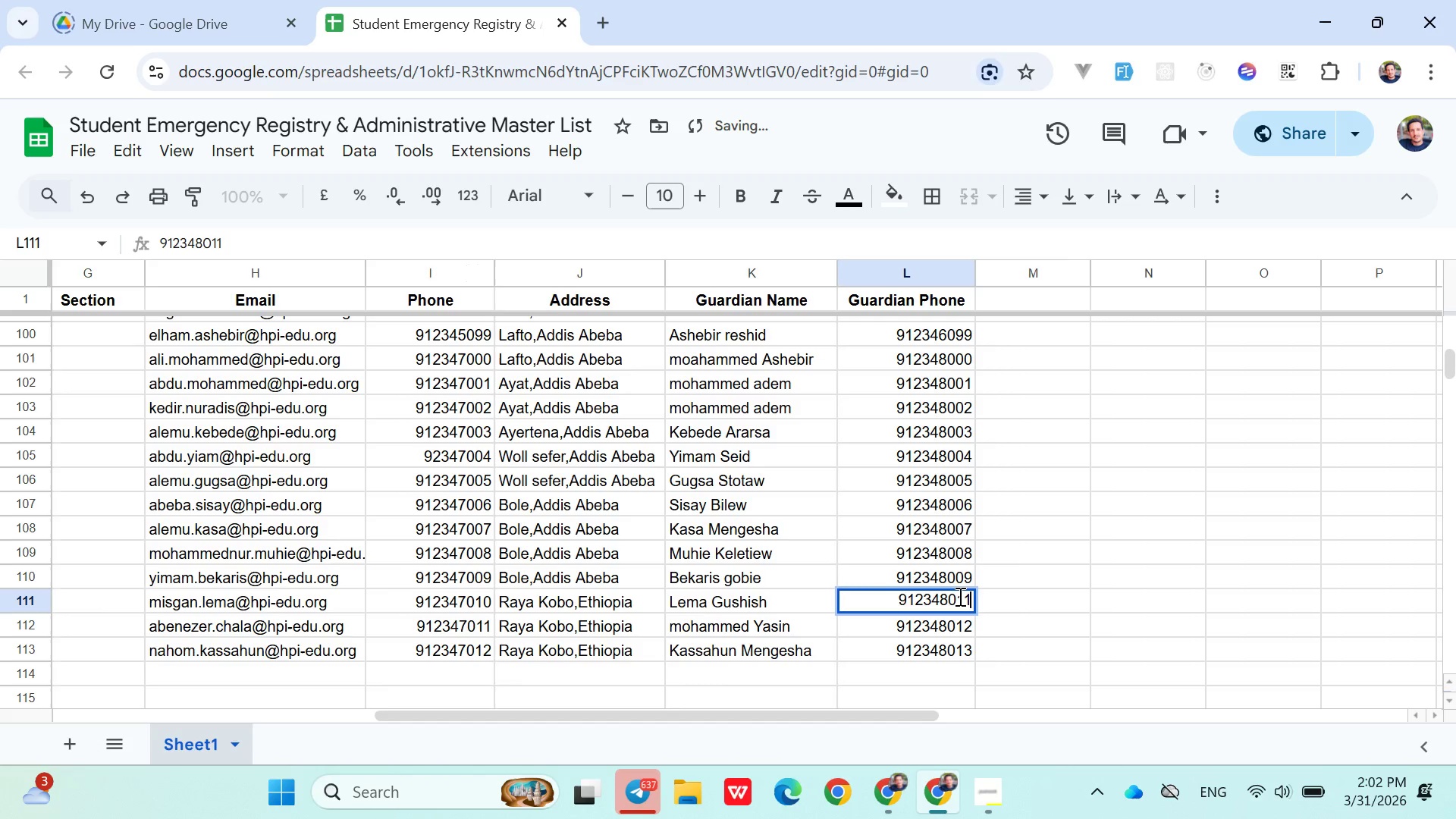 
key(ArrowRight)
 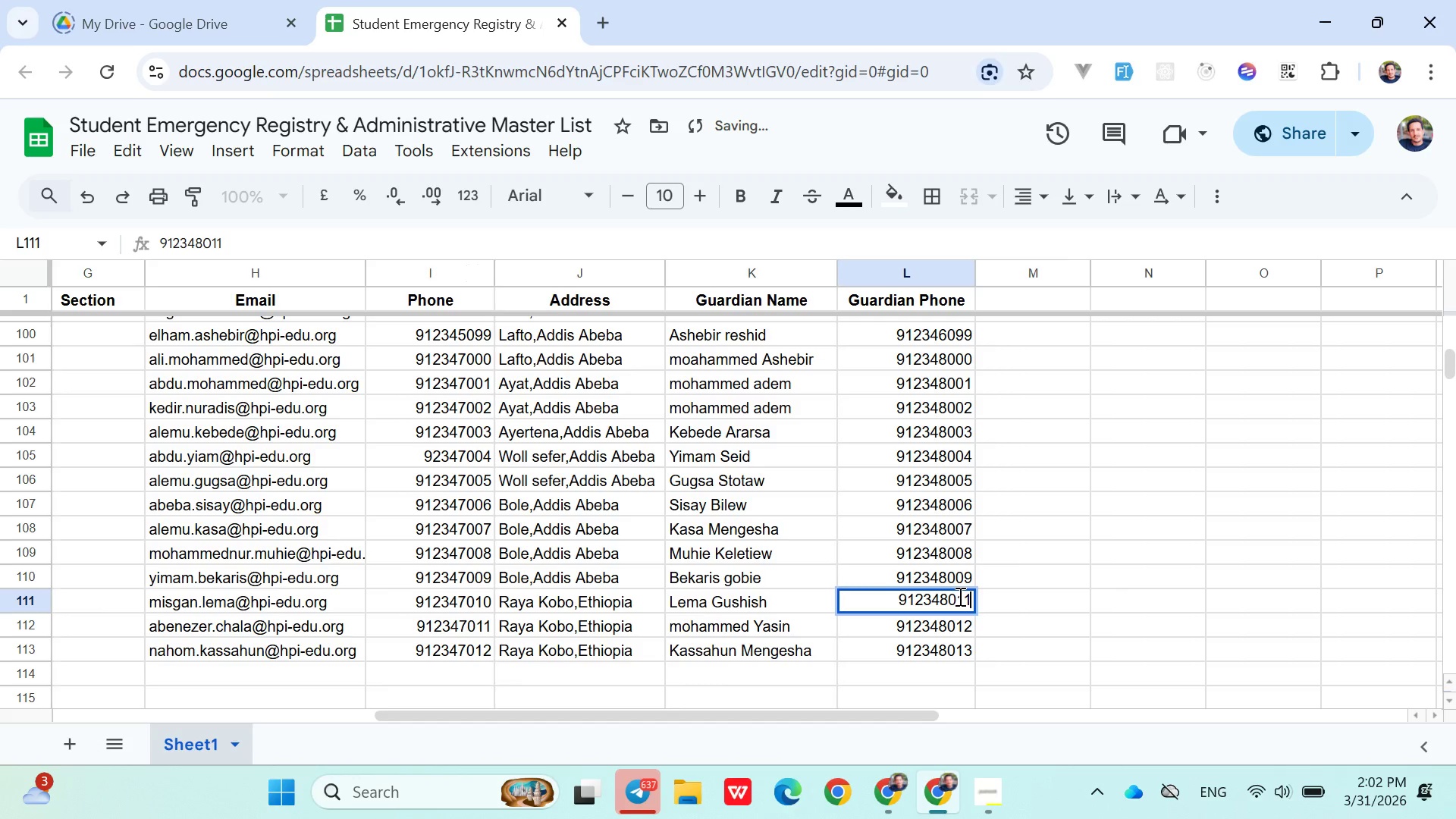 
key(Backspace)
 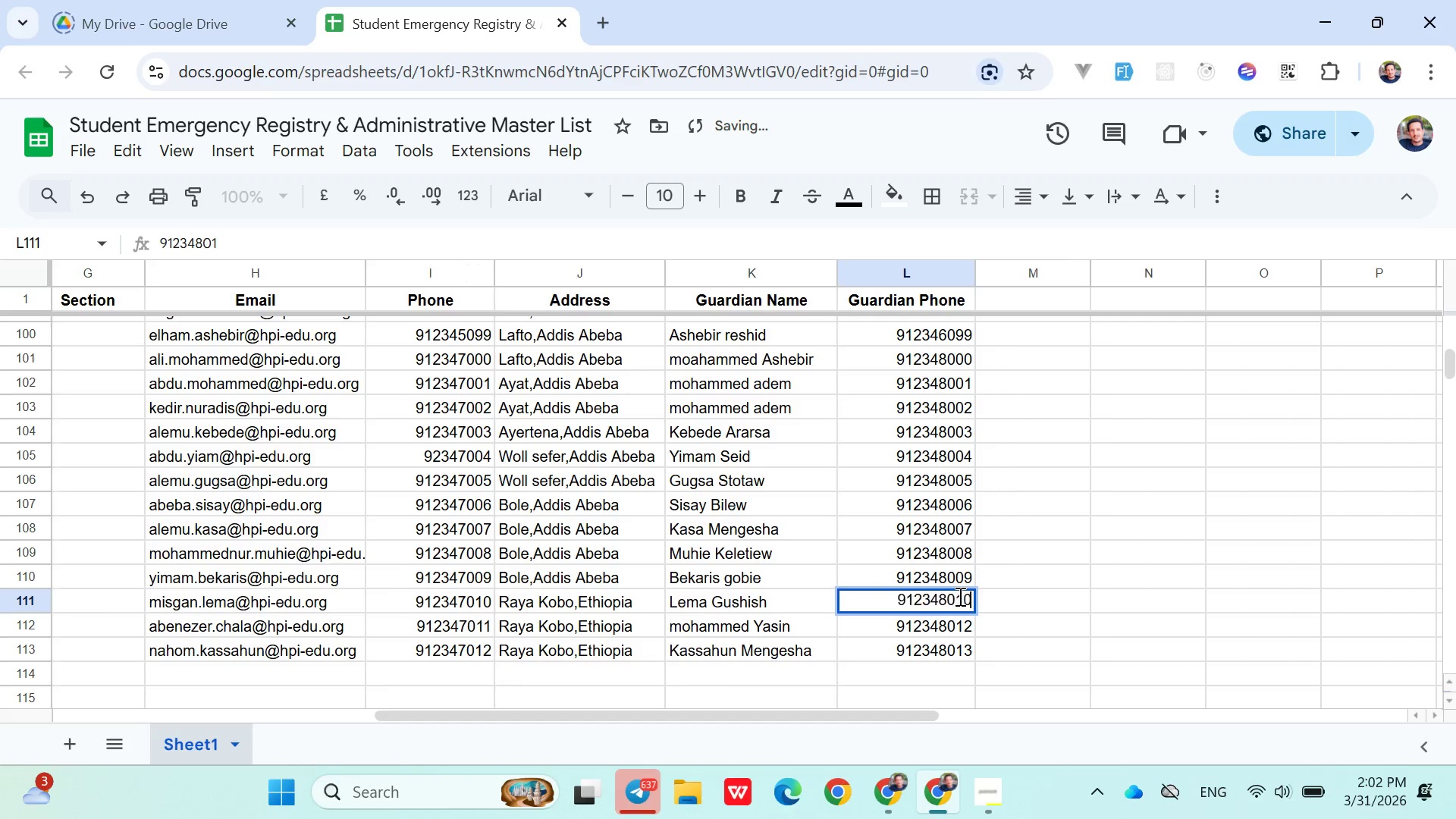 
key(0)
 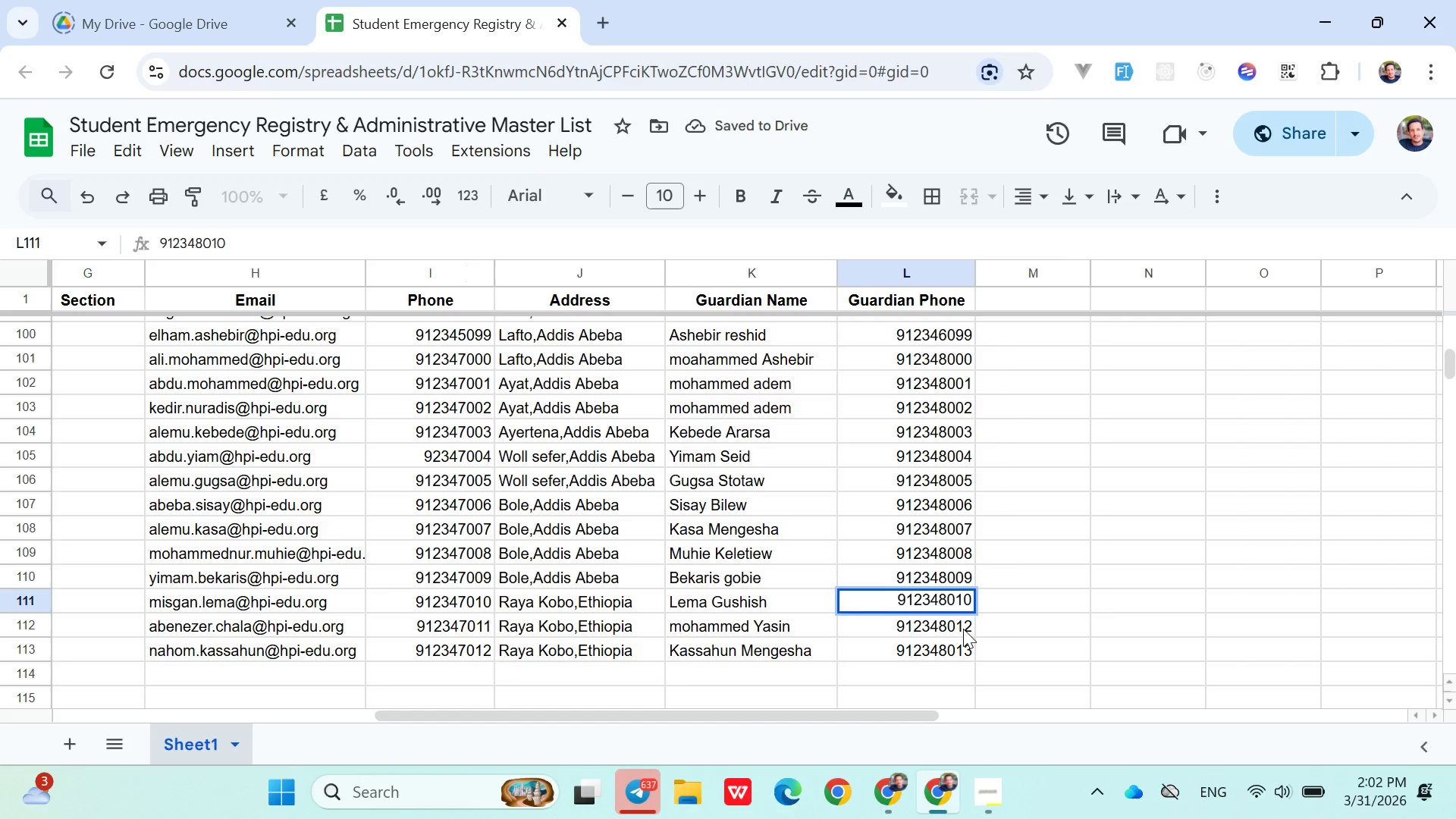 
double_click([963, 629])
 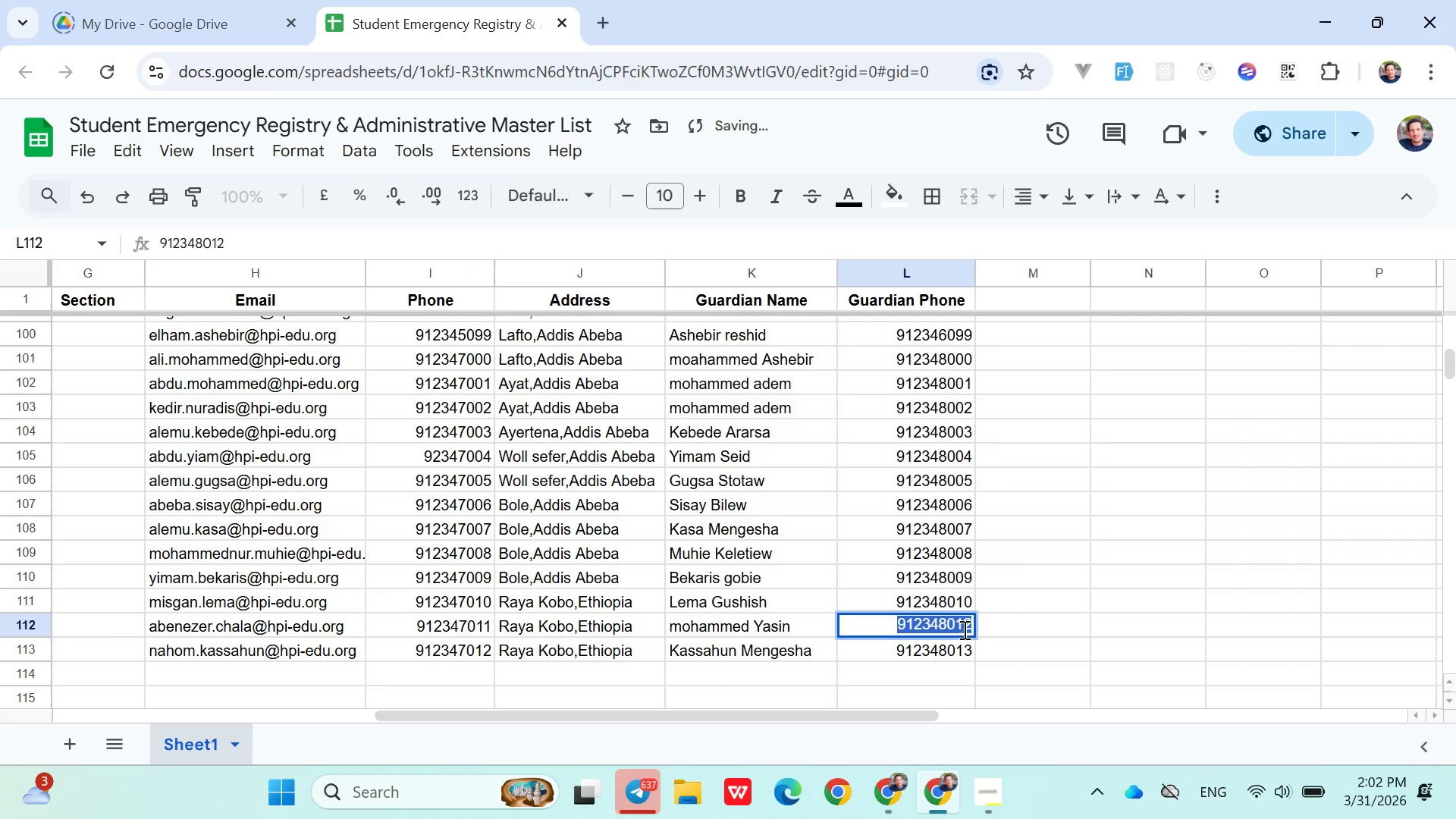 
triple_click([963, 629])
 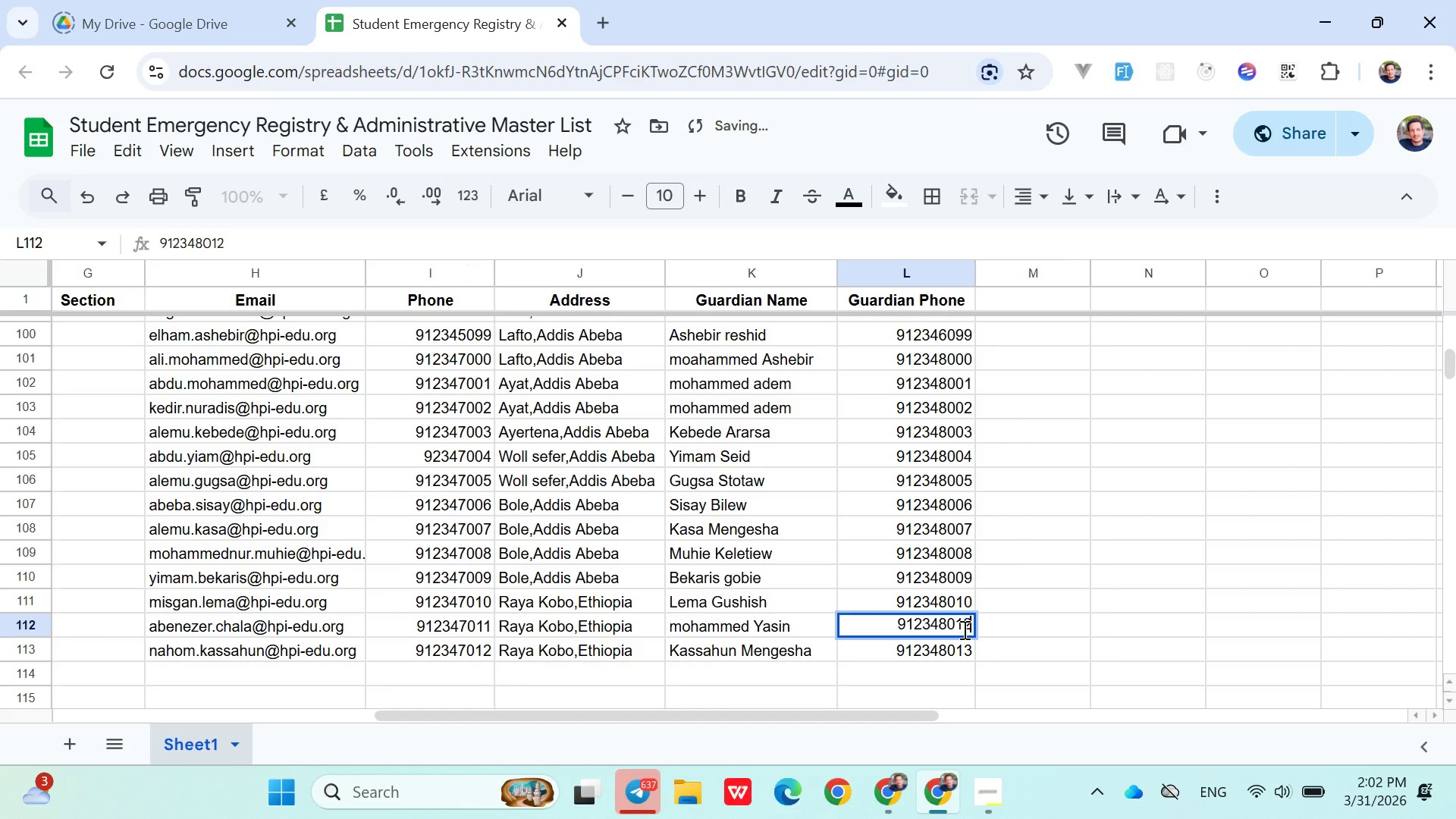 
key(ArrowRight)
 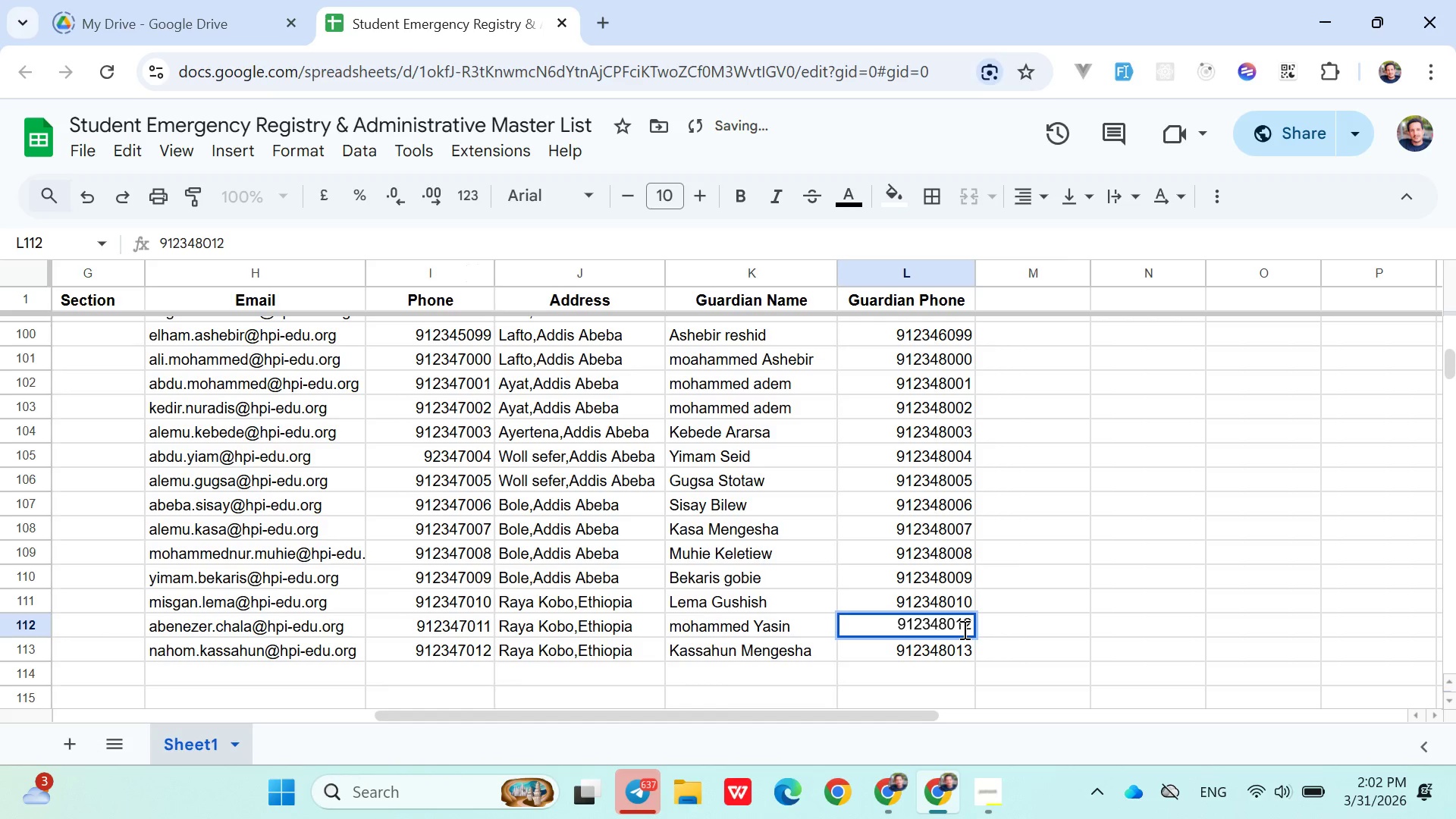 
key(Backspace)
 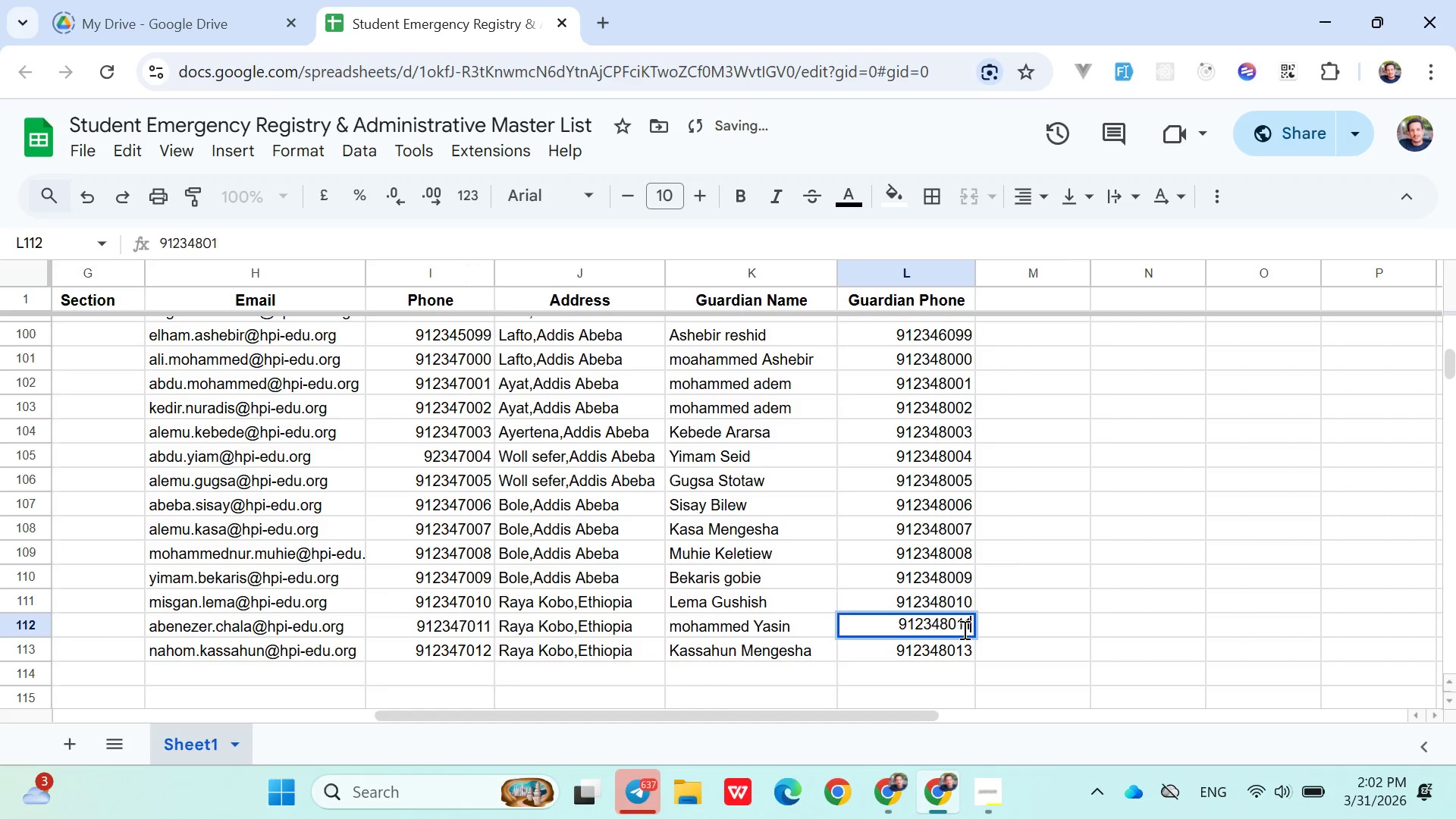 
key(1)
 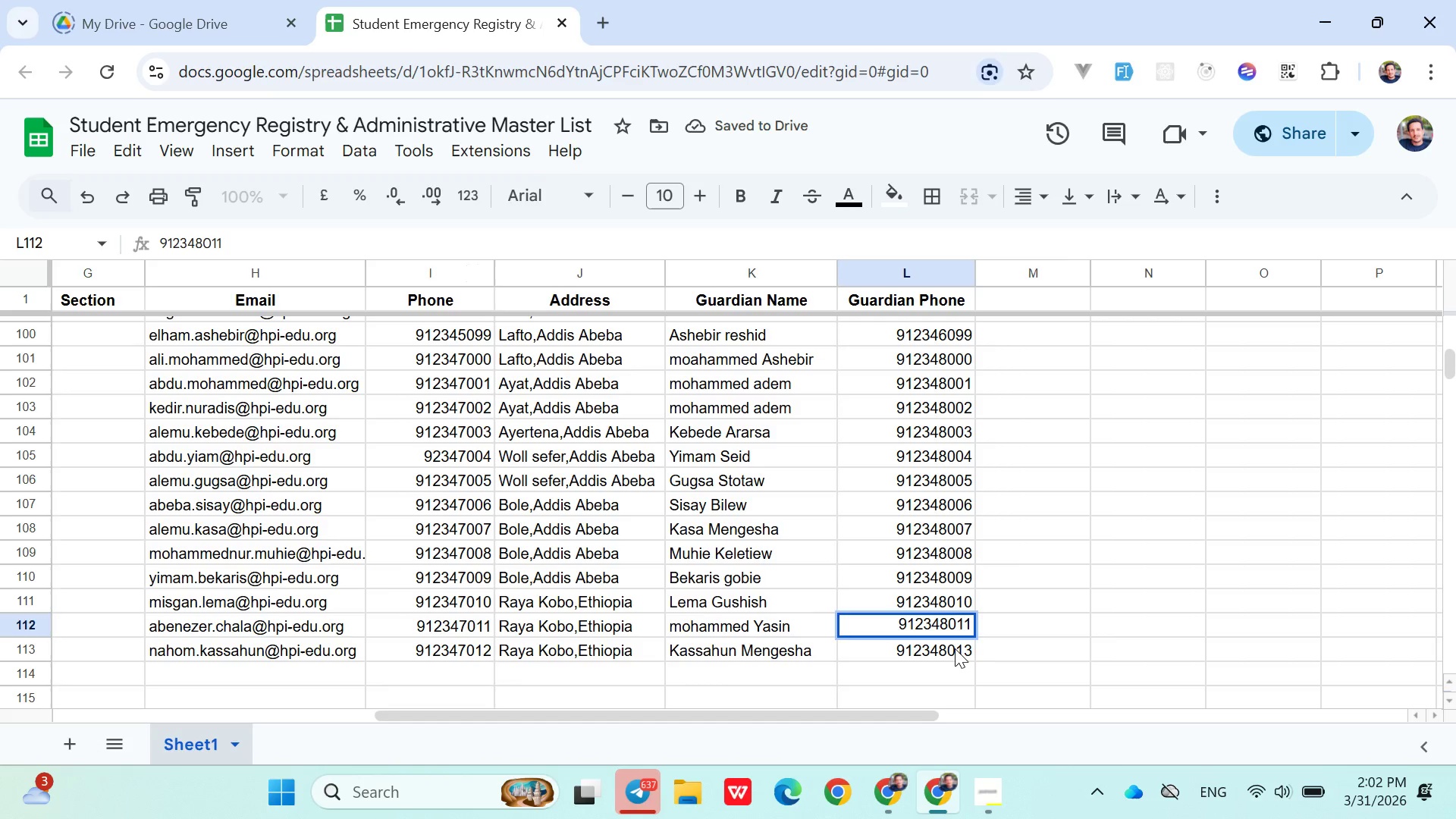 
double_click([955, 648])
 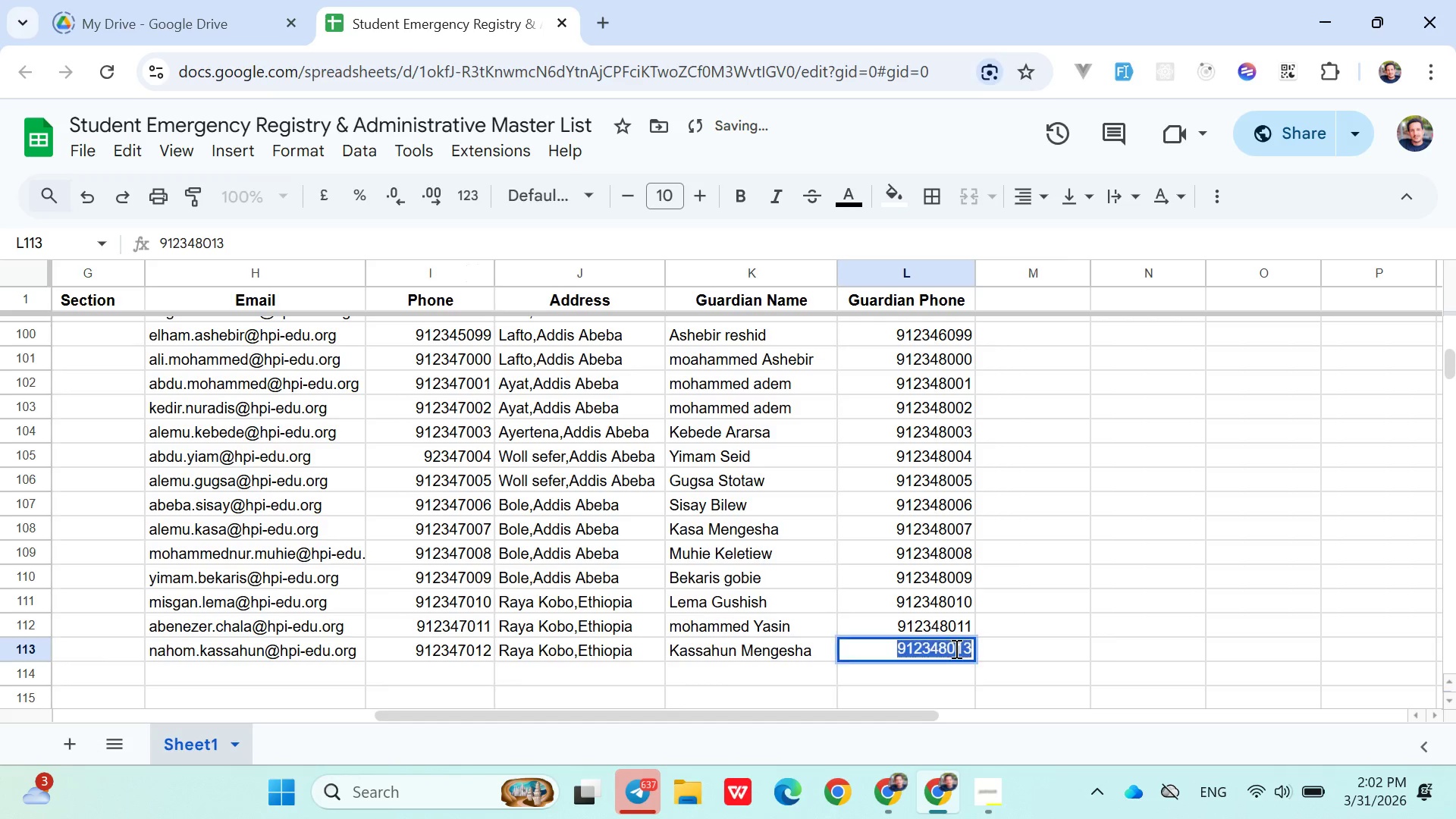 
triple_click([955, 648])
 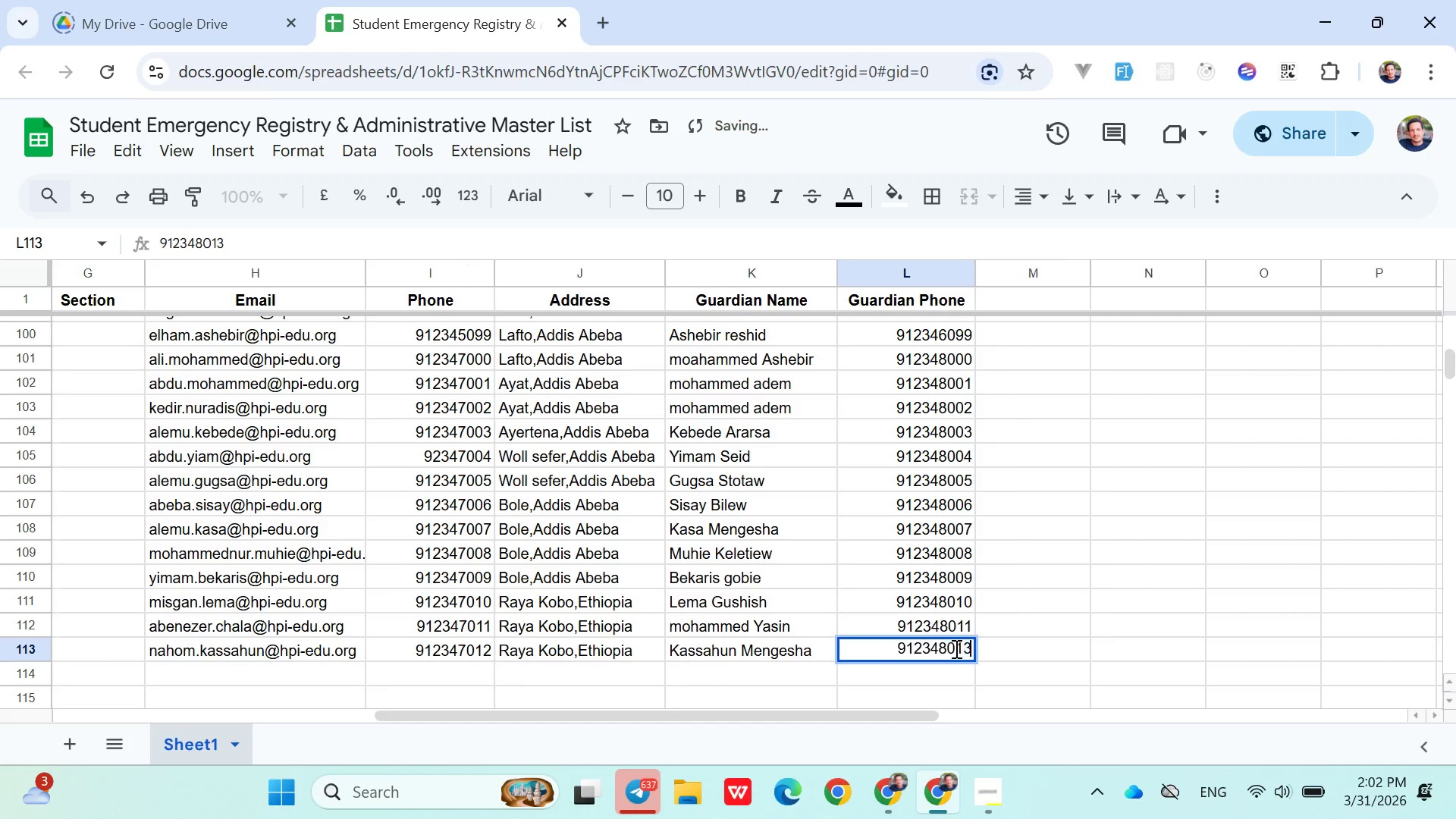 
key(ArrowRight)
 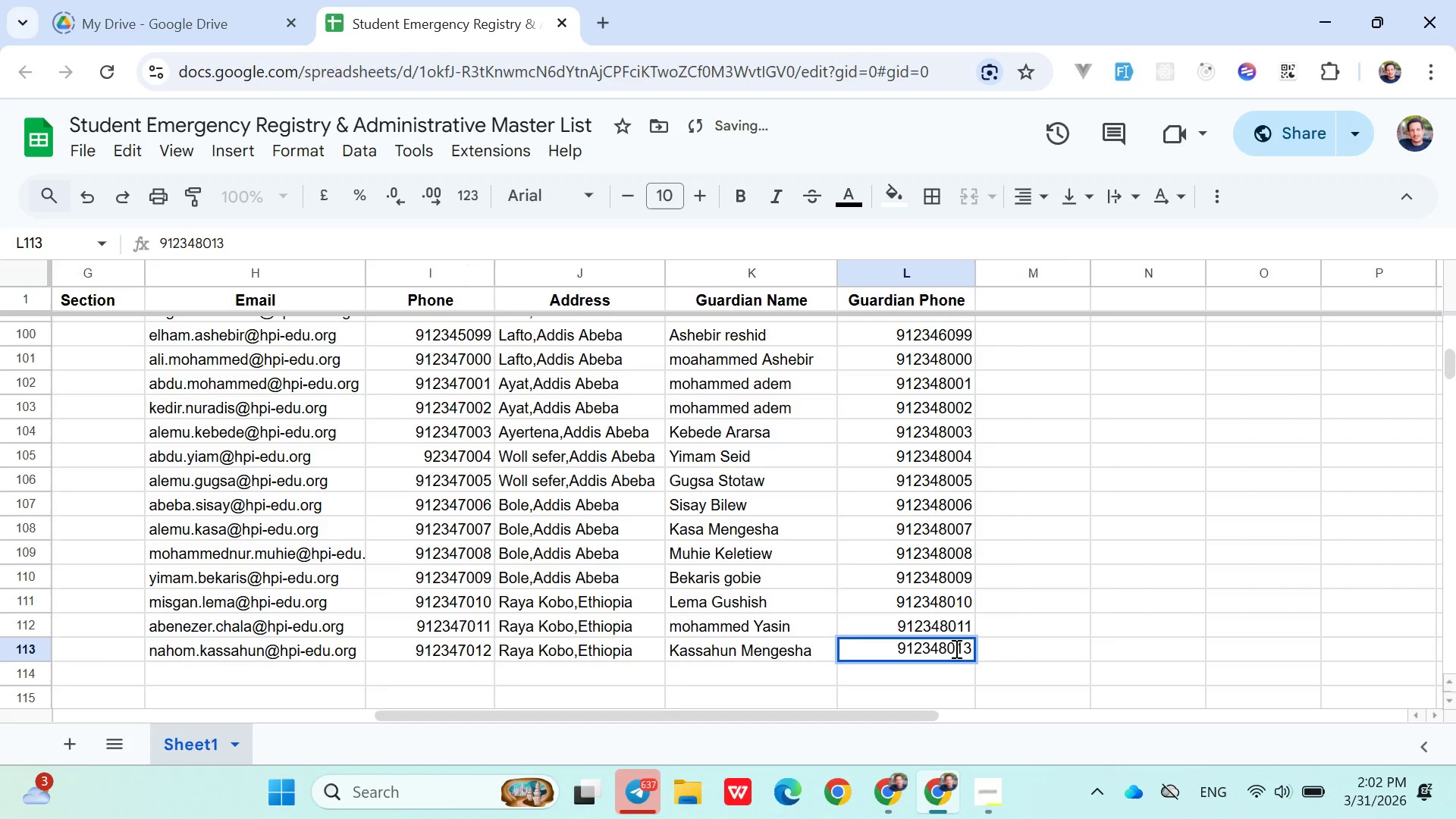 
key(Backspace)
 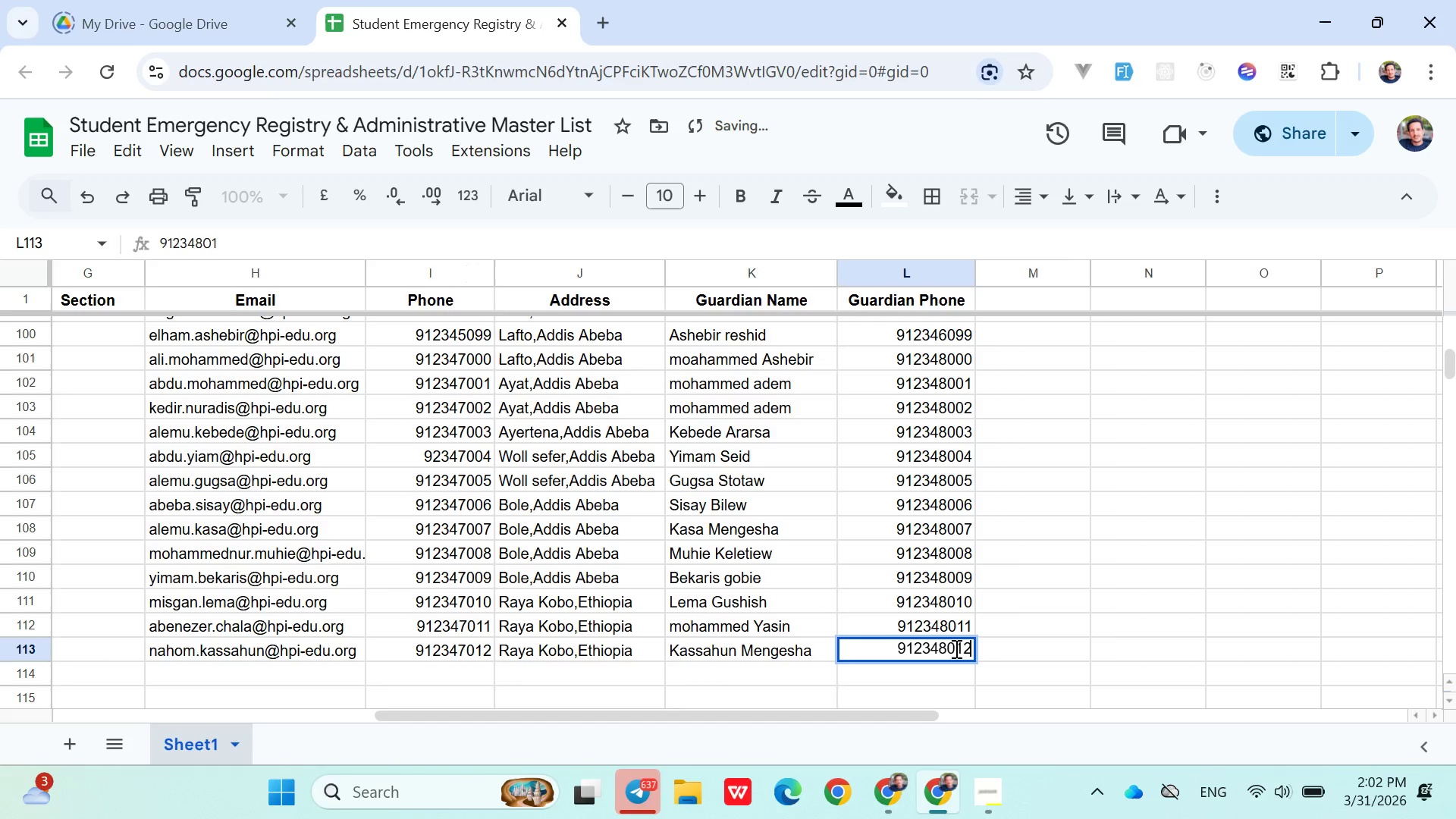 
key(2)
 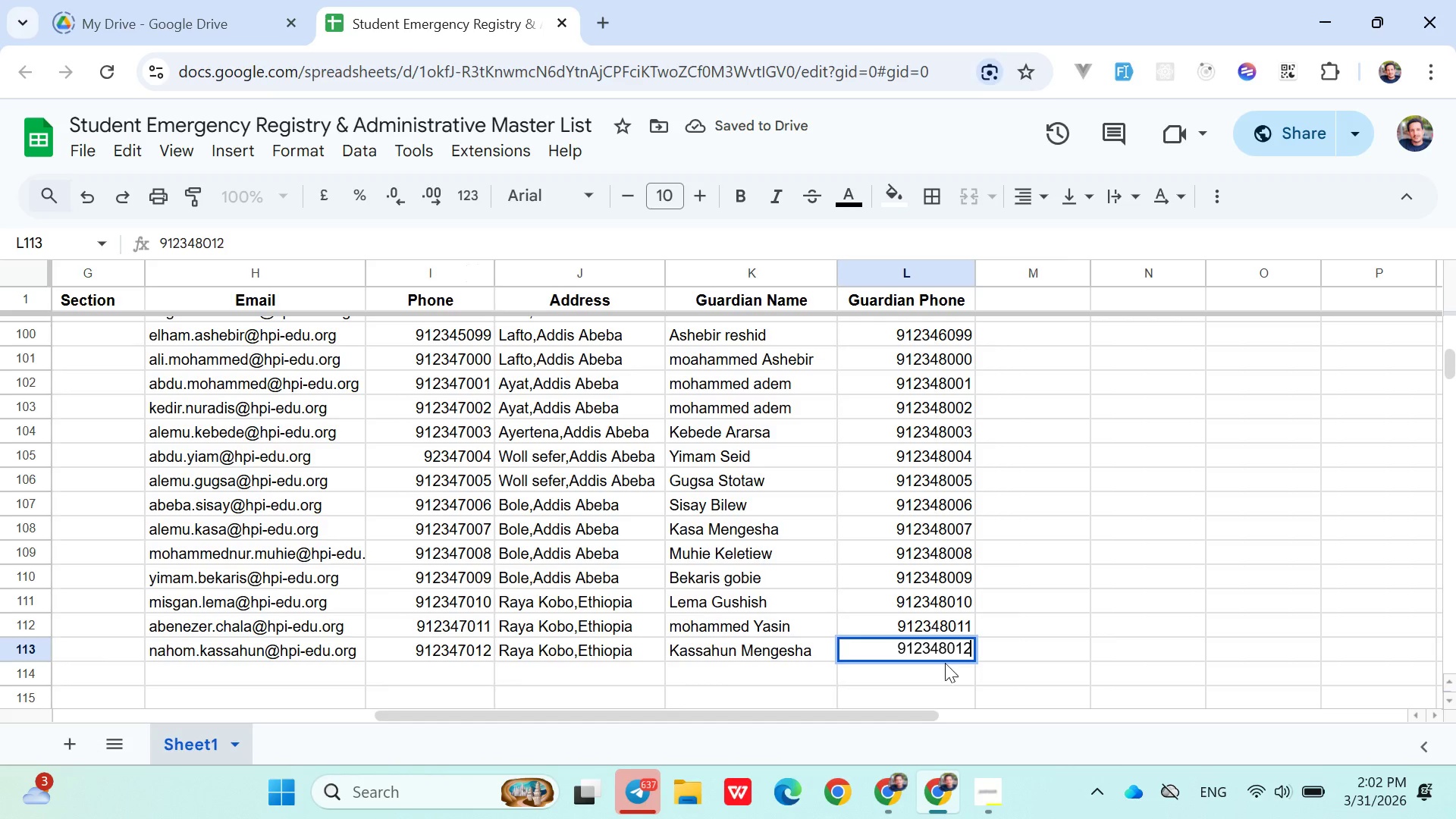 
left_click([937, 674])
 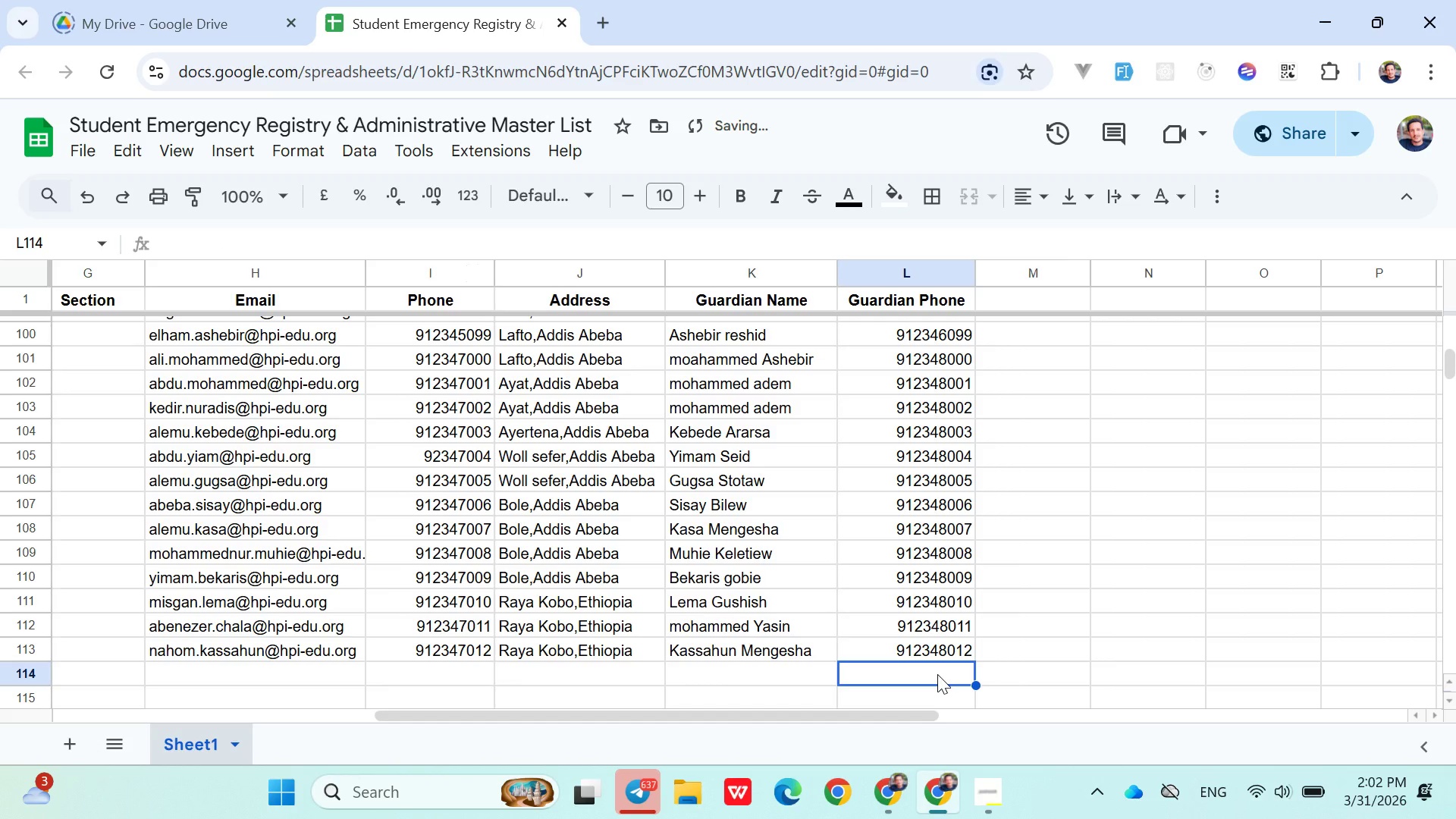 
hold_key(key=ArrowLeft, duration=1.05)
 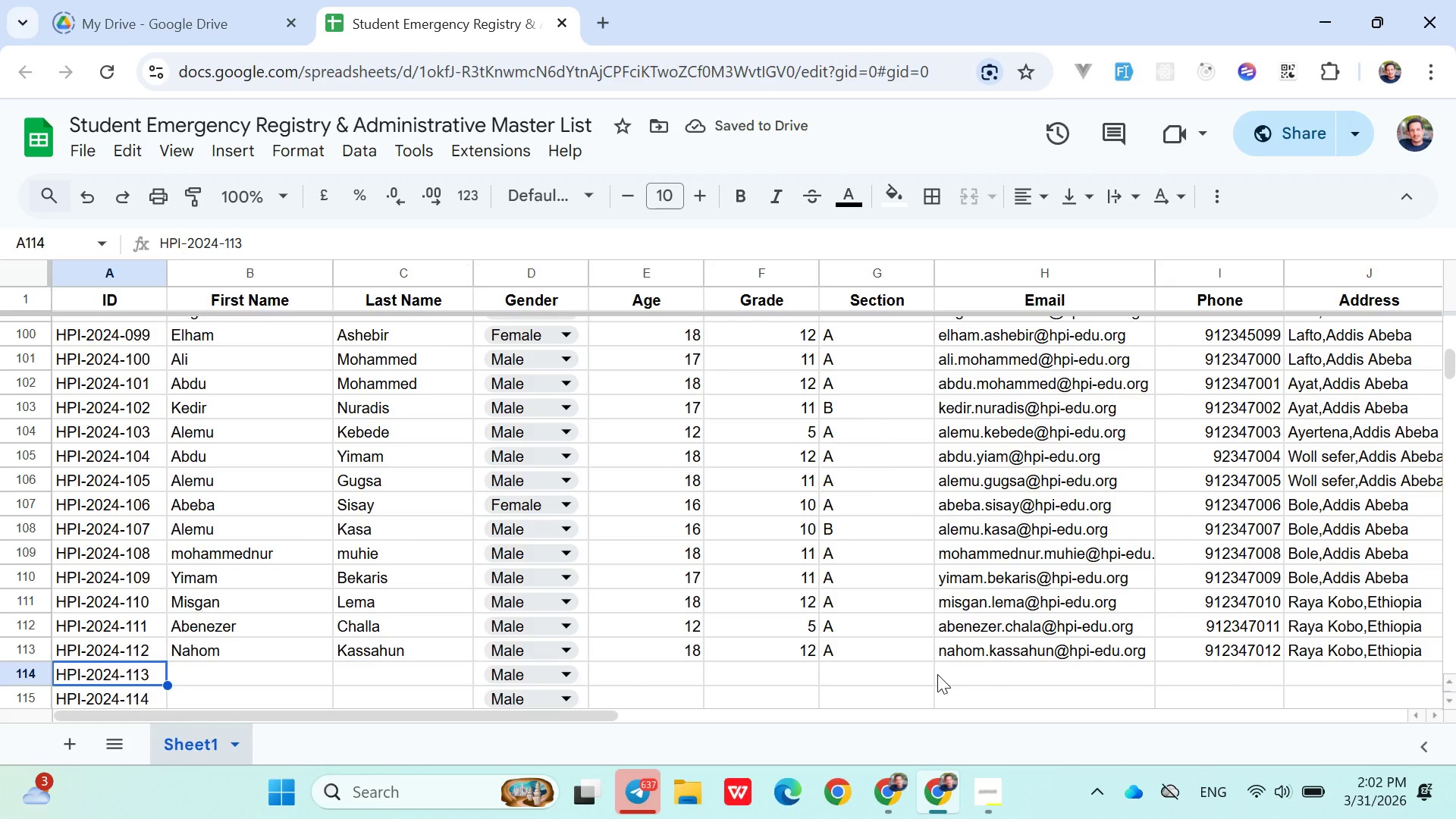 
wait(8.08)
 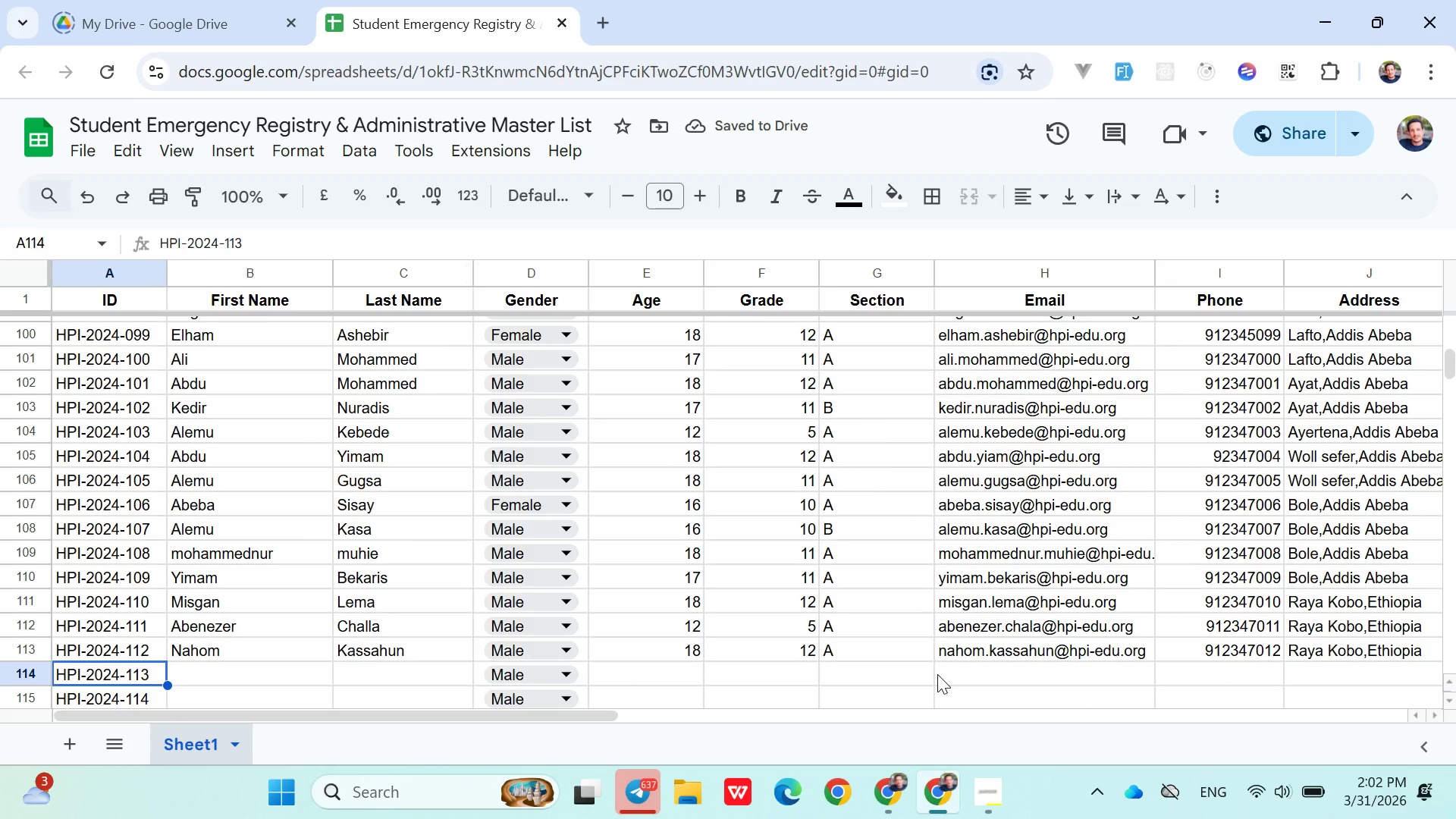 
left_click([256, 682])
 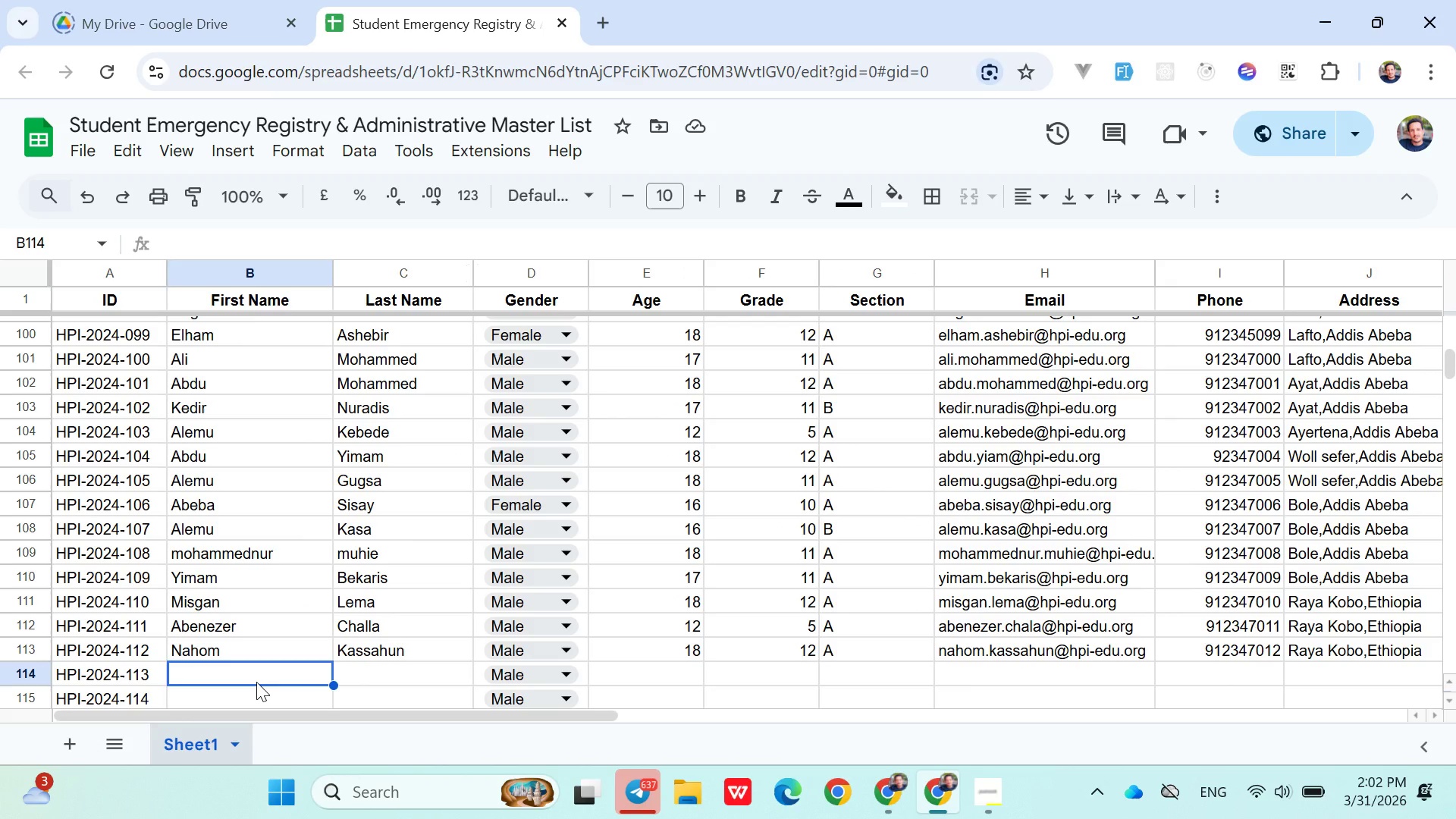 
type(Betelhem)
 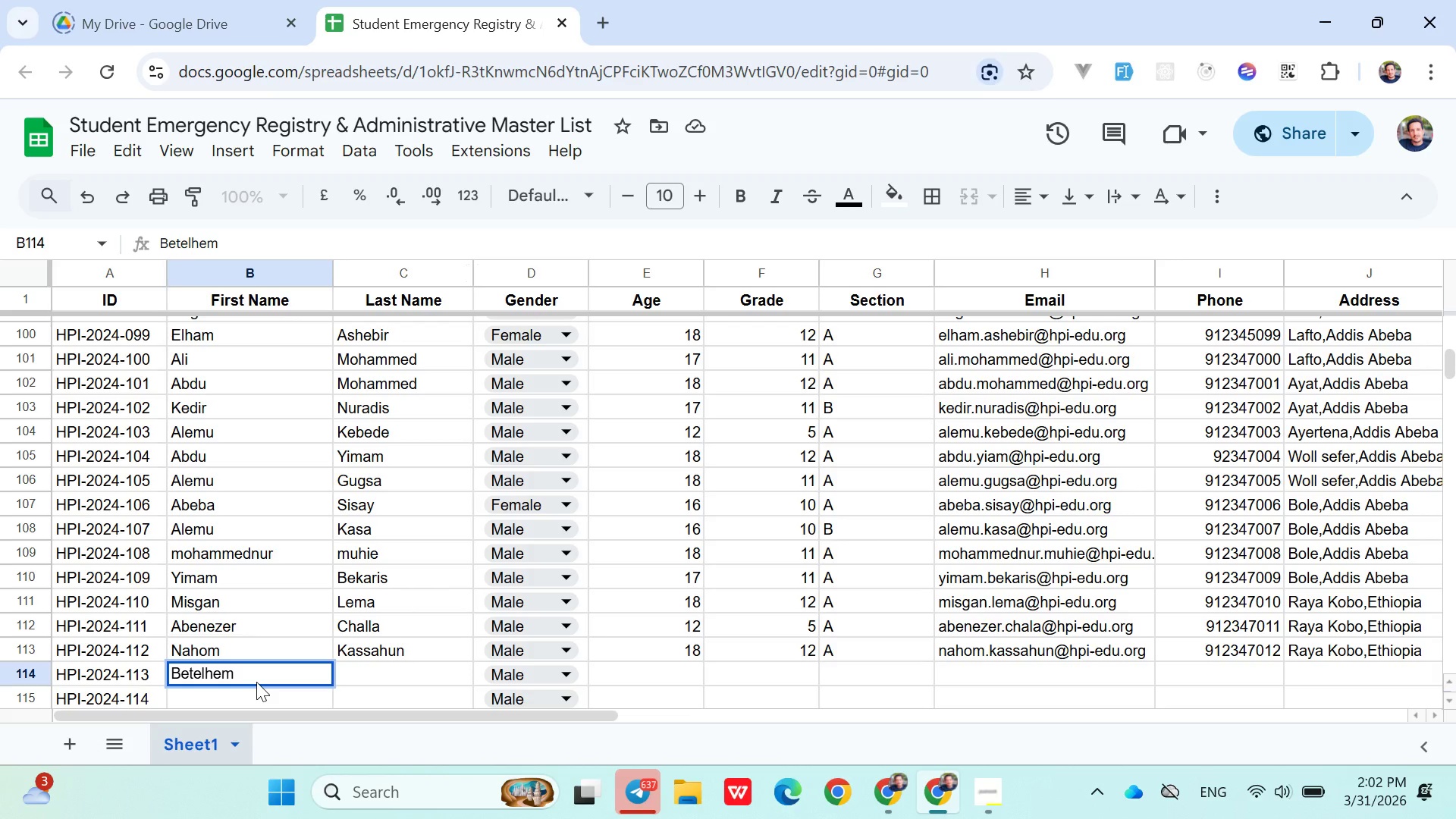 
key(ArrowRight)
 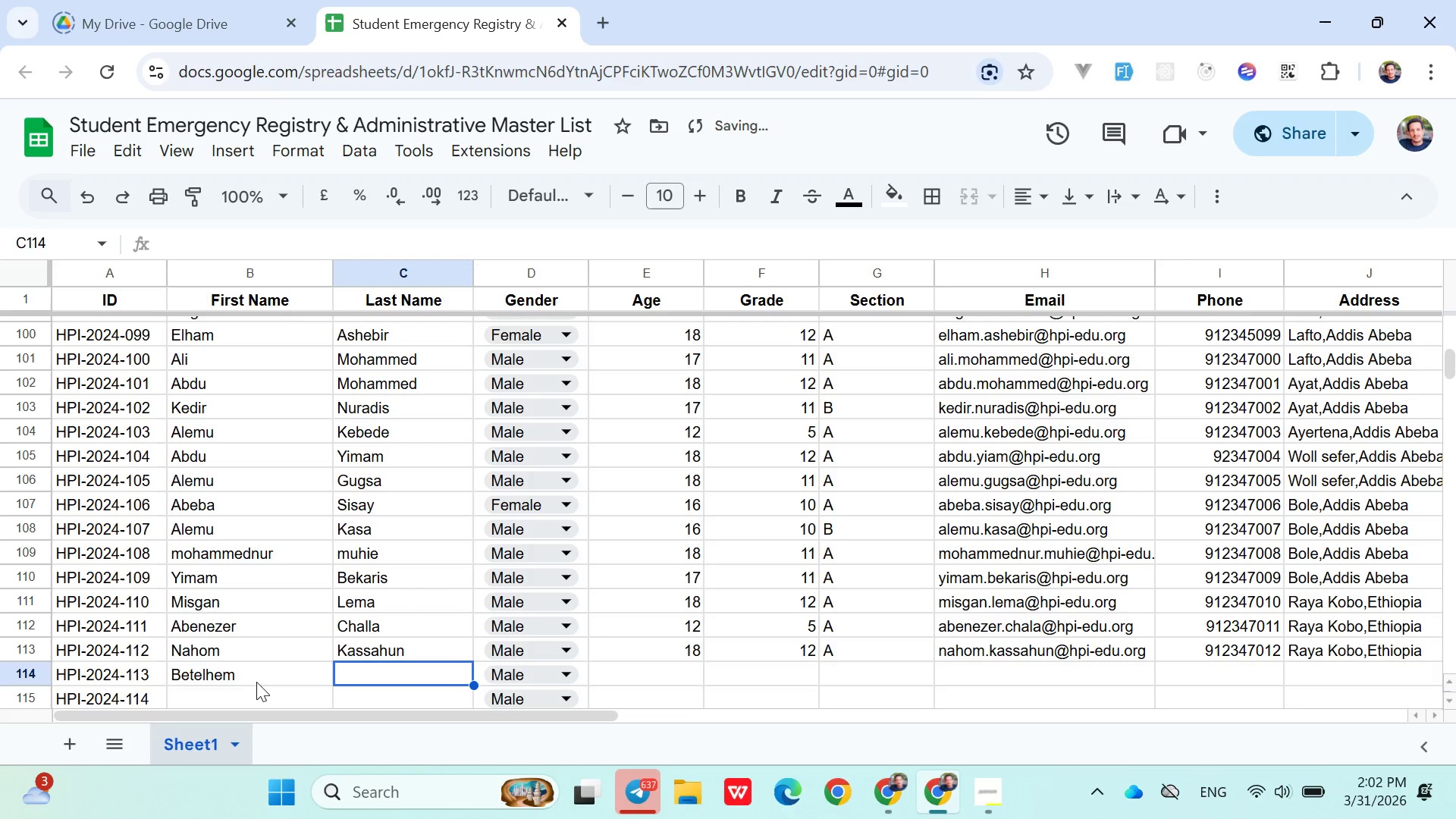 
type(Girma)
 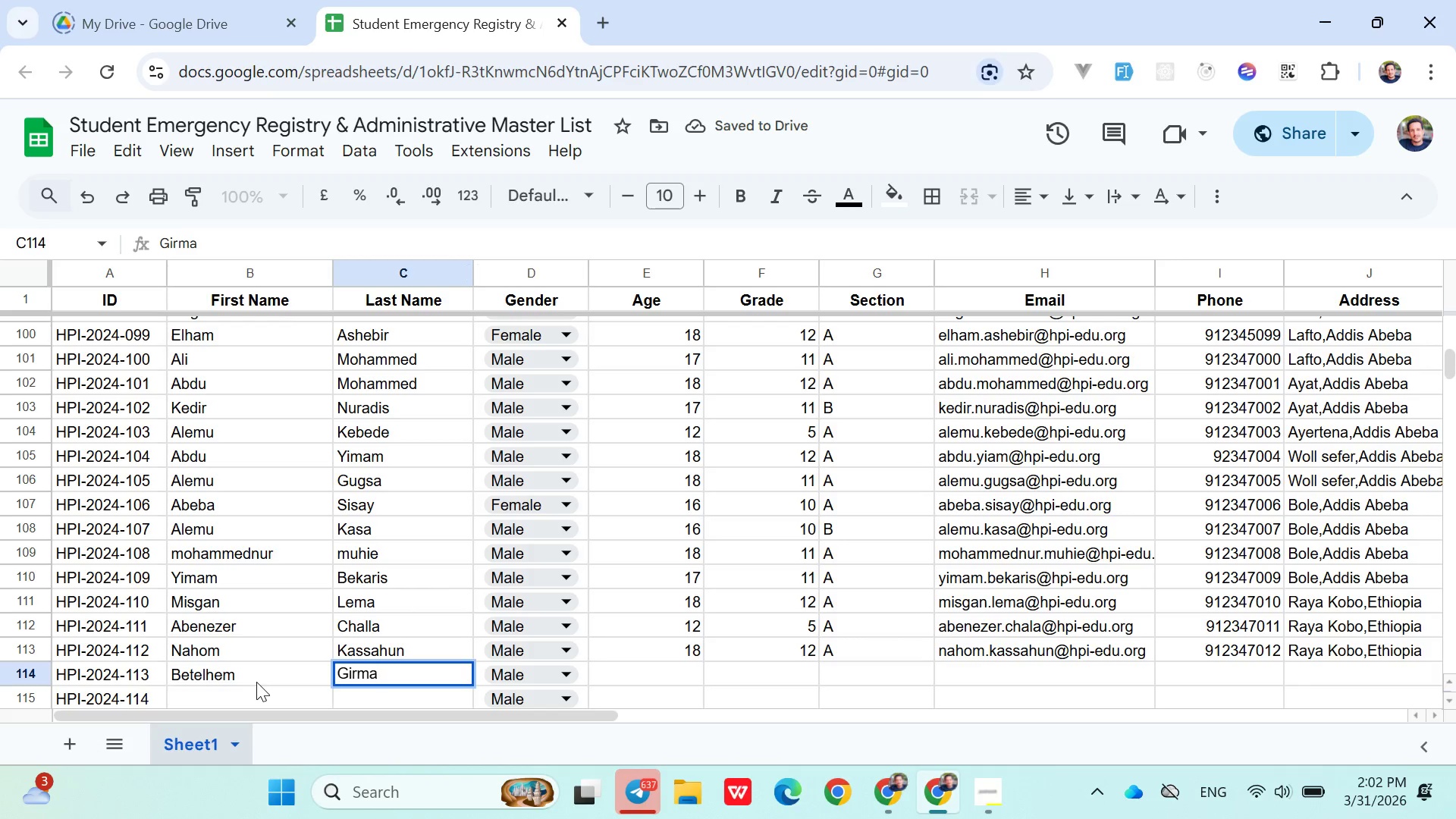 
key(ArrowRight)
 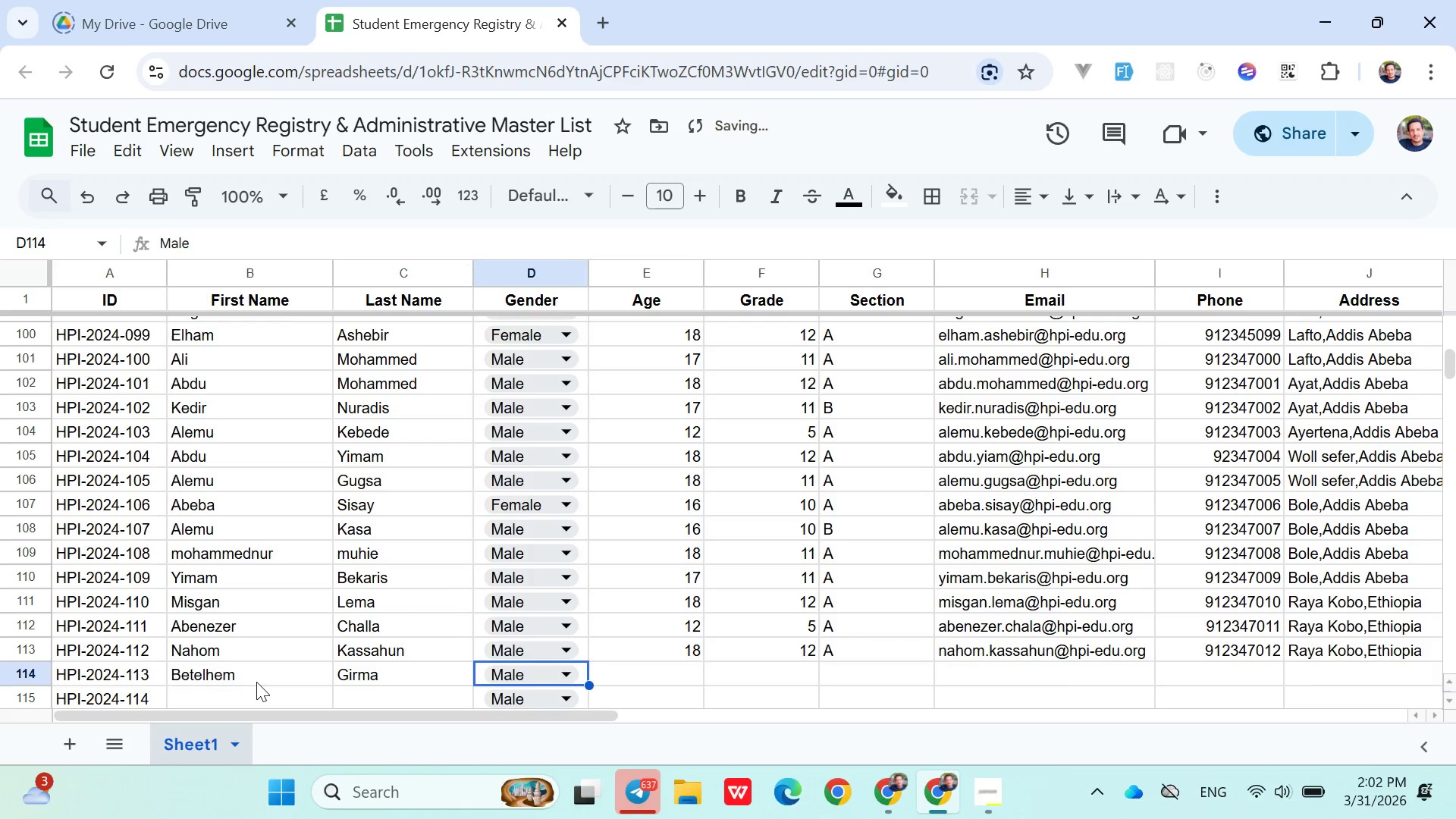 
key(ArrowRight)
 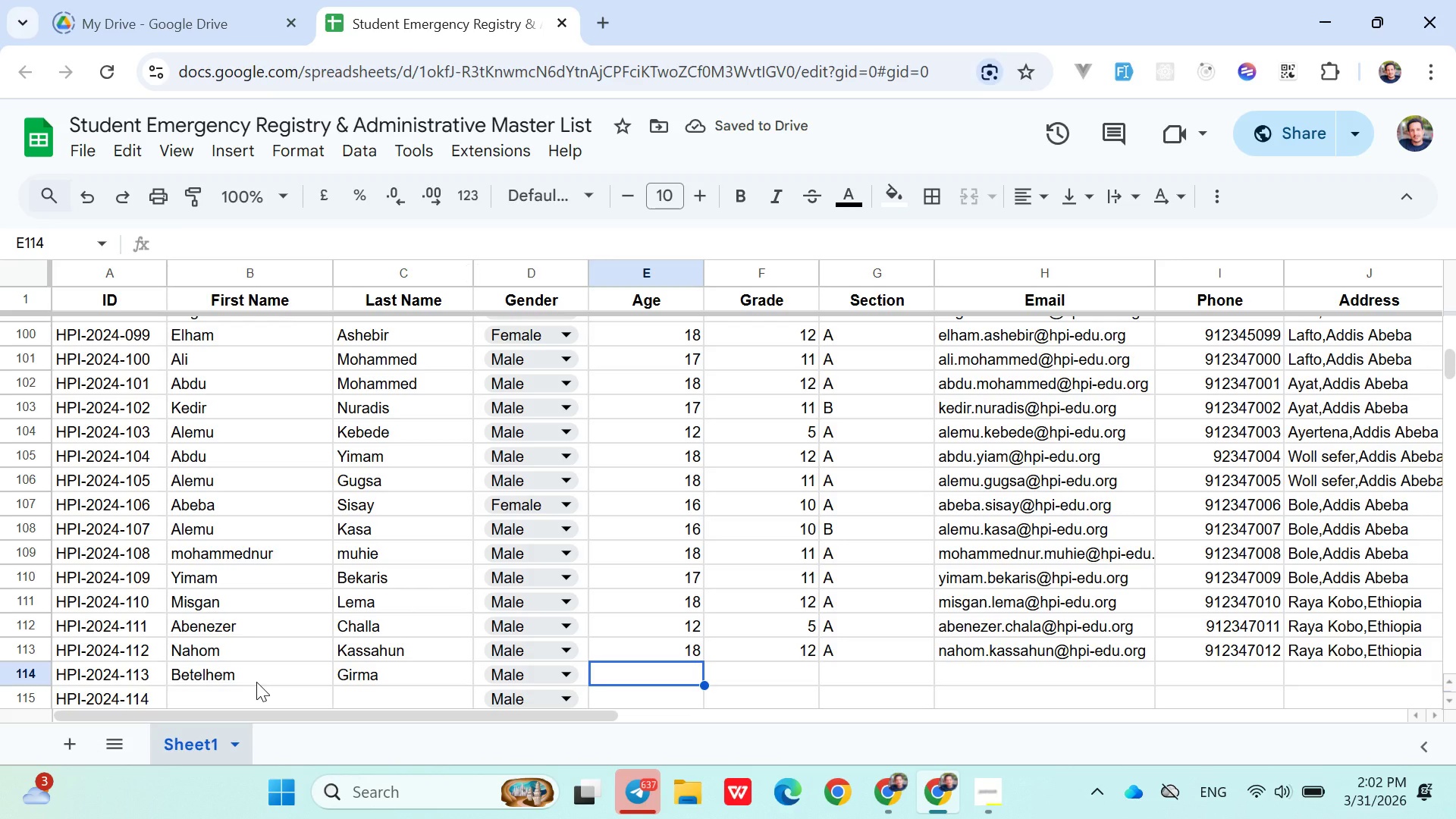 
type(15)
 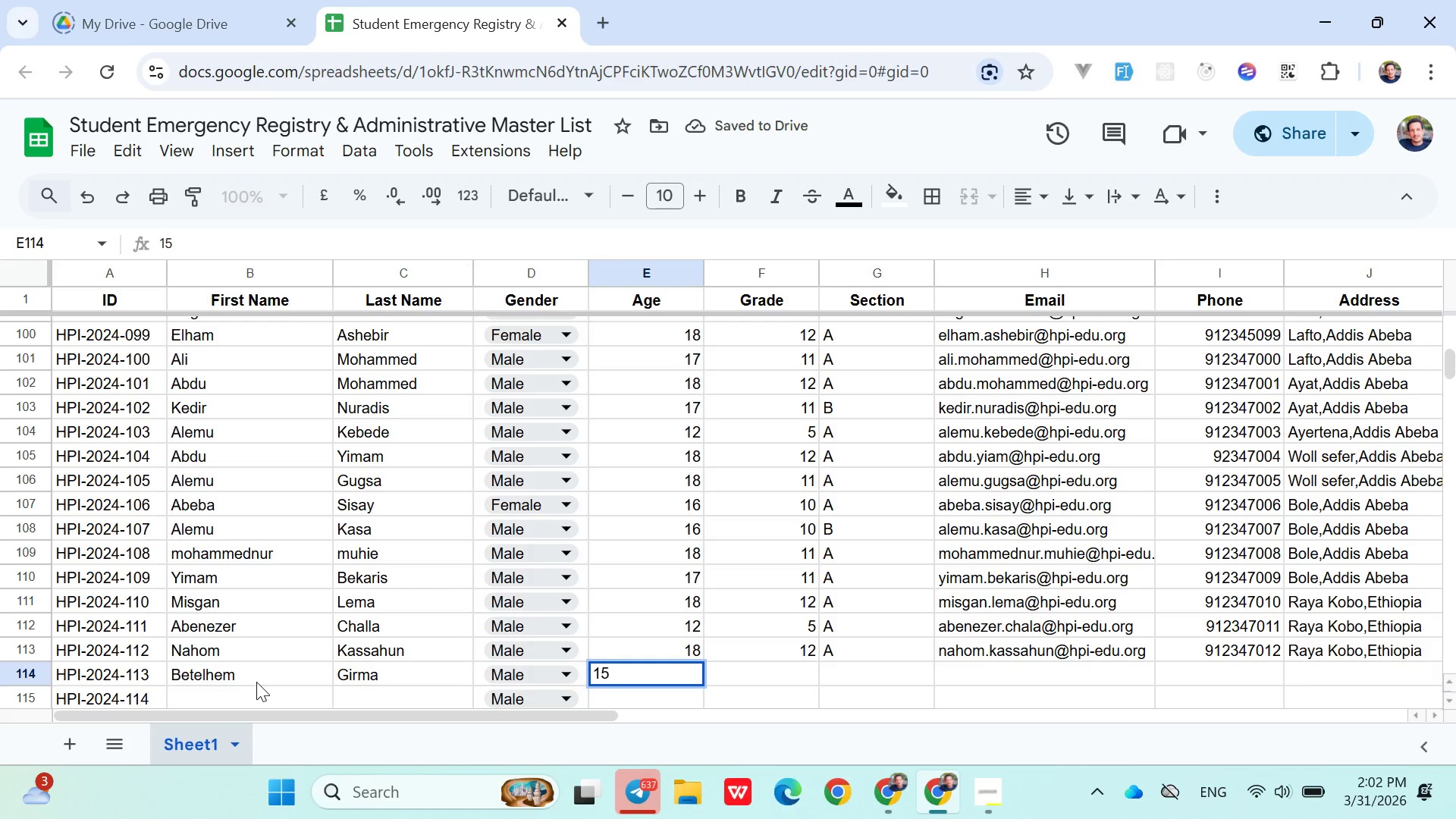 
key(ArrowRight)
 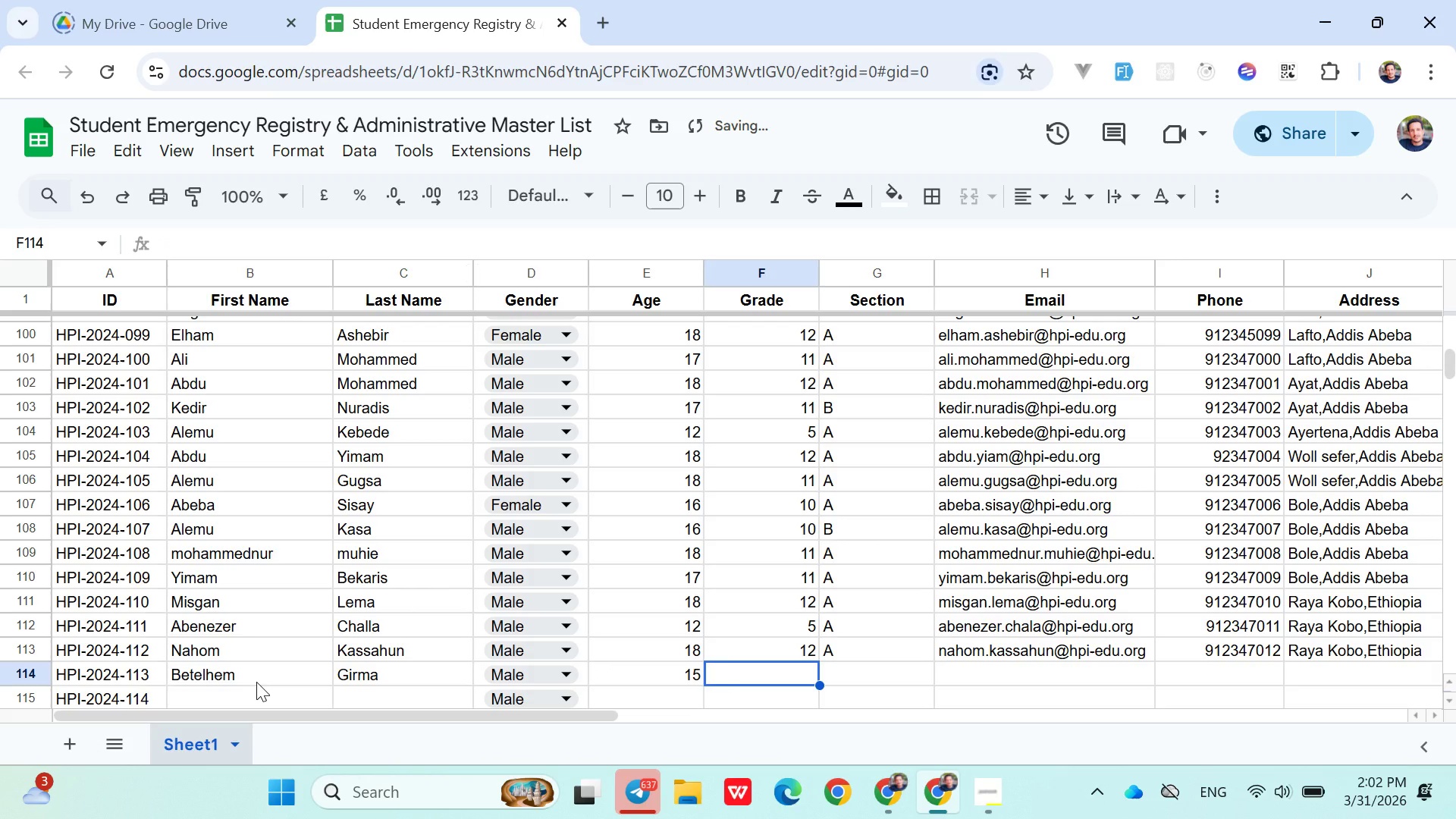 
key(9)
 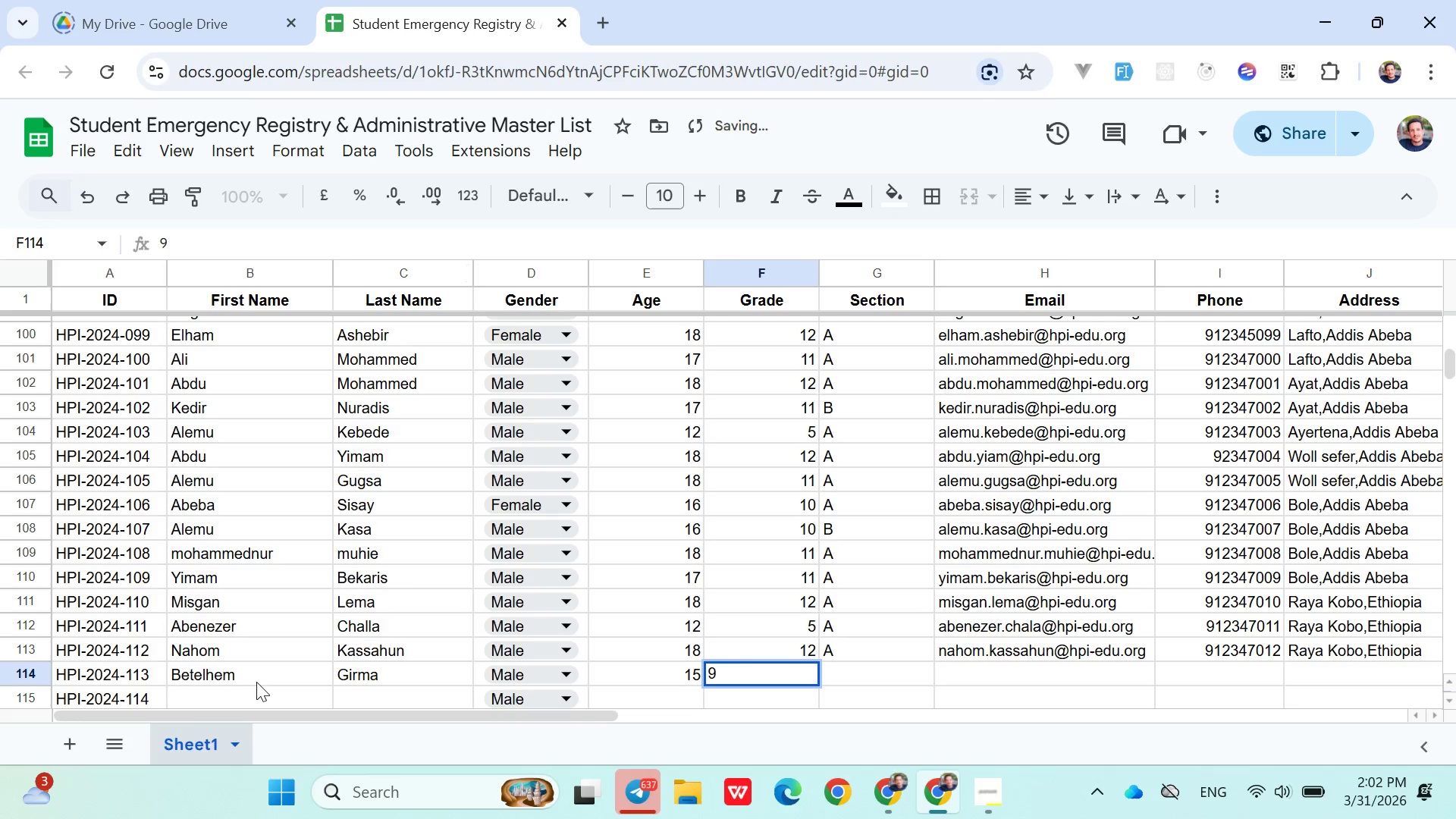 
key(ArrowRight)
 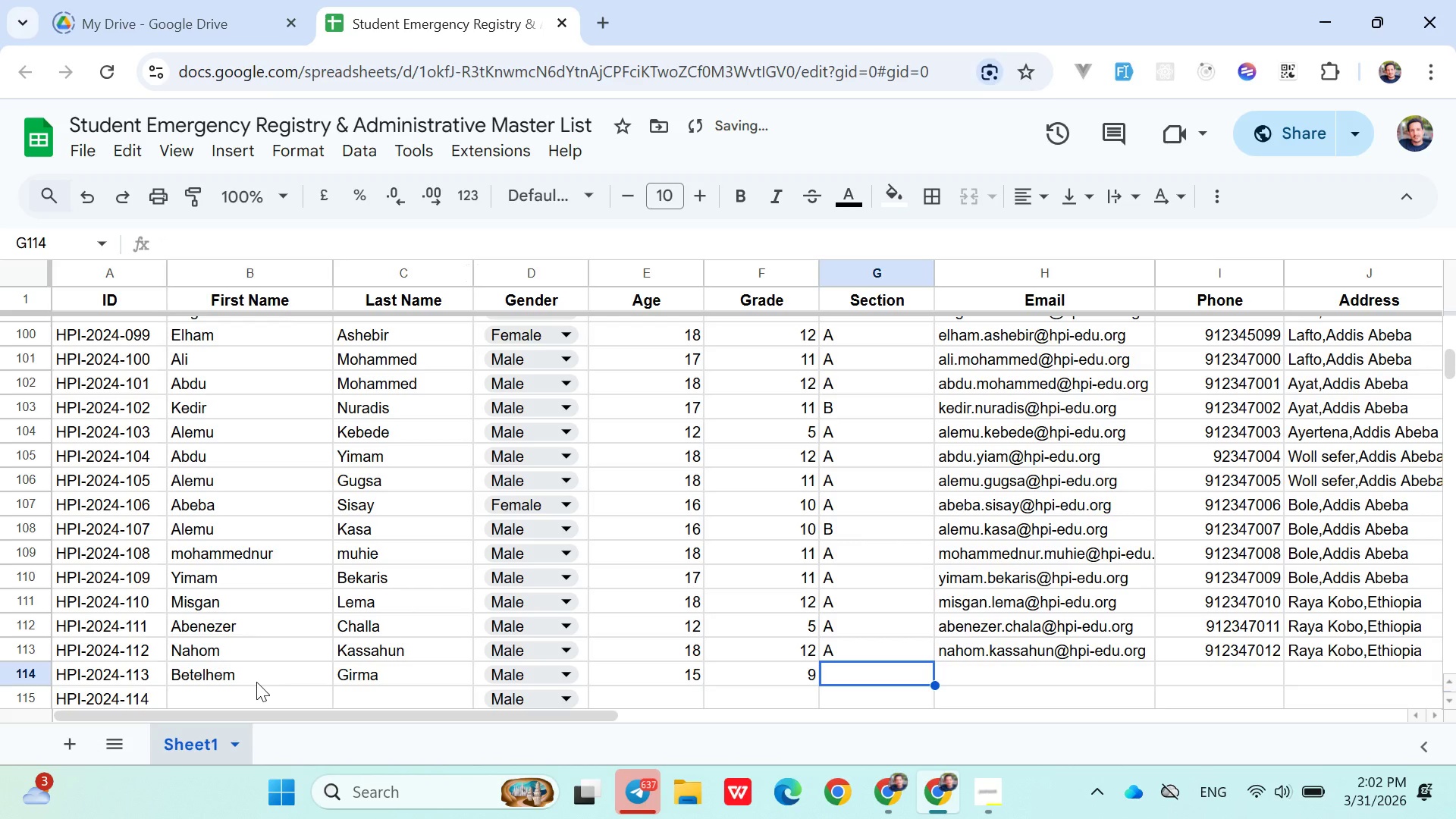 
key(Shift+A)
 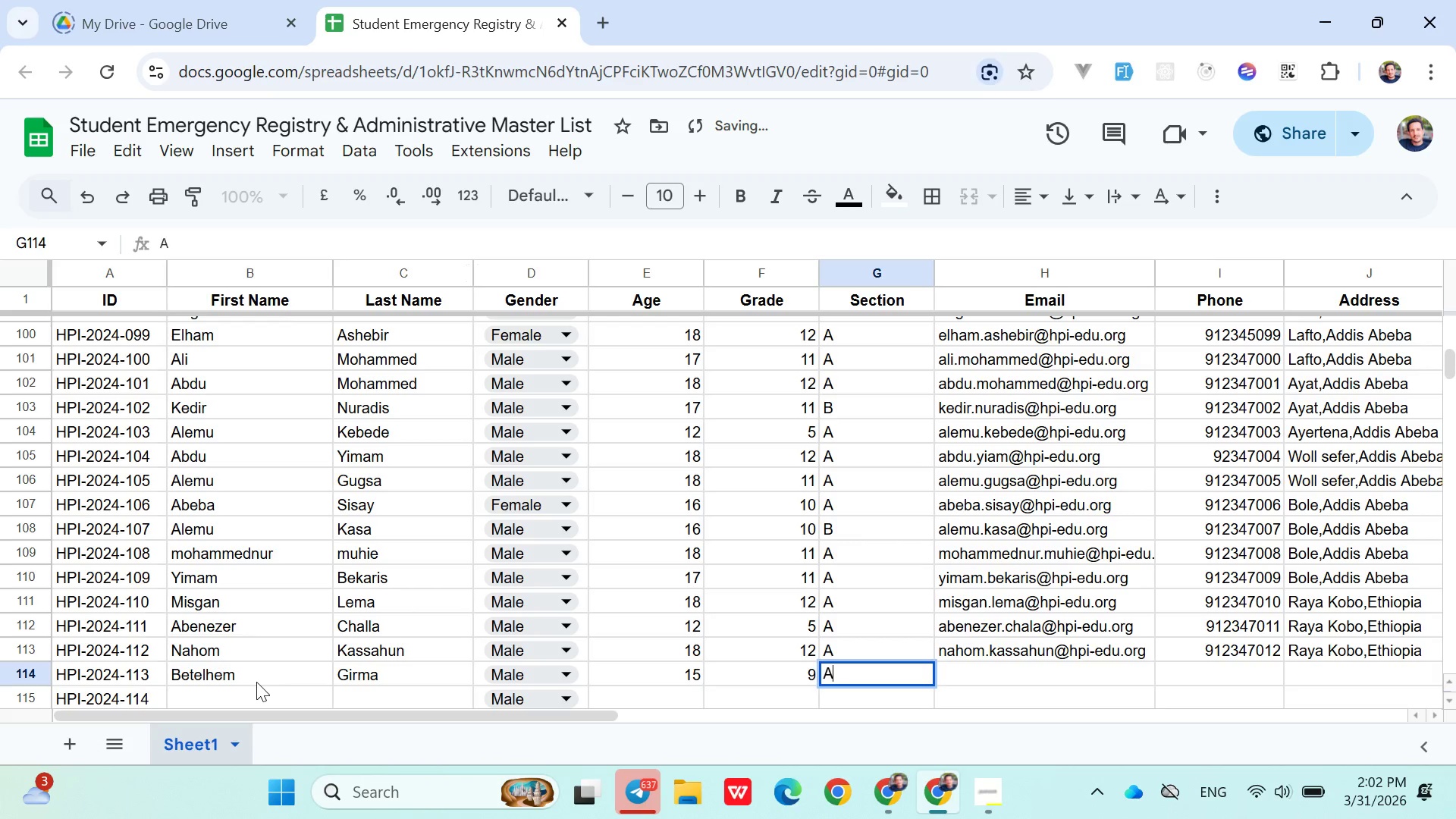 
key(ArrowRight)
 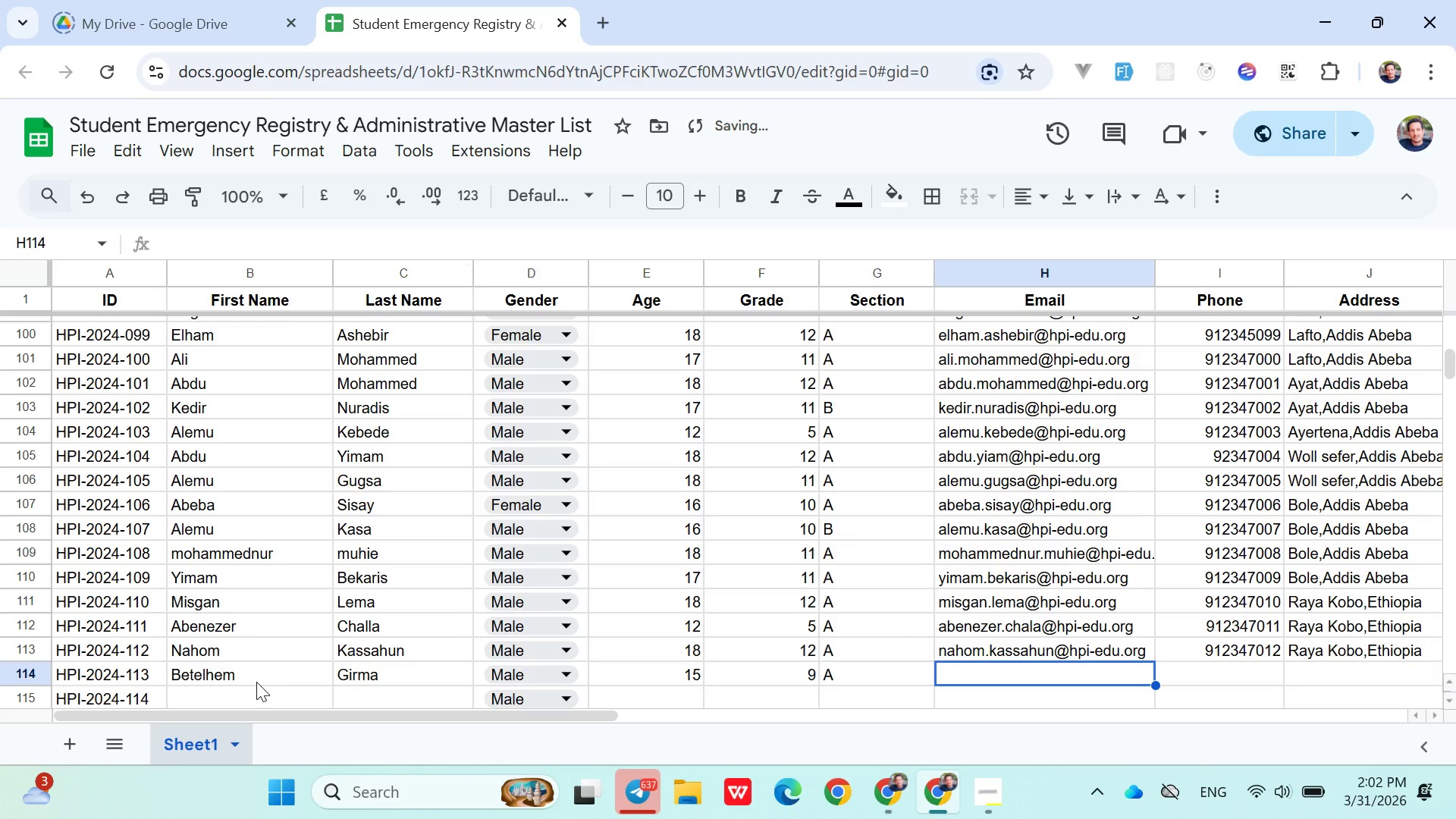 
type(betelhem.girma@hpi-edu.org)
 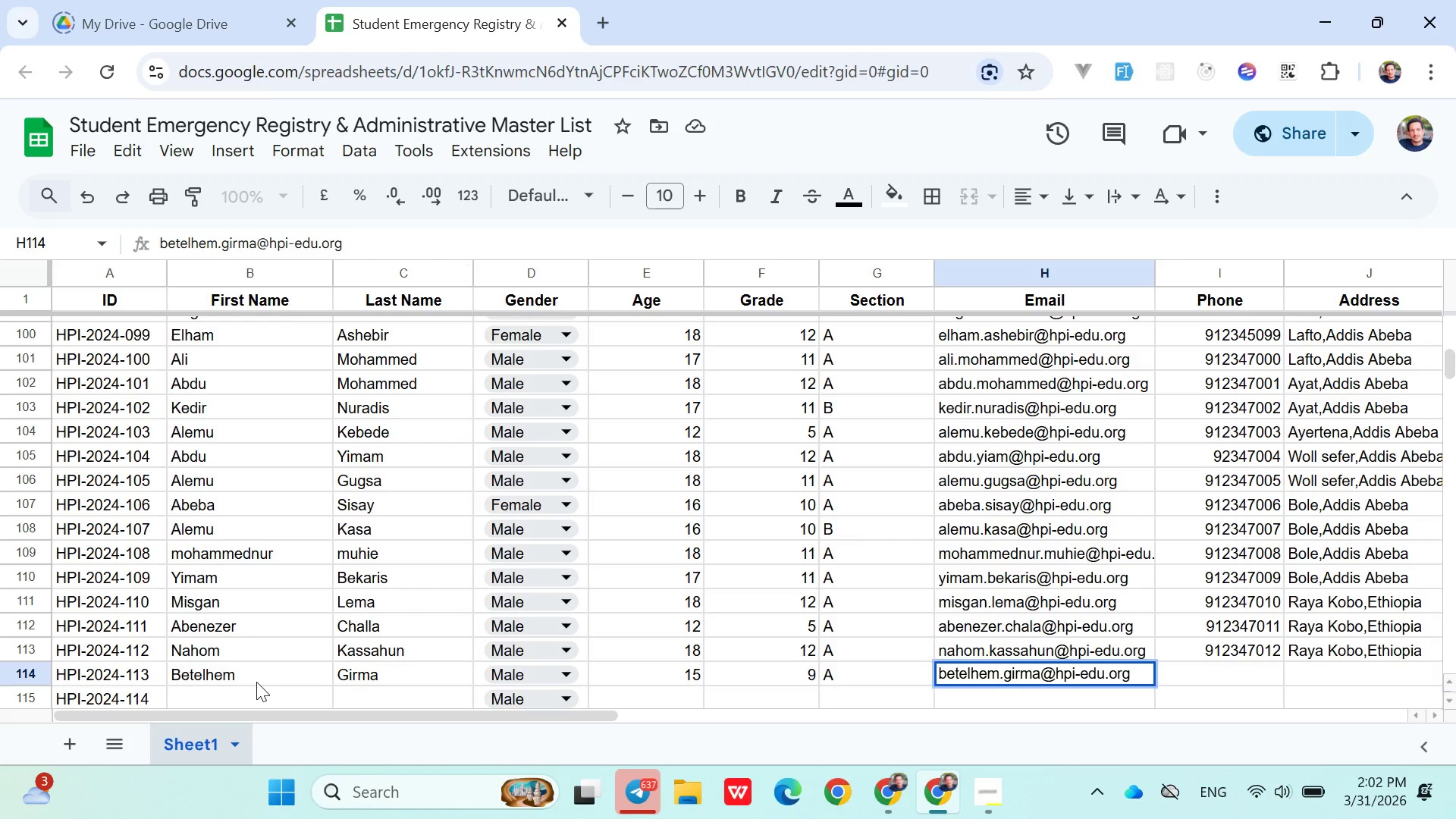 
key(ArrowRight)
 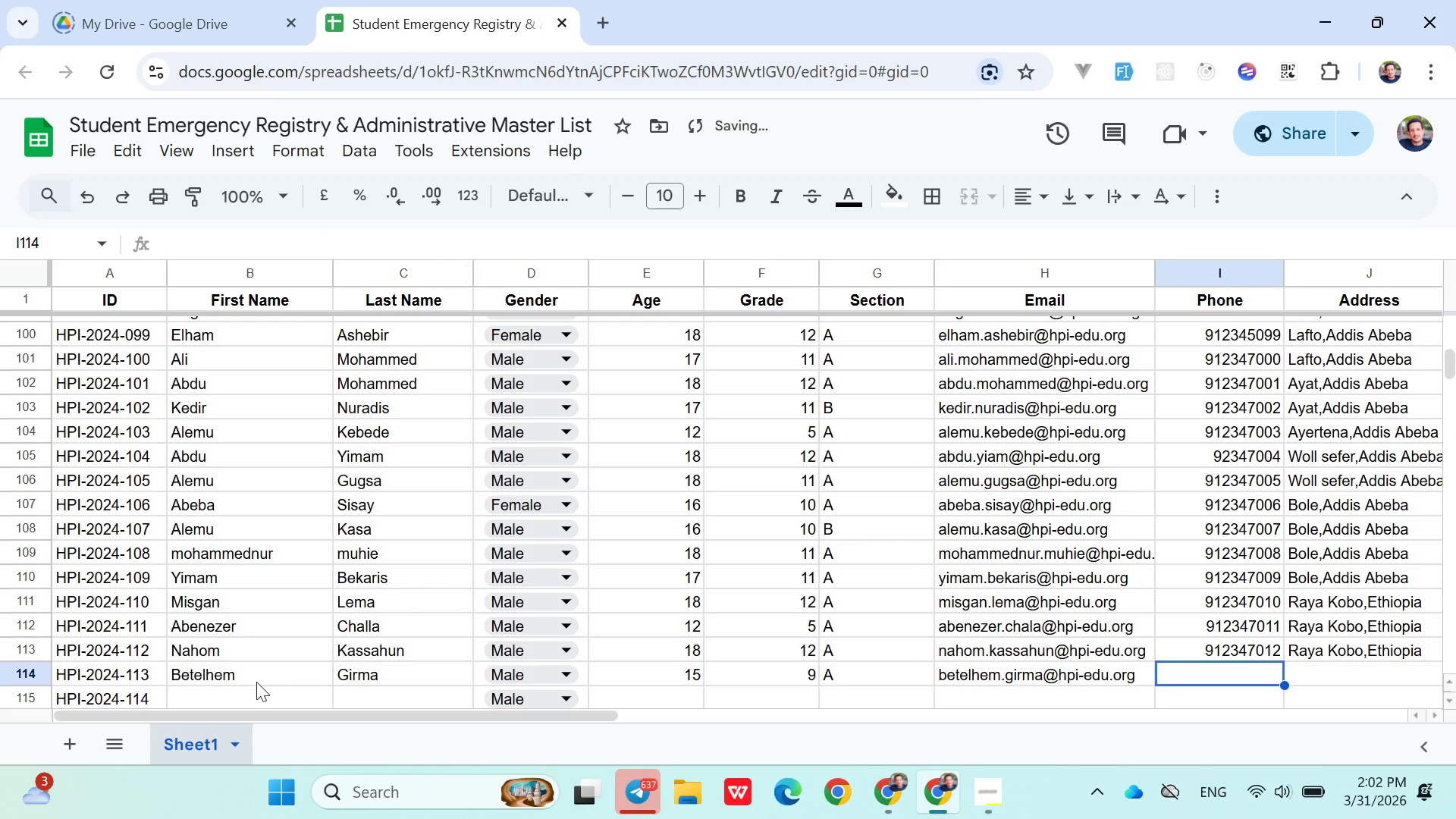 
type(0912347013)
 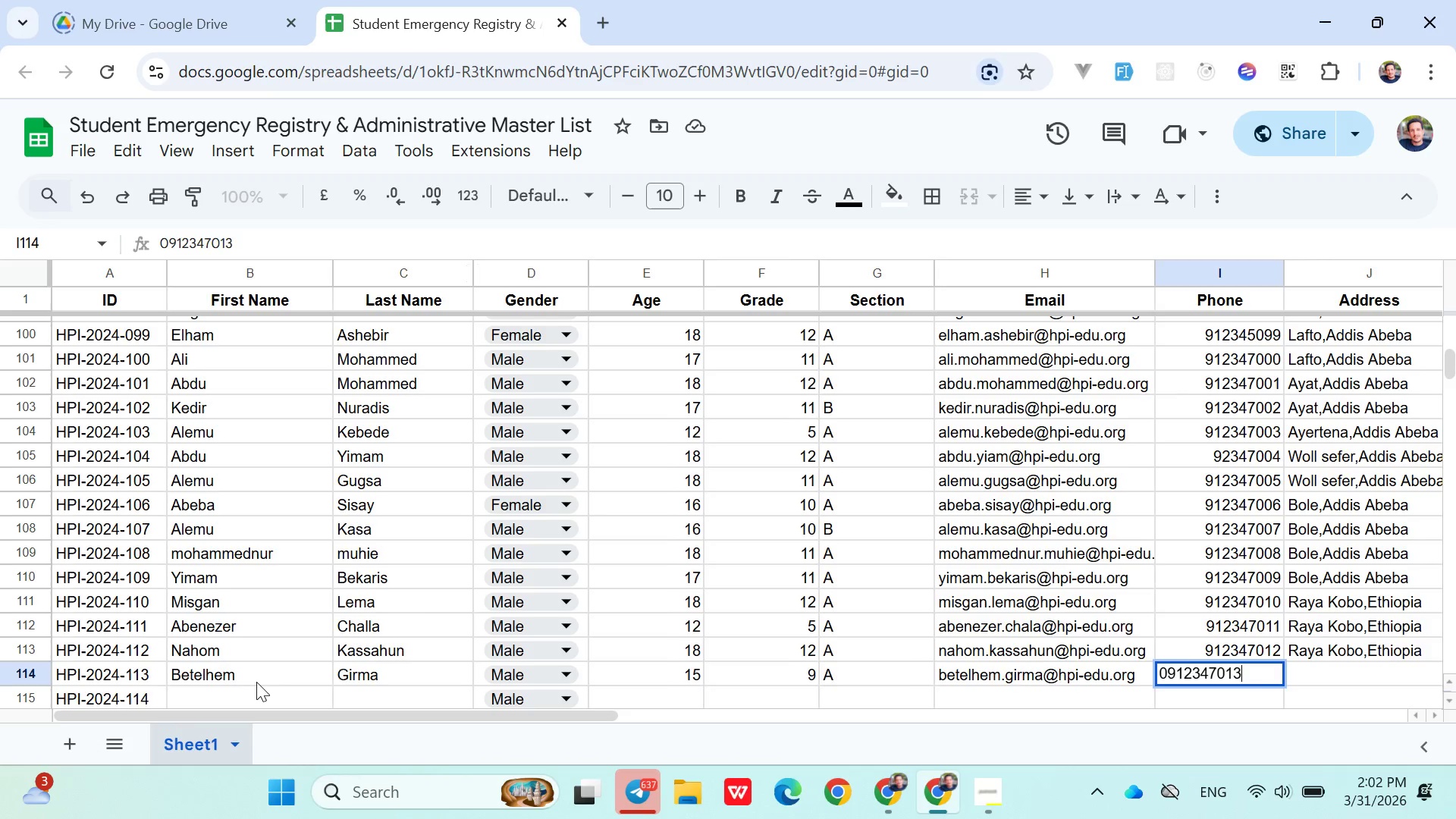 
key(ArrowRight)
 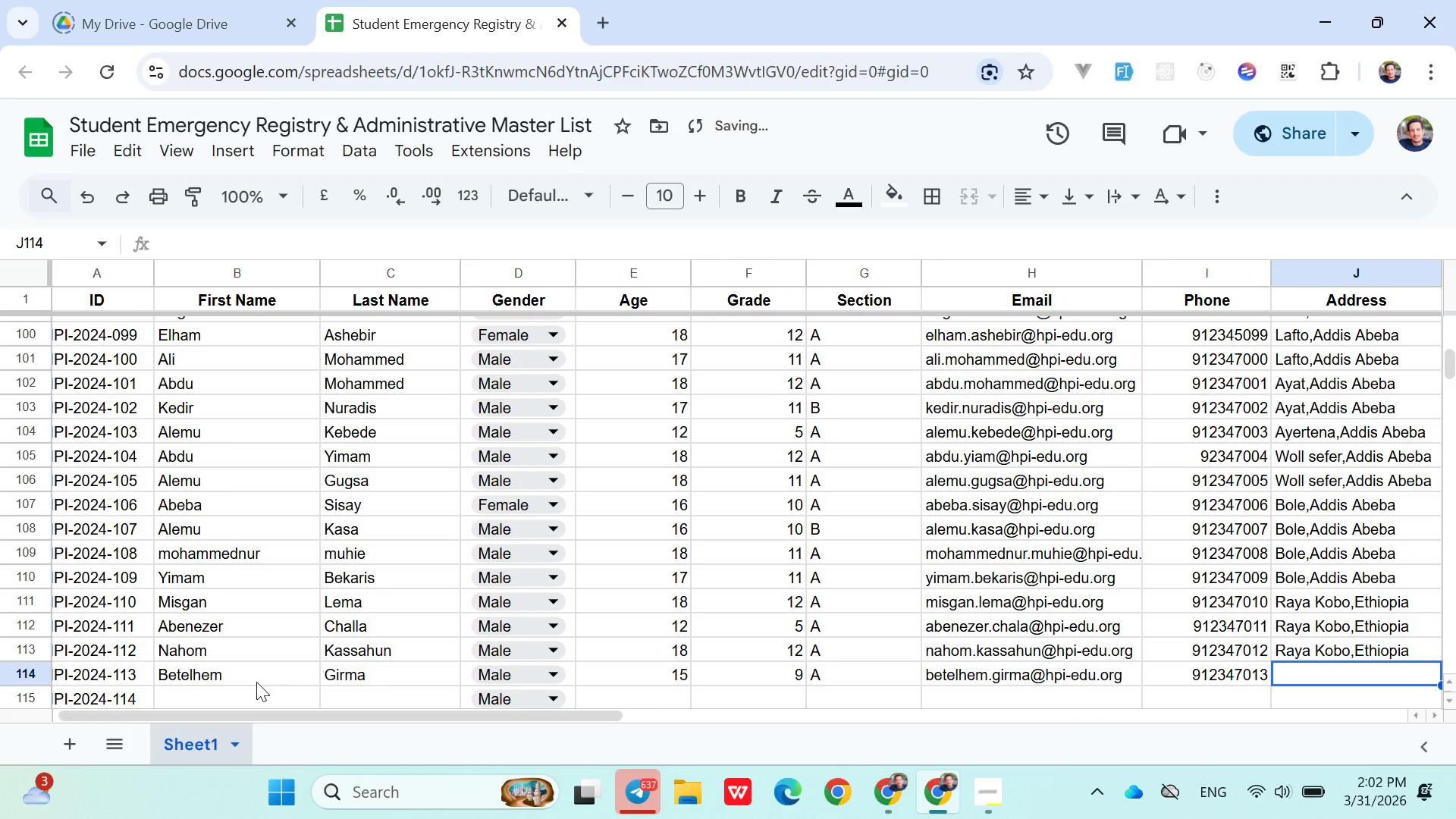 
type(Woldiya,Ethiopia)
 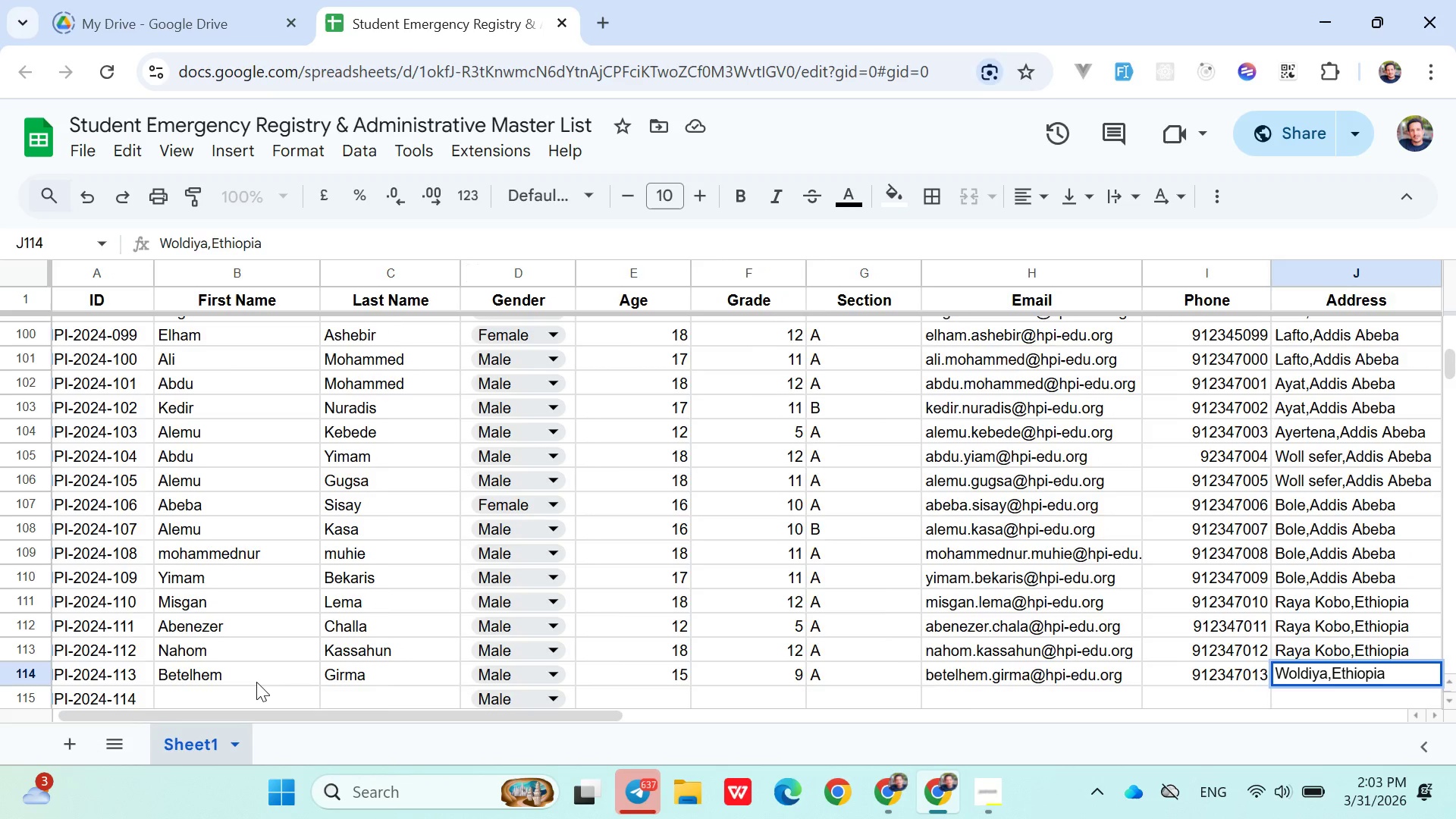 
key(ArrowRight)
 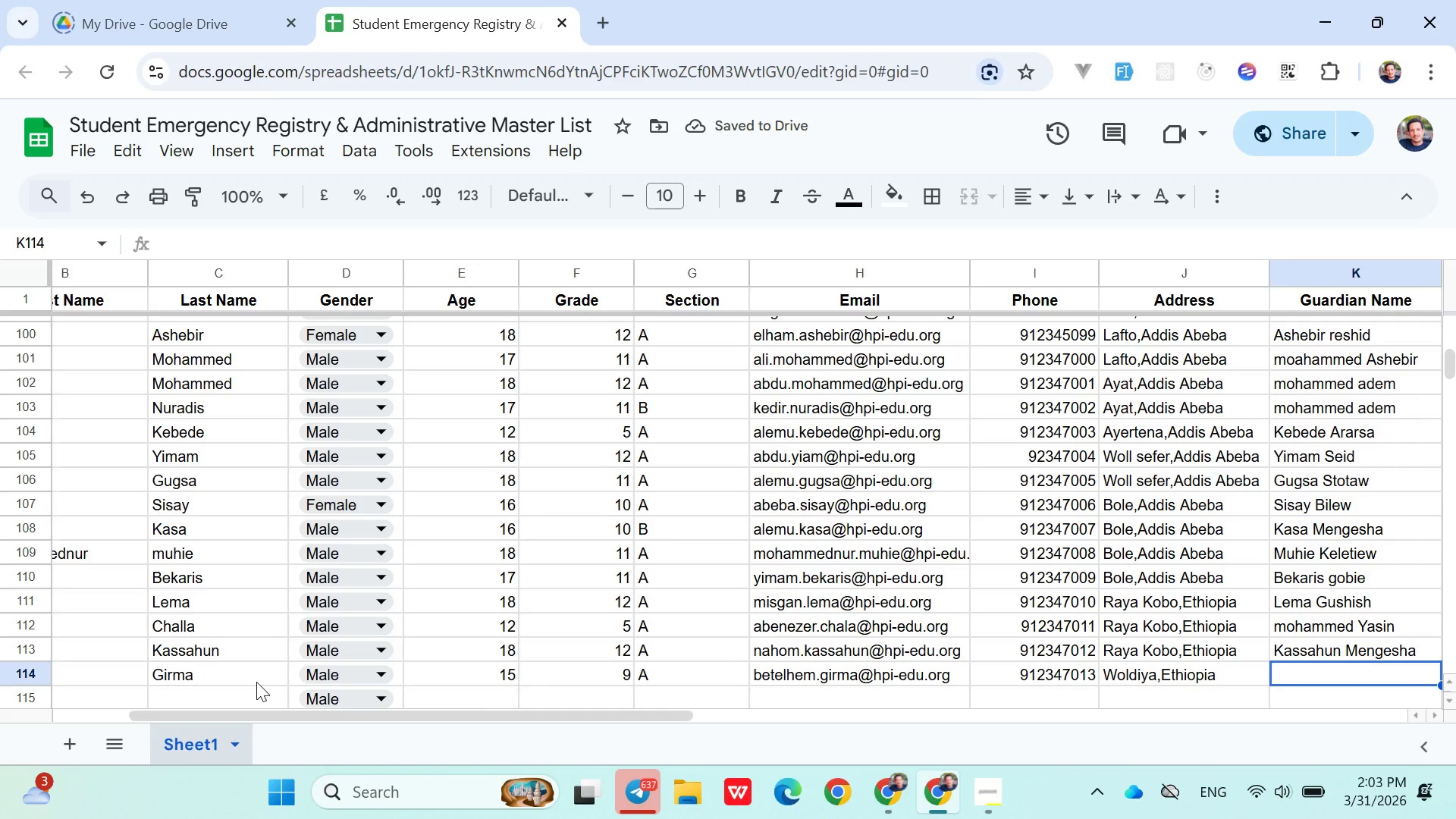 
type(Girma )
 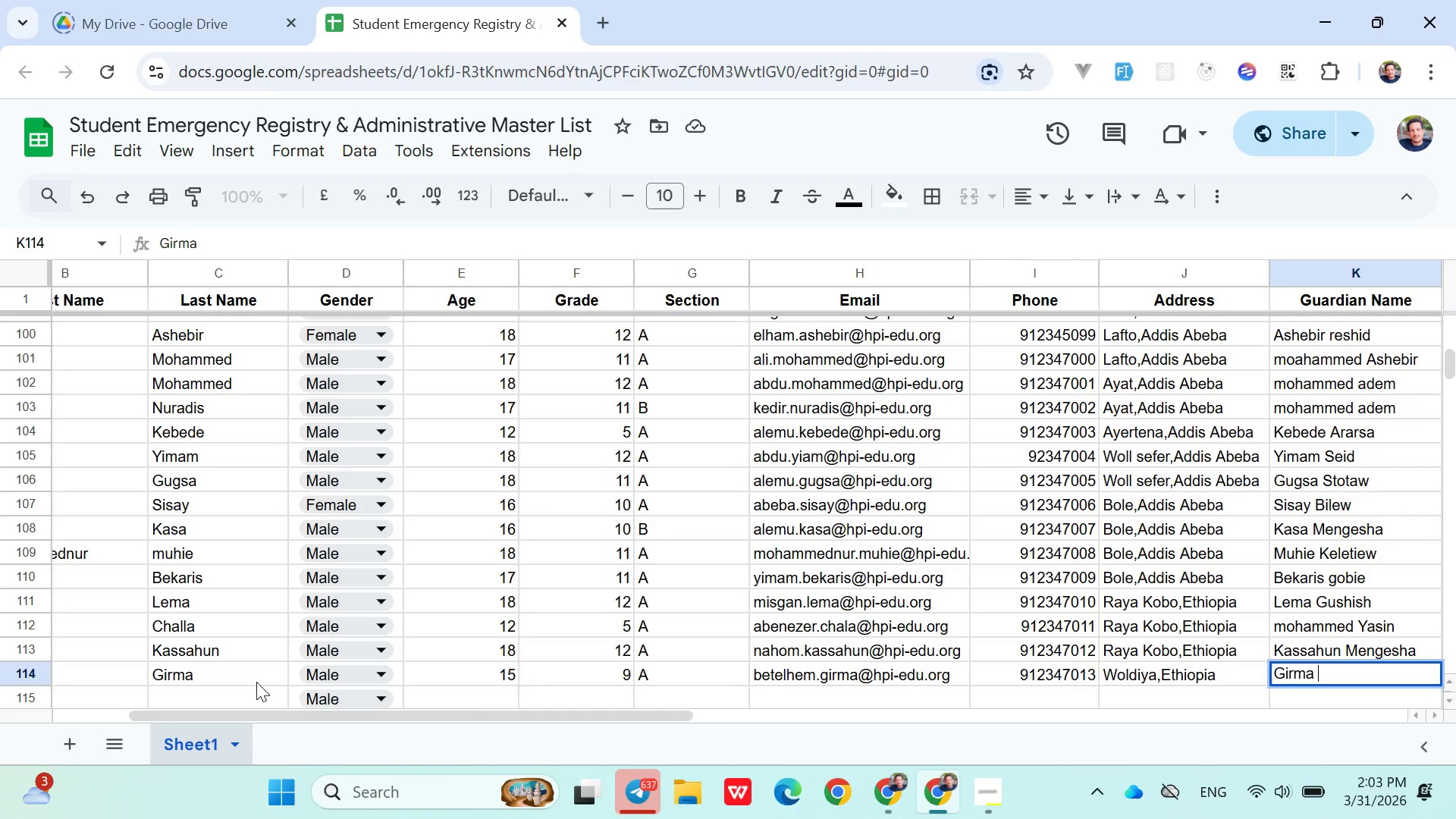 
hold_key(key=ShiftLeft, duration=1.52)
 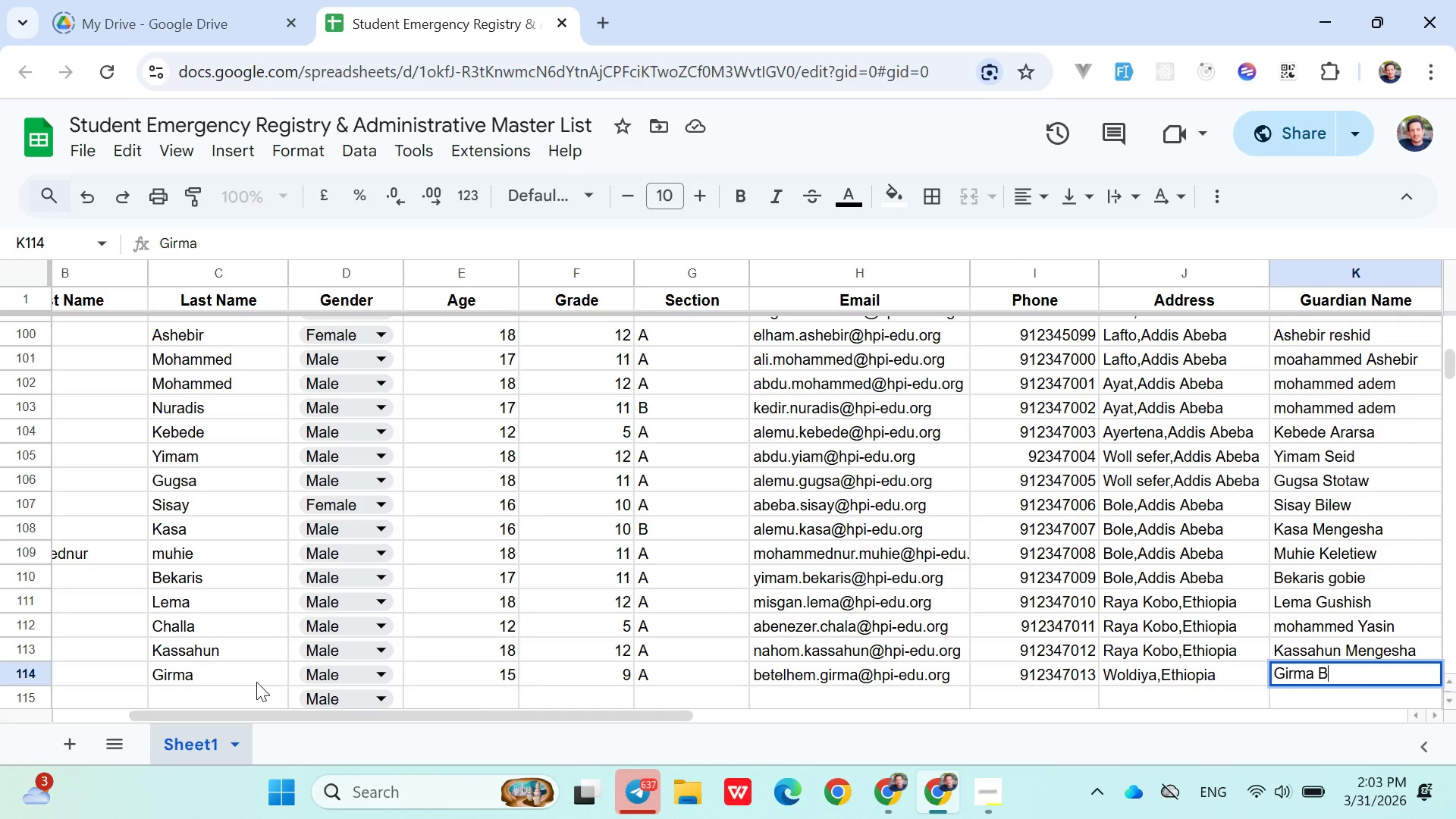 
type(Bogale)
 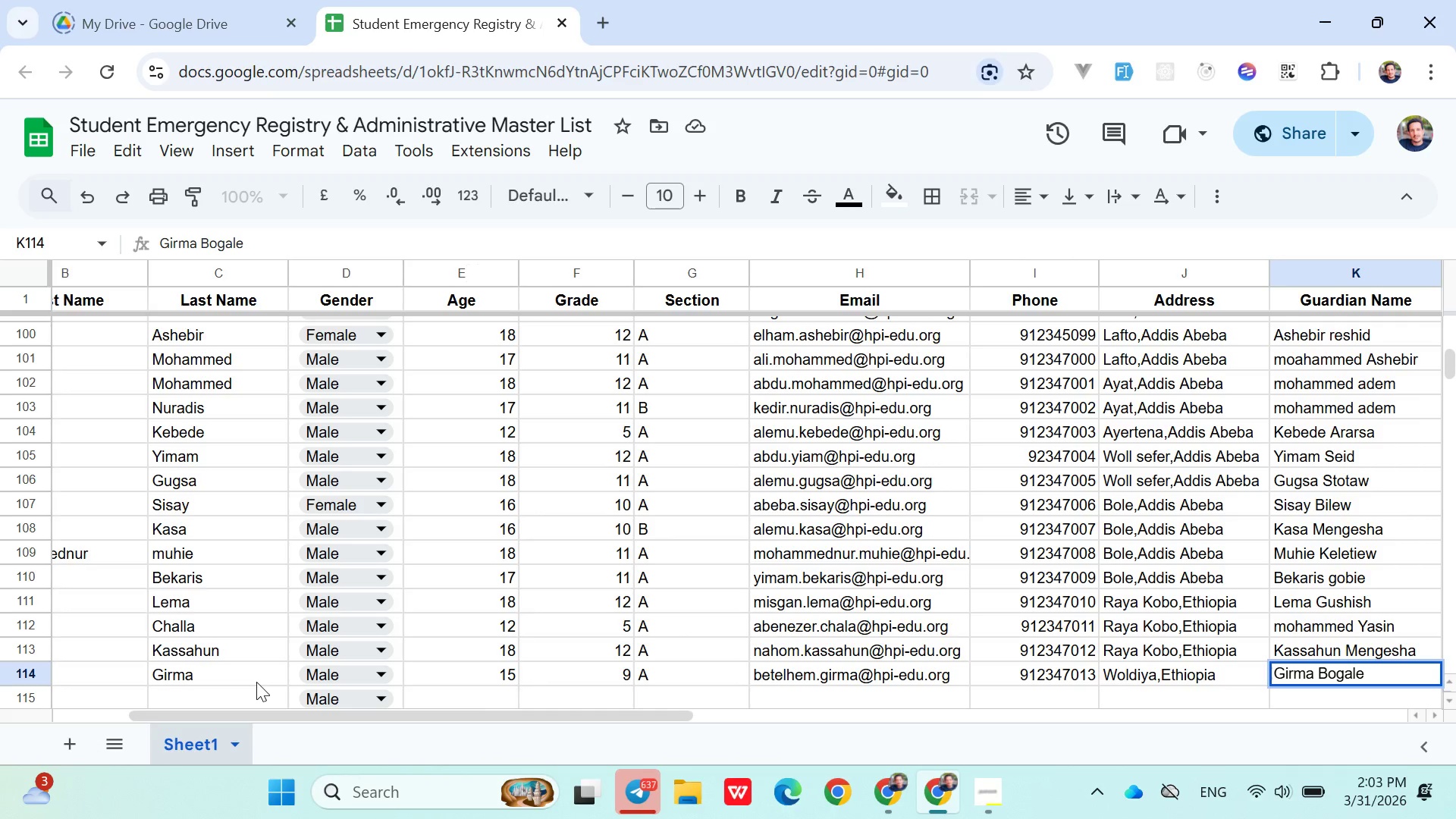 
key(ArrowRight)
 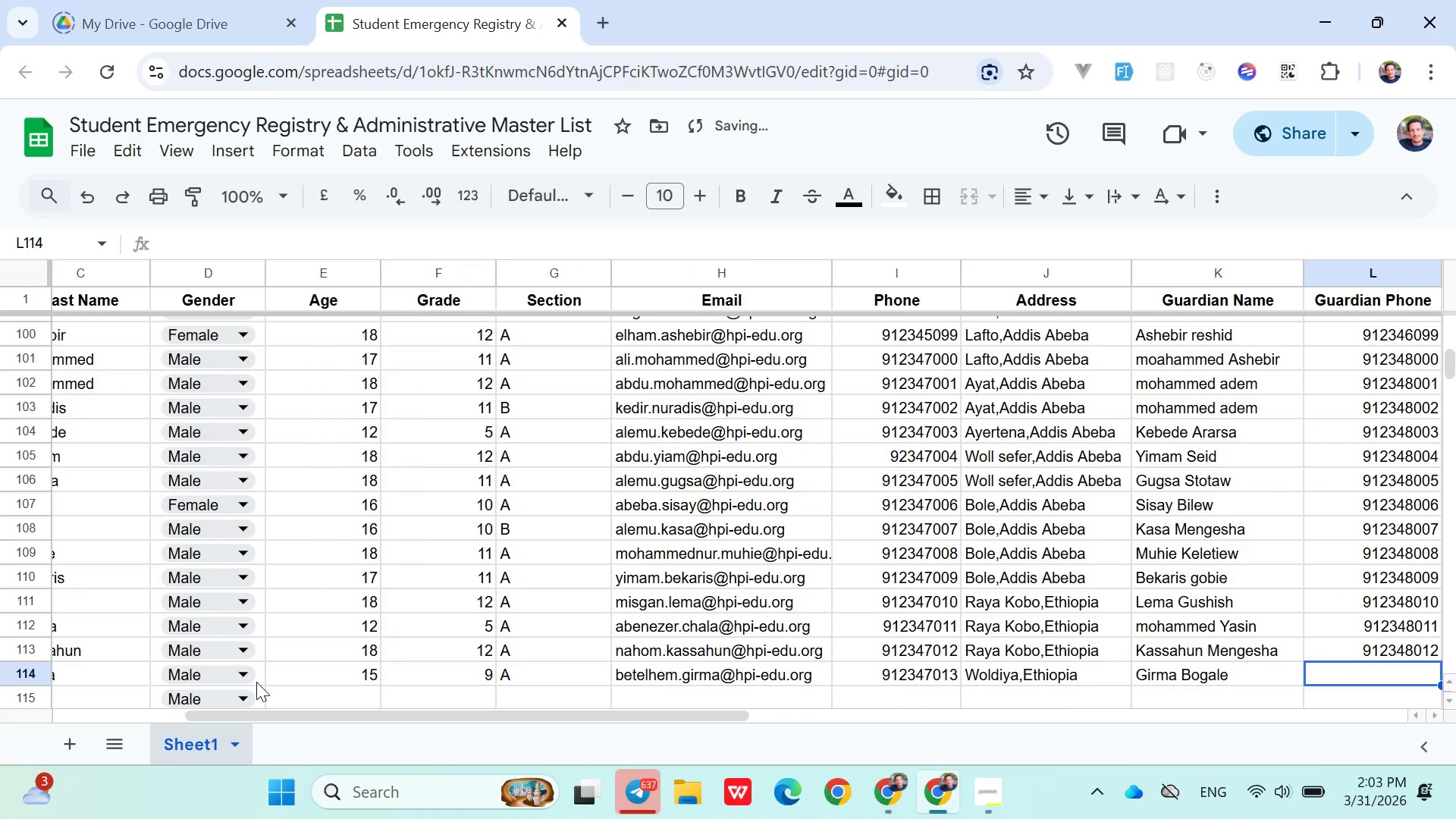 
type(0912348013)
 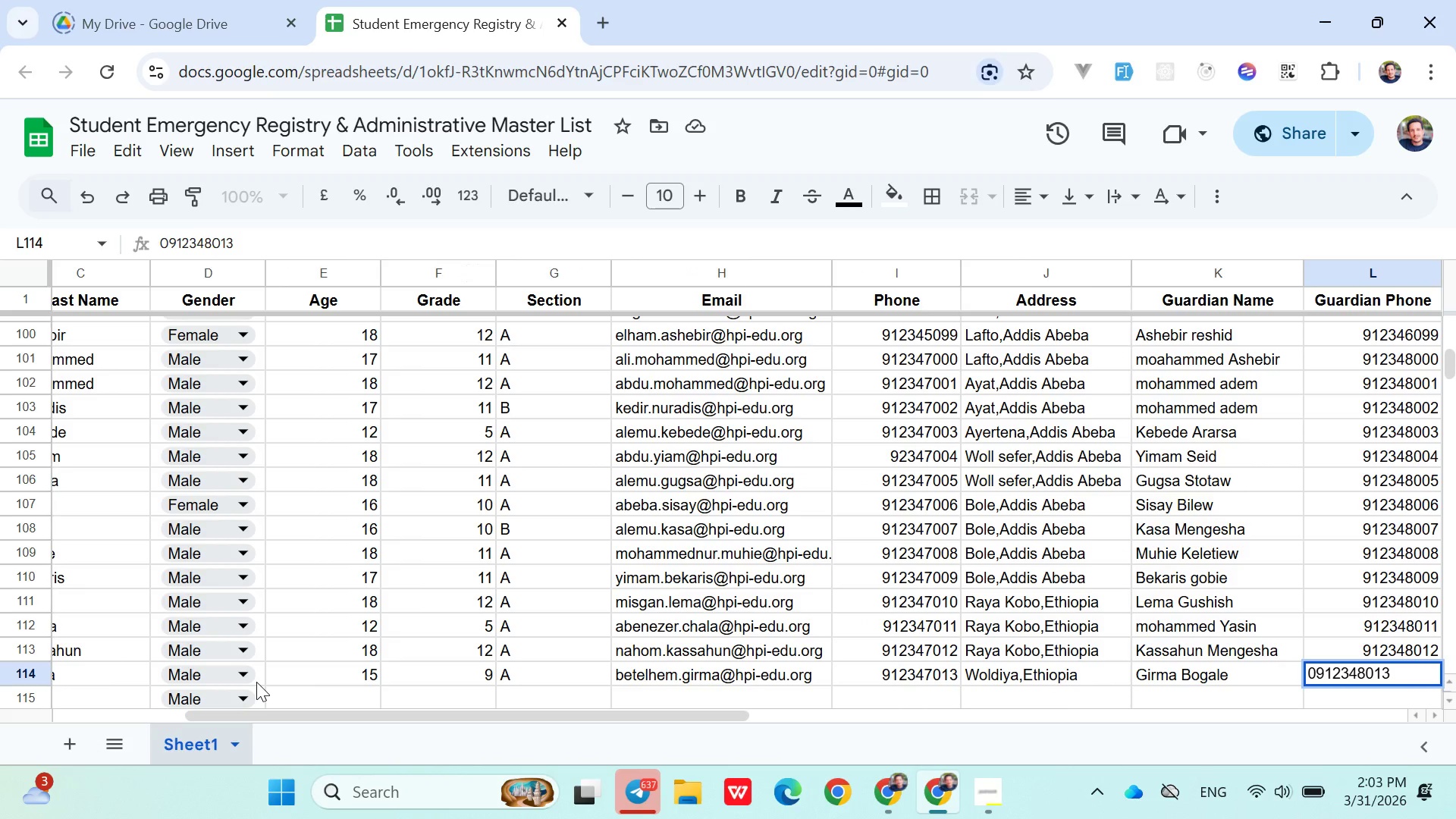 
key(ArrowDown)
 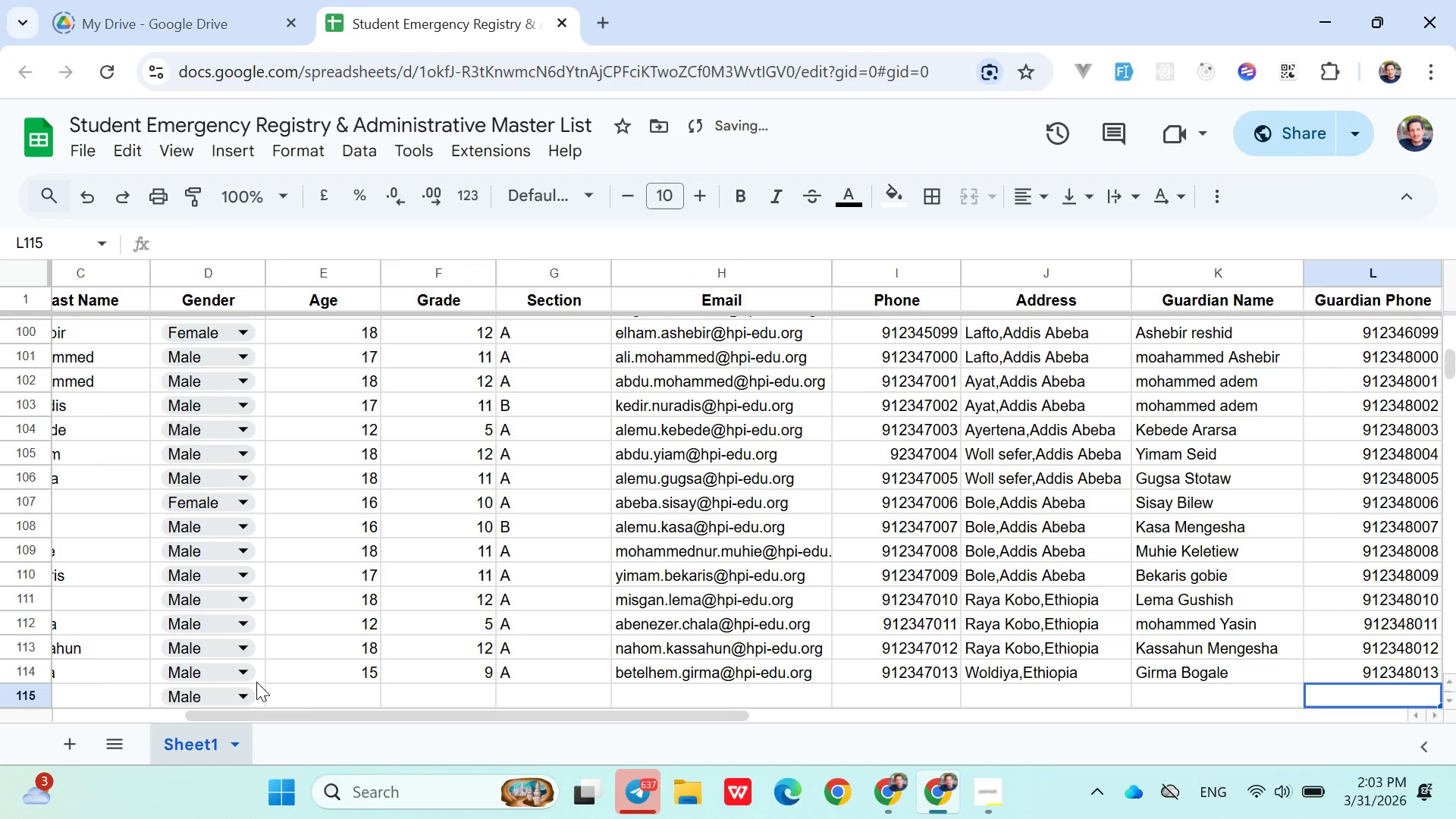 
hold_key(key=ArrowLeft, duration=0.97)
 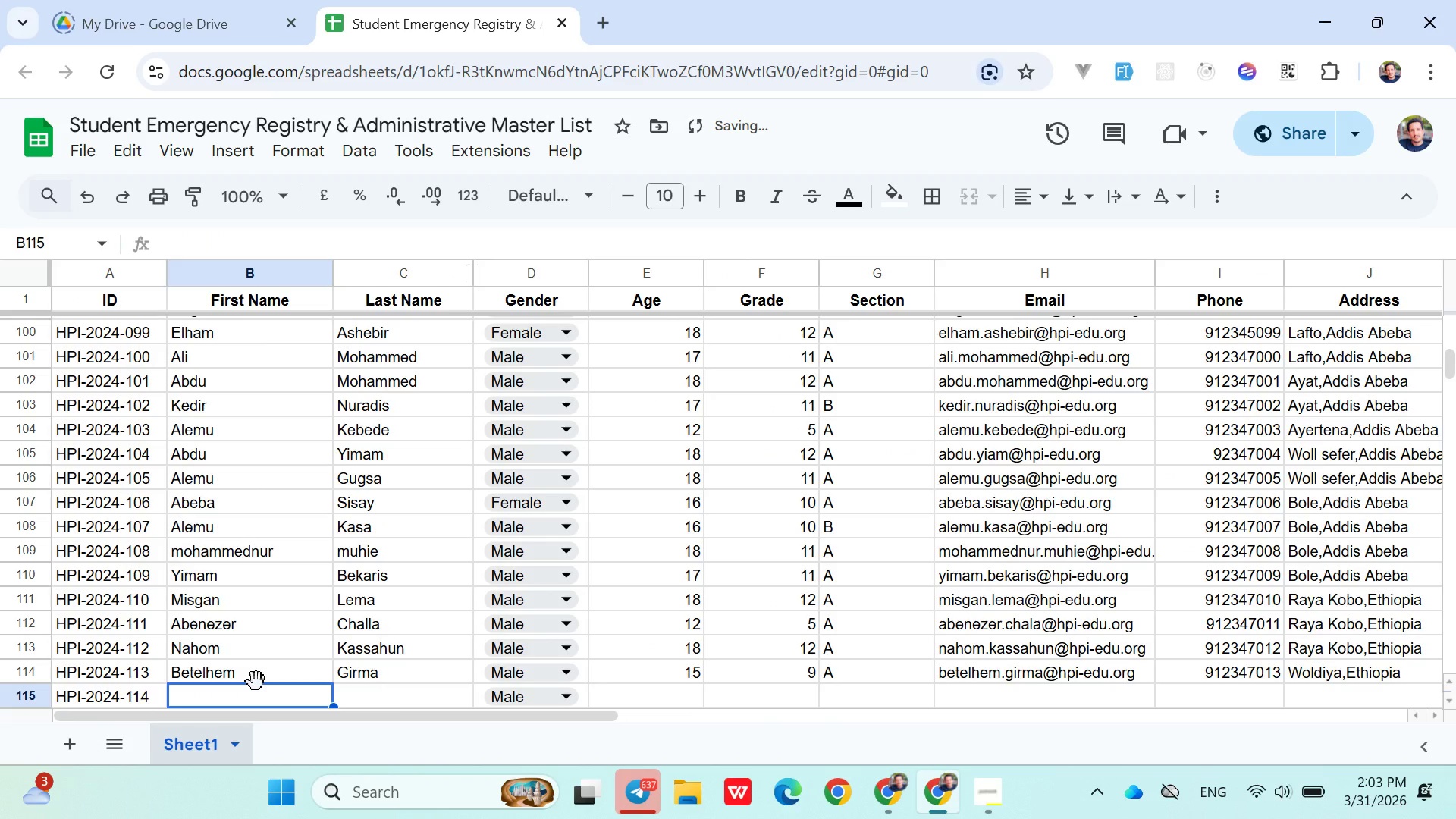 
key(ArrowRight)
 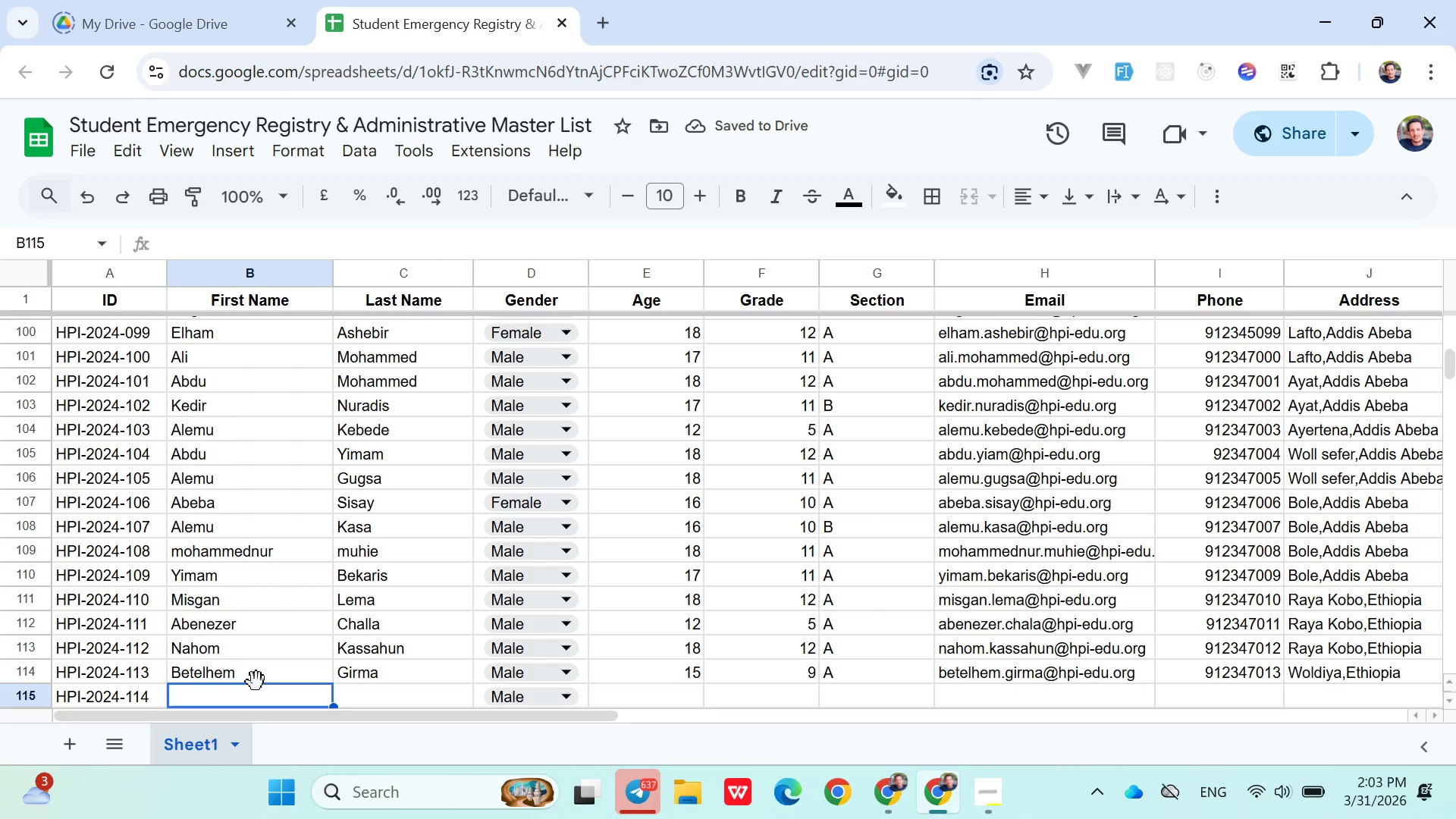 
wait(9.05)
 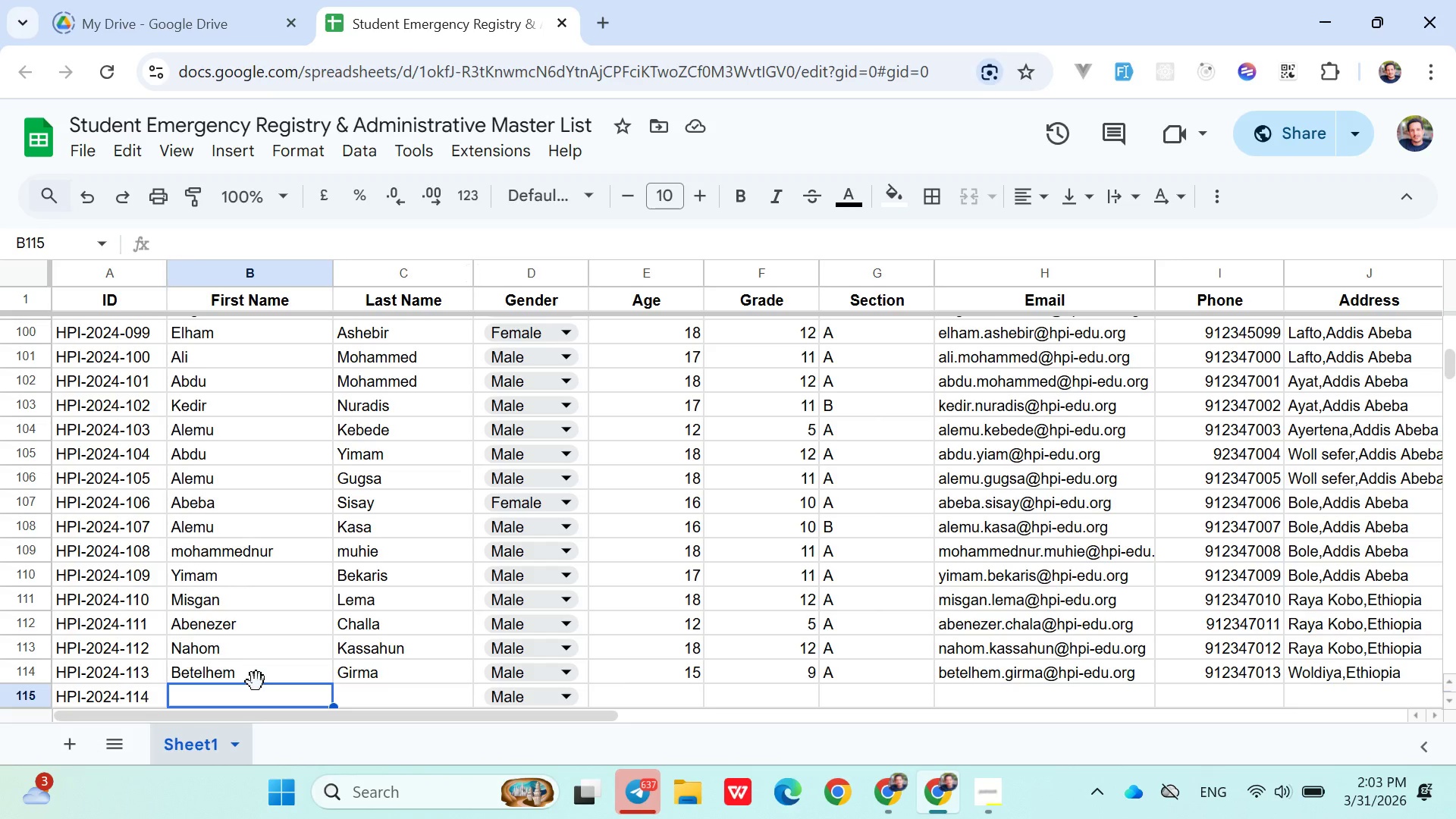 
type(Henok)
 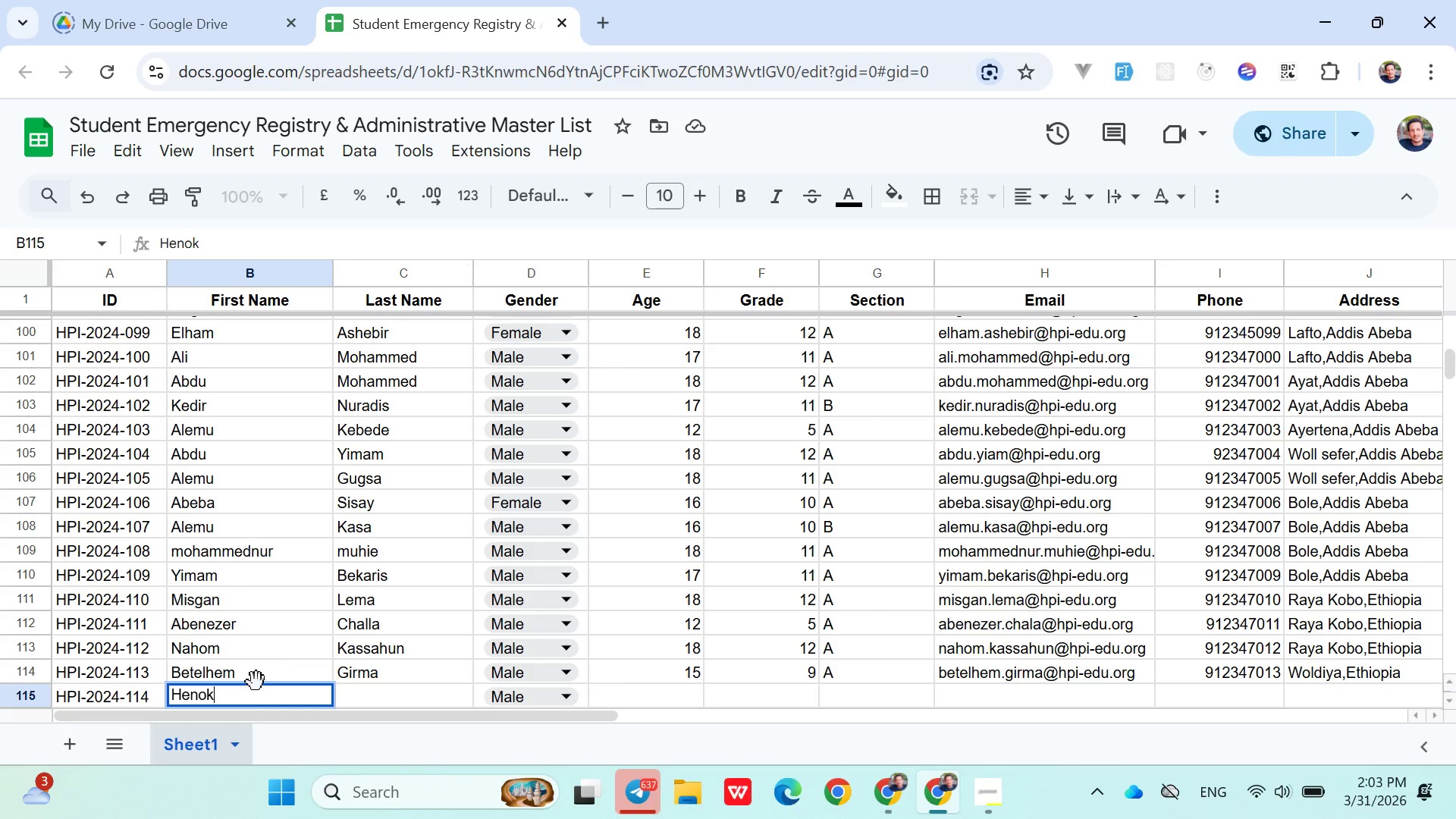 
key(ArrowRight)
 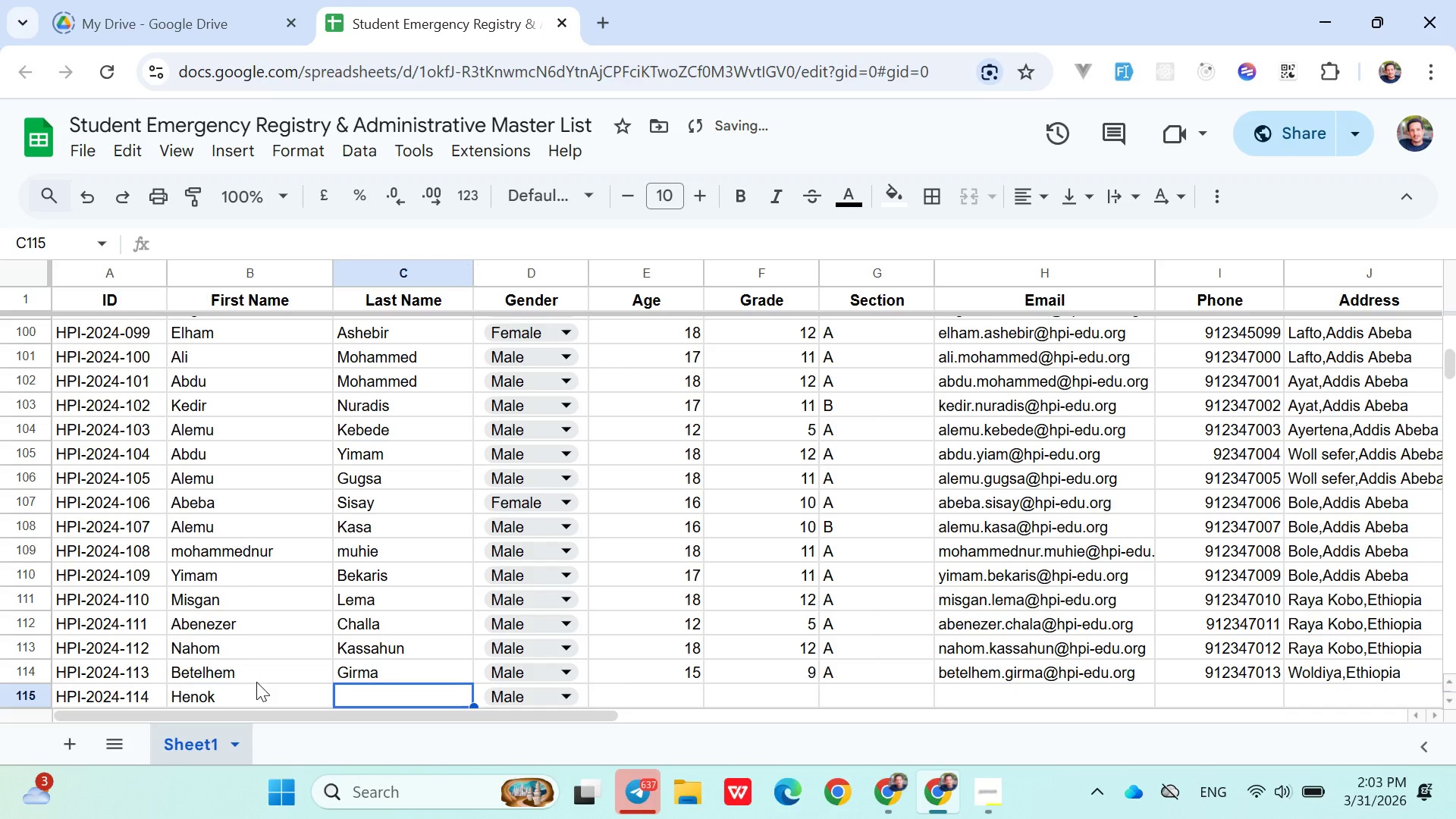 
type(Berhanu)
 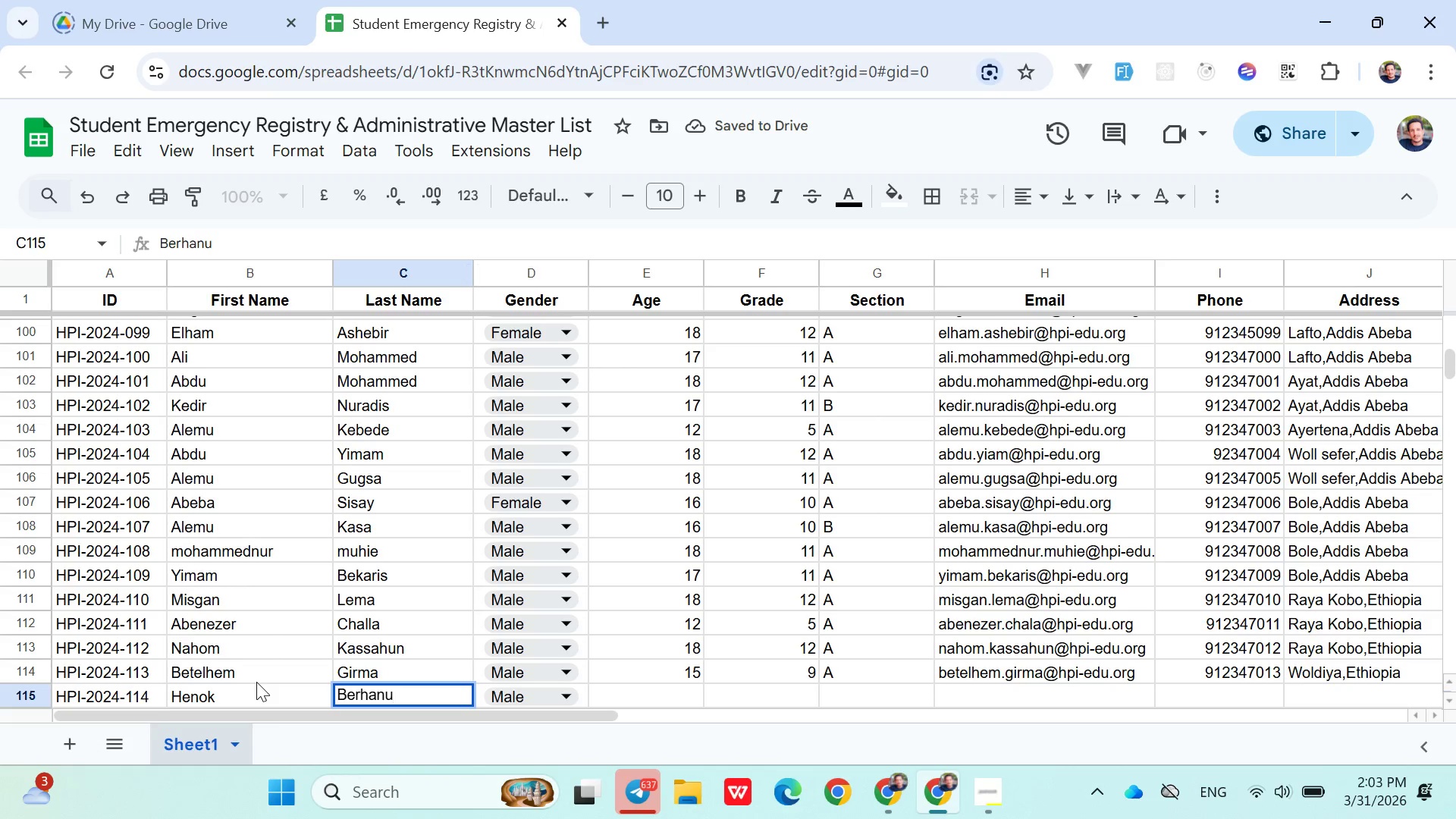 
key(ArrowRight)
 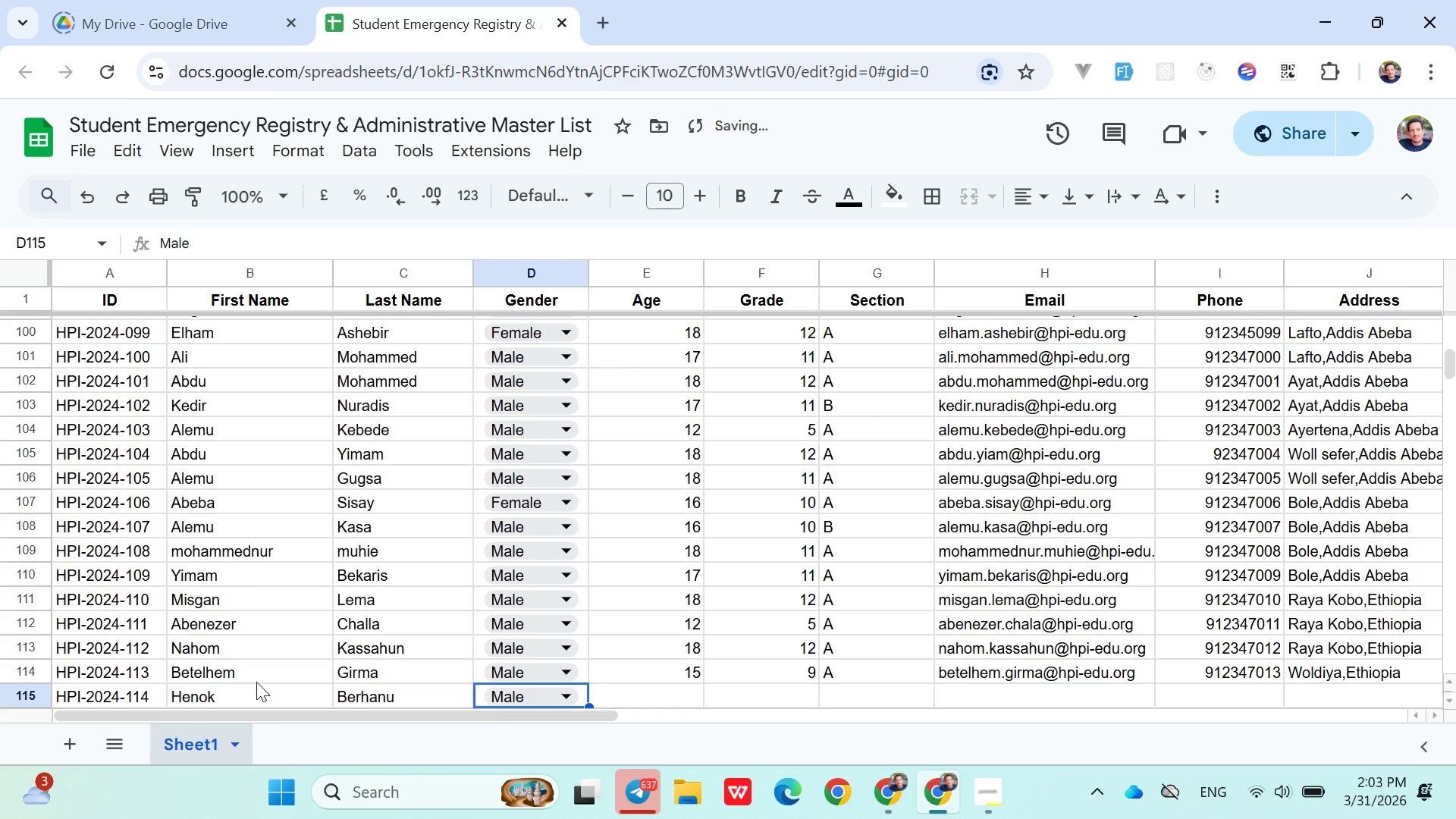 
key(ArrowRight)
 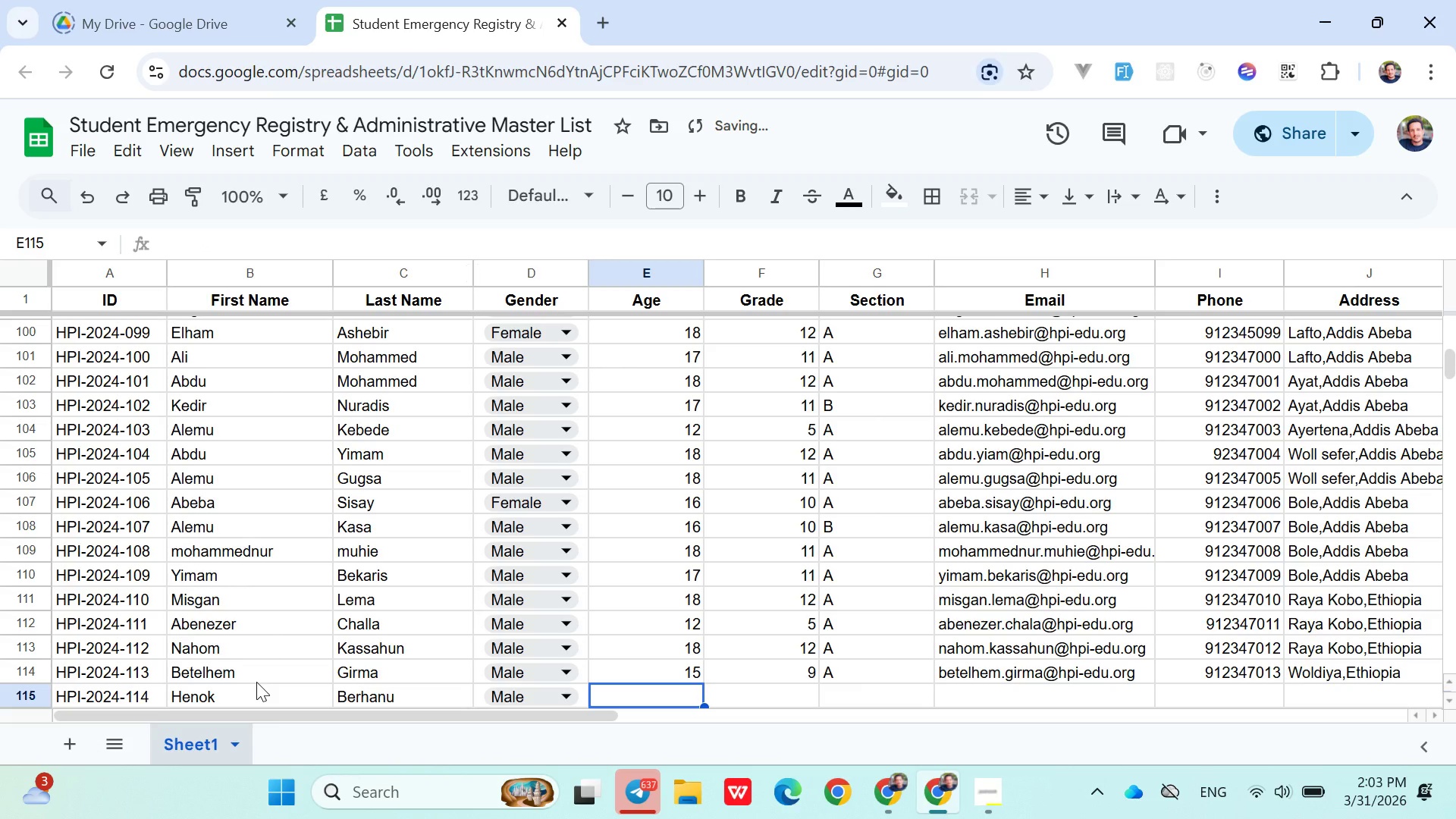 
type(12)
 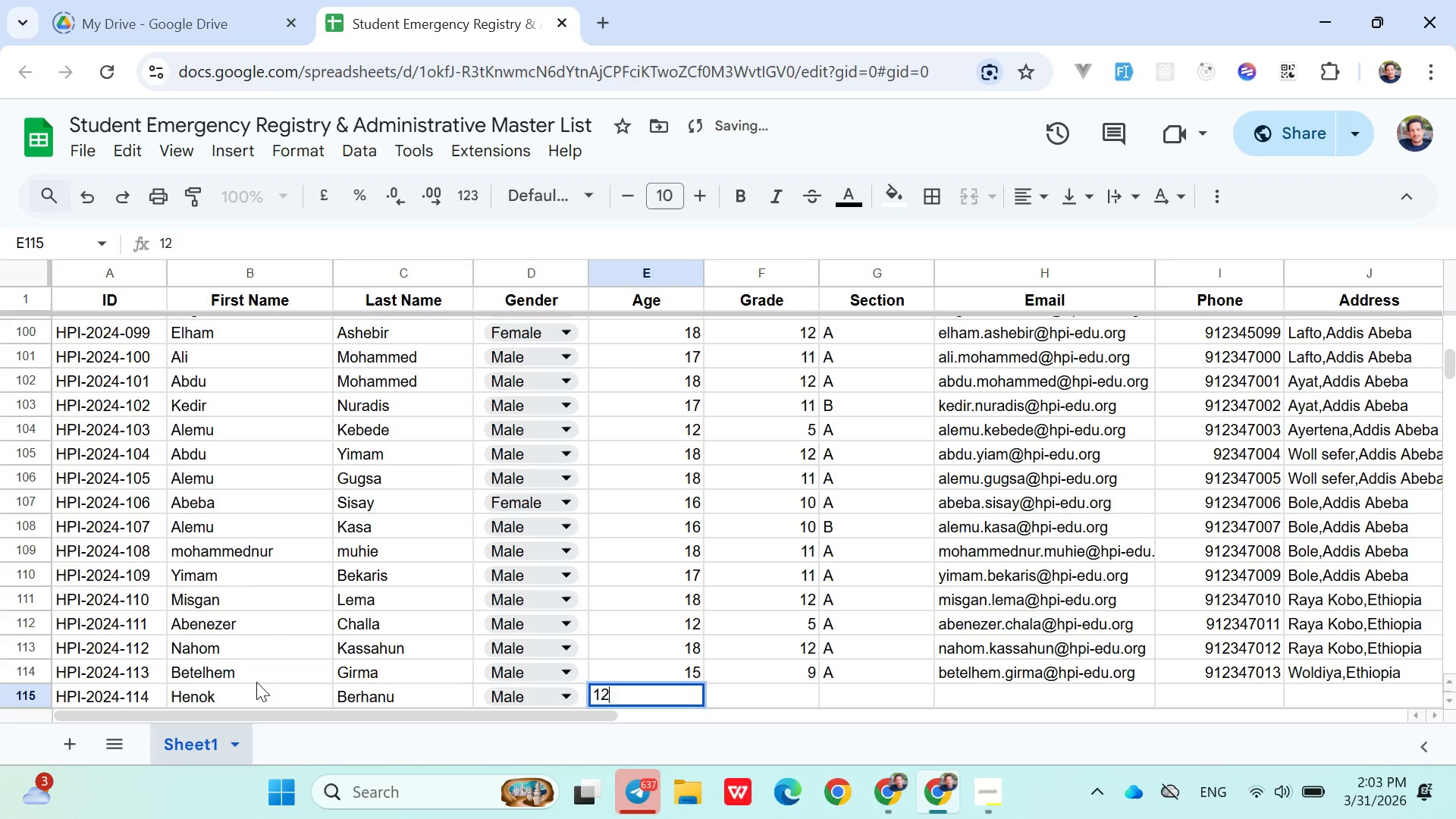 
key(ArrowRight)
 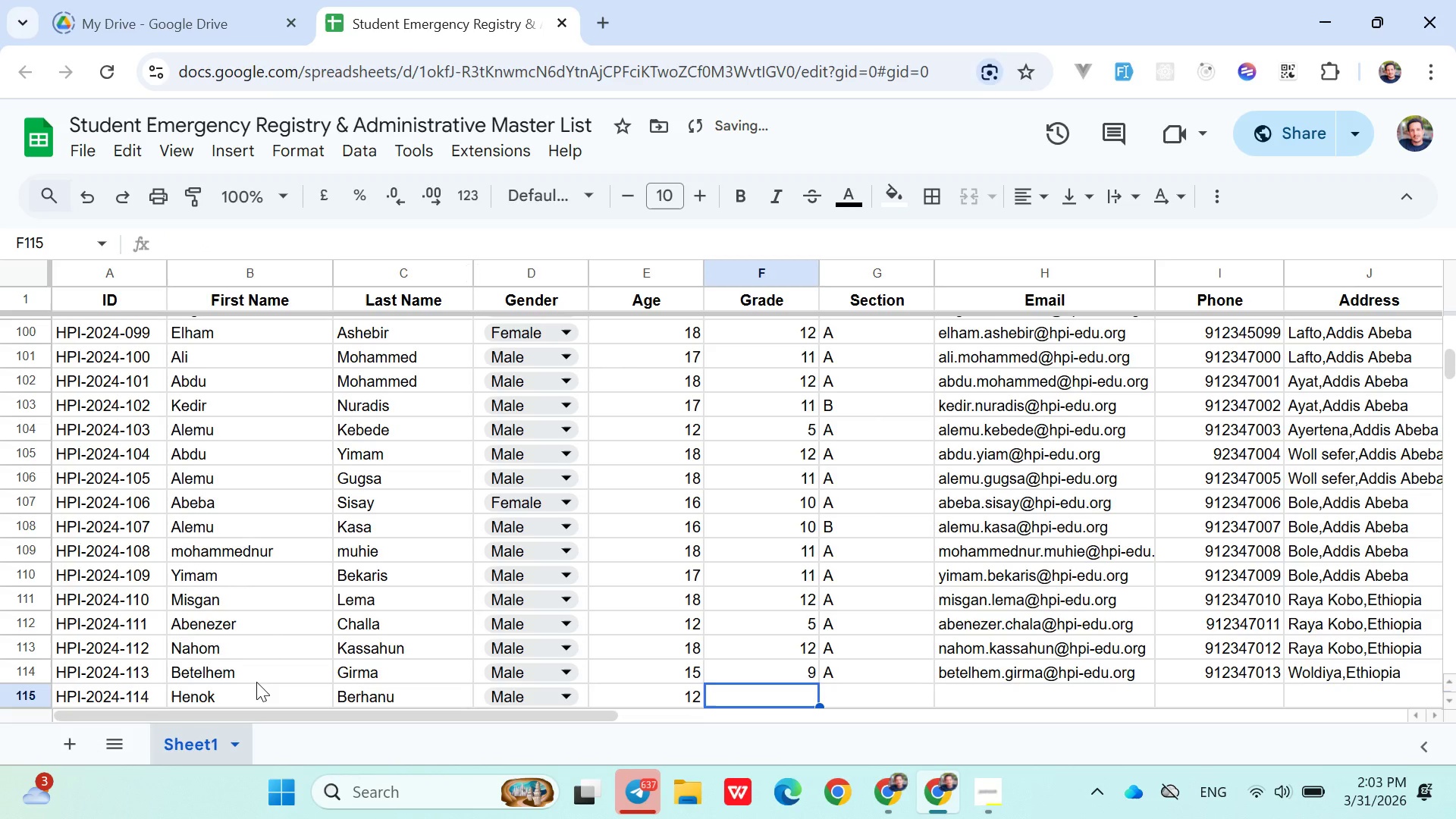 
key(5)
 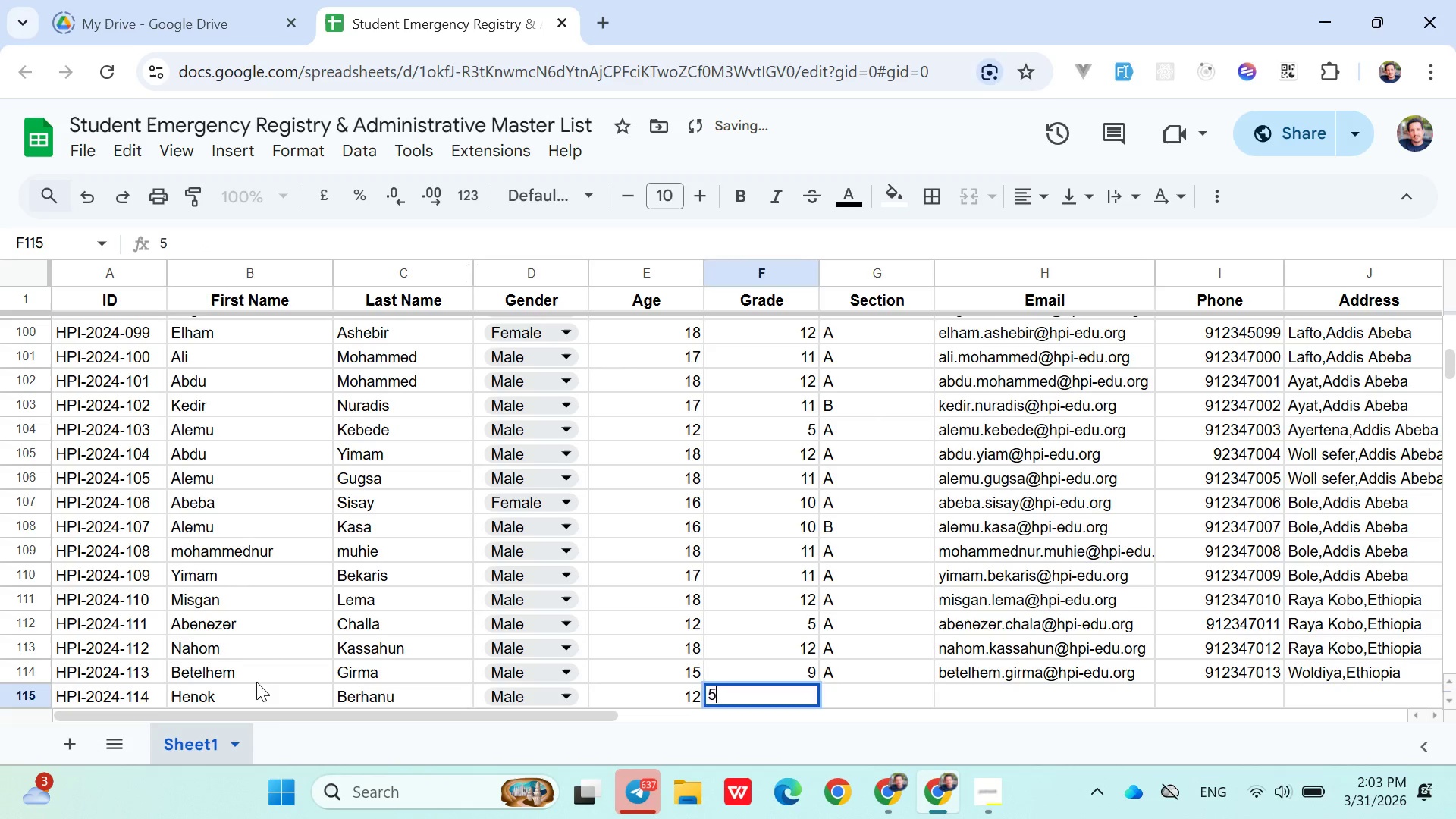 
key(ArrowRight)
 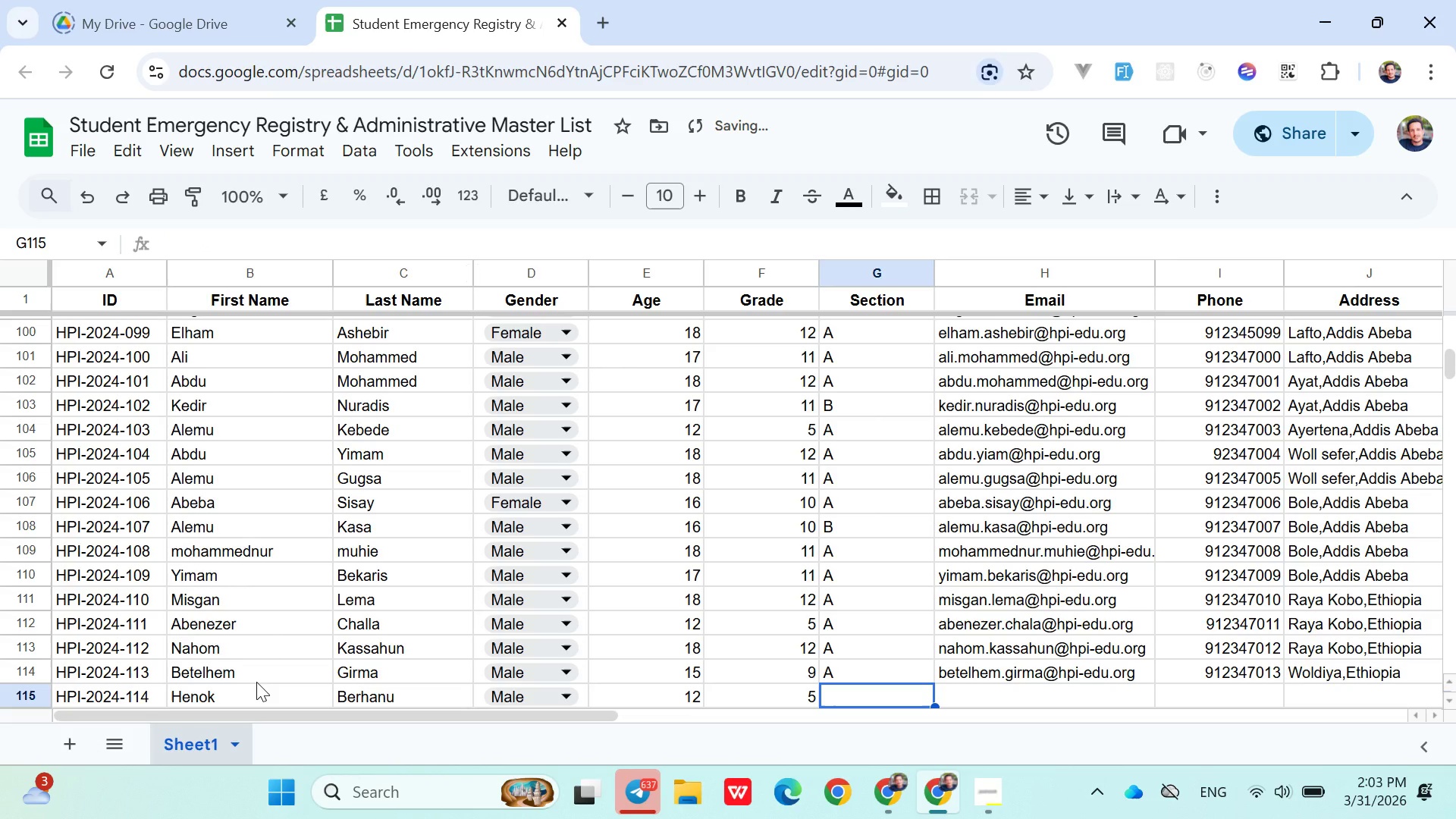 
key(Shift+A)
 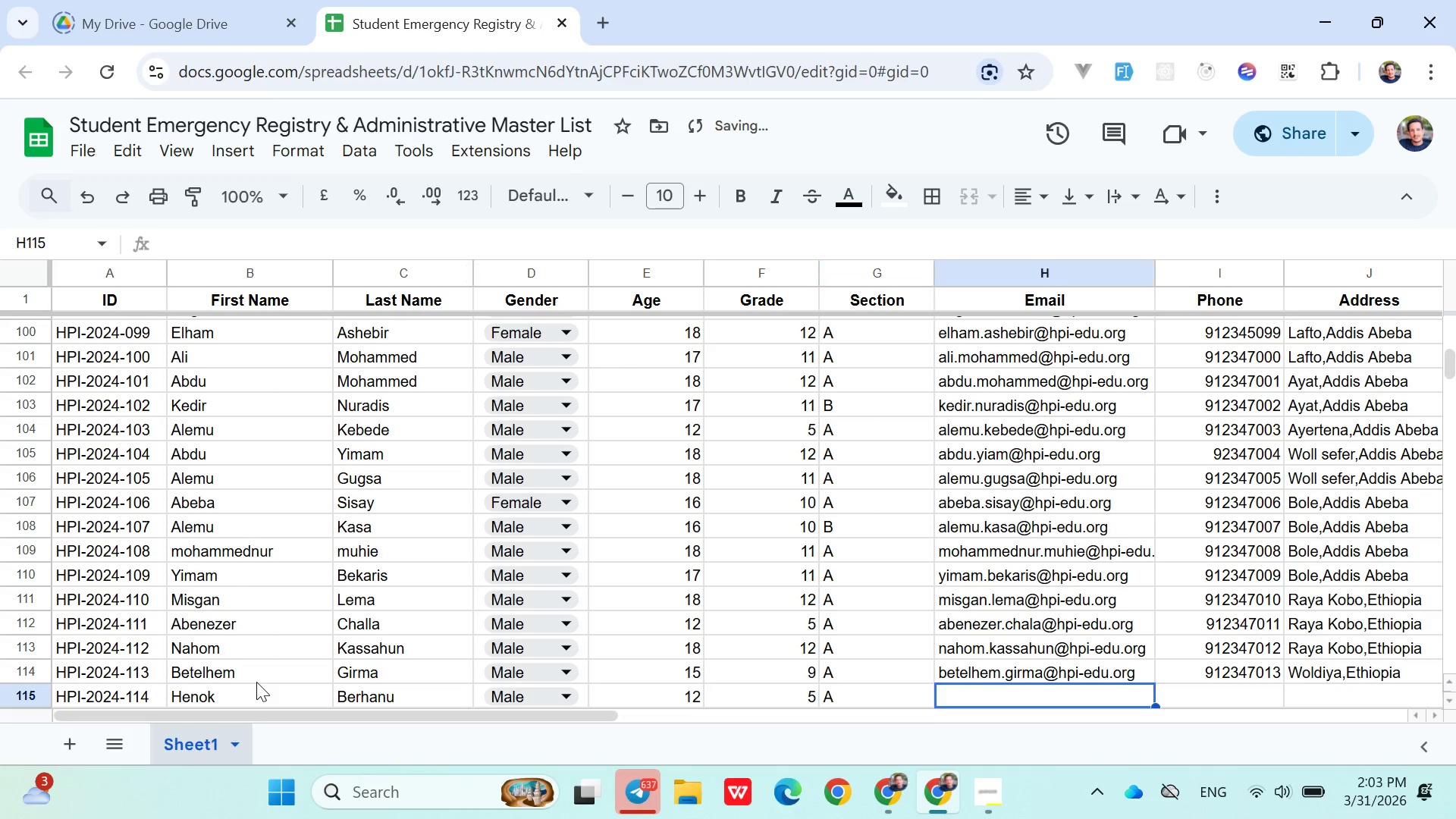 
key(ArrowRight)
 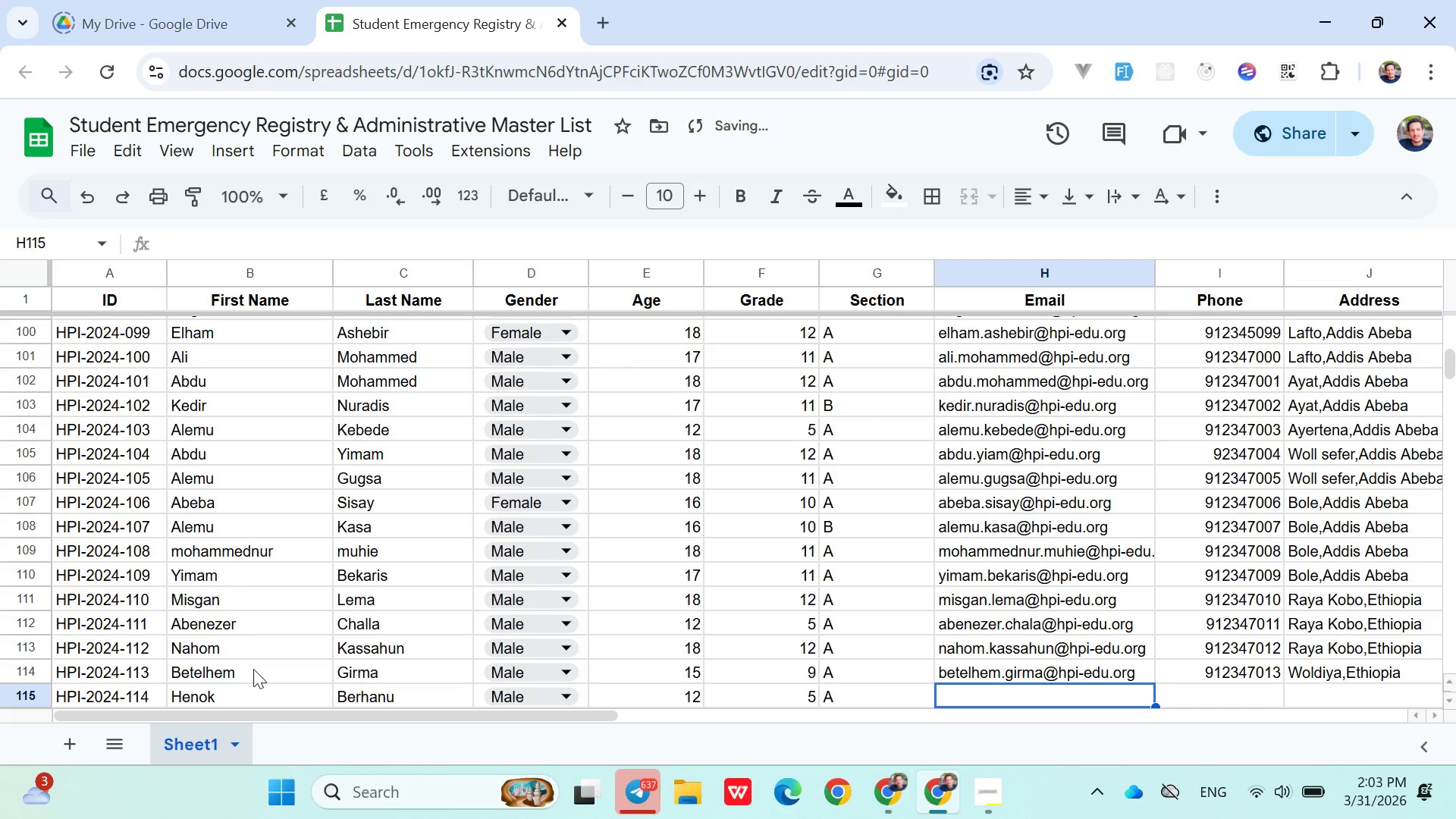 
type(henok.berhanu)
 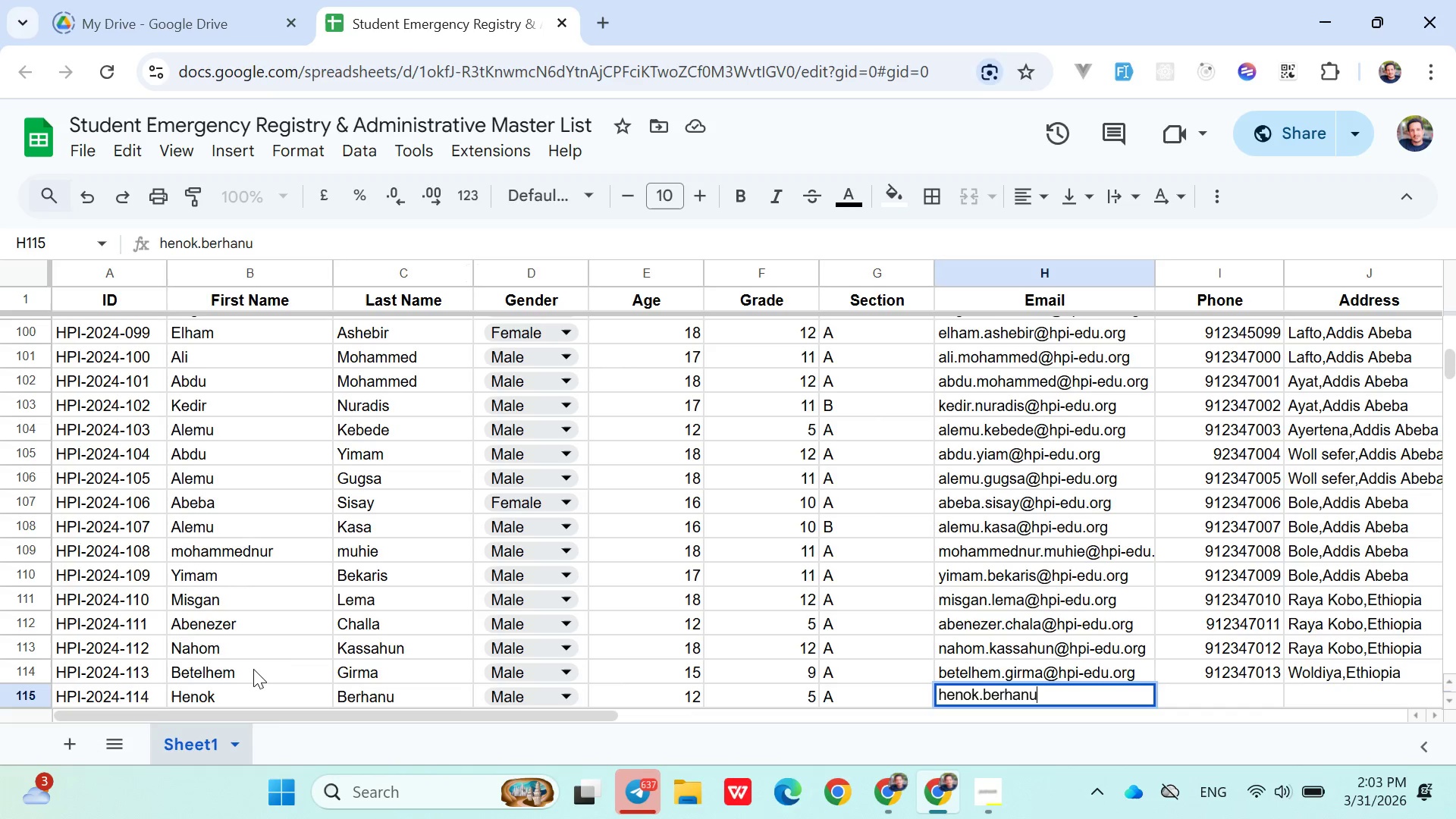 
hold_key(key=ShiftLeft, duration=1.51)
 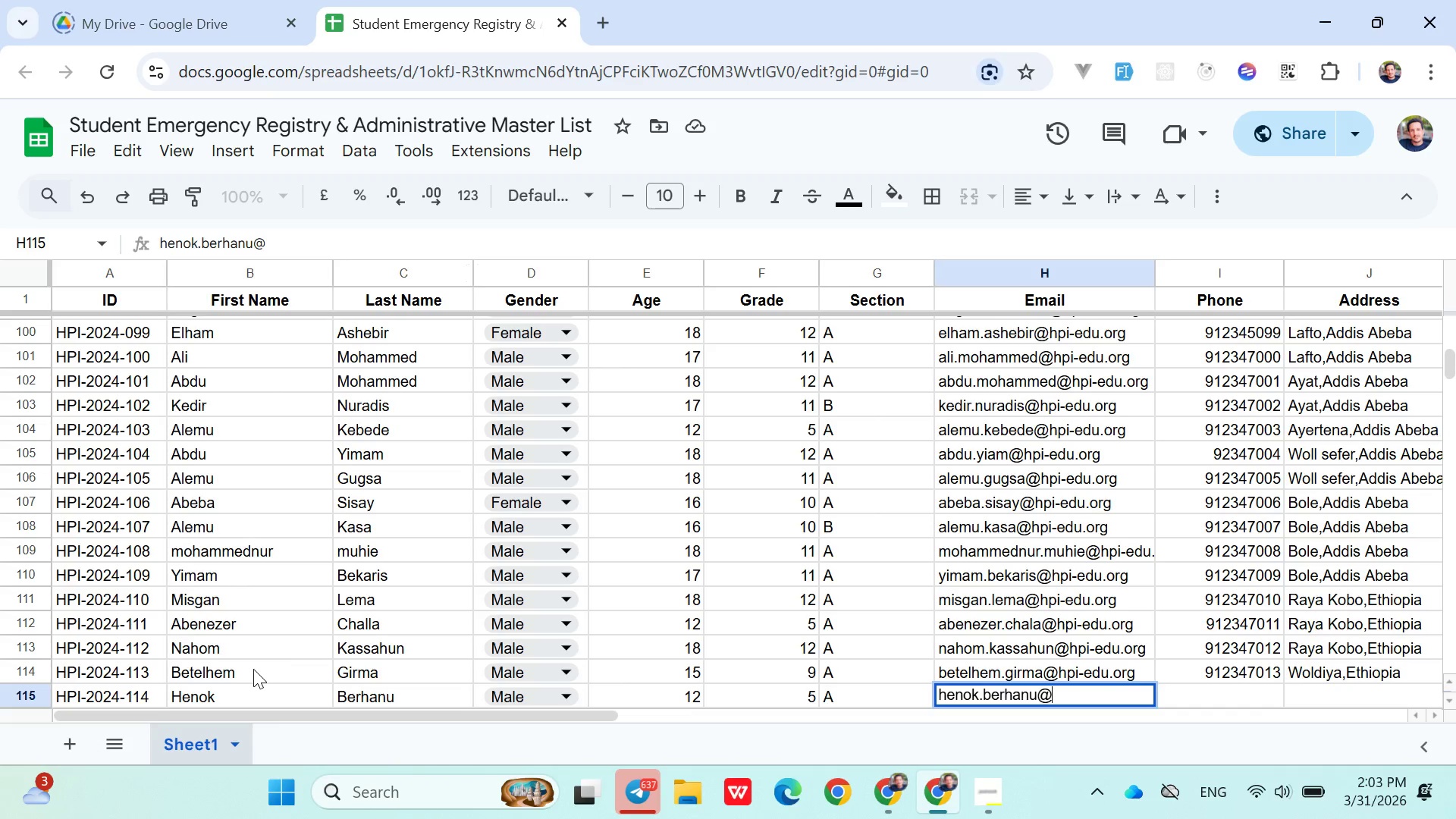 
type(@hpi-edu.org)
 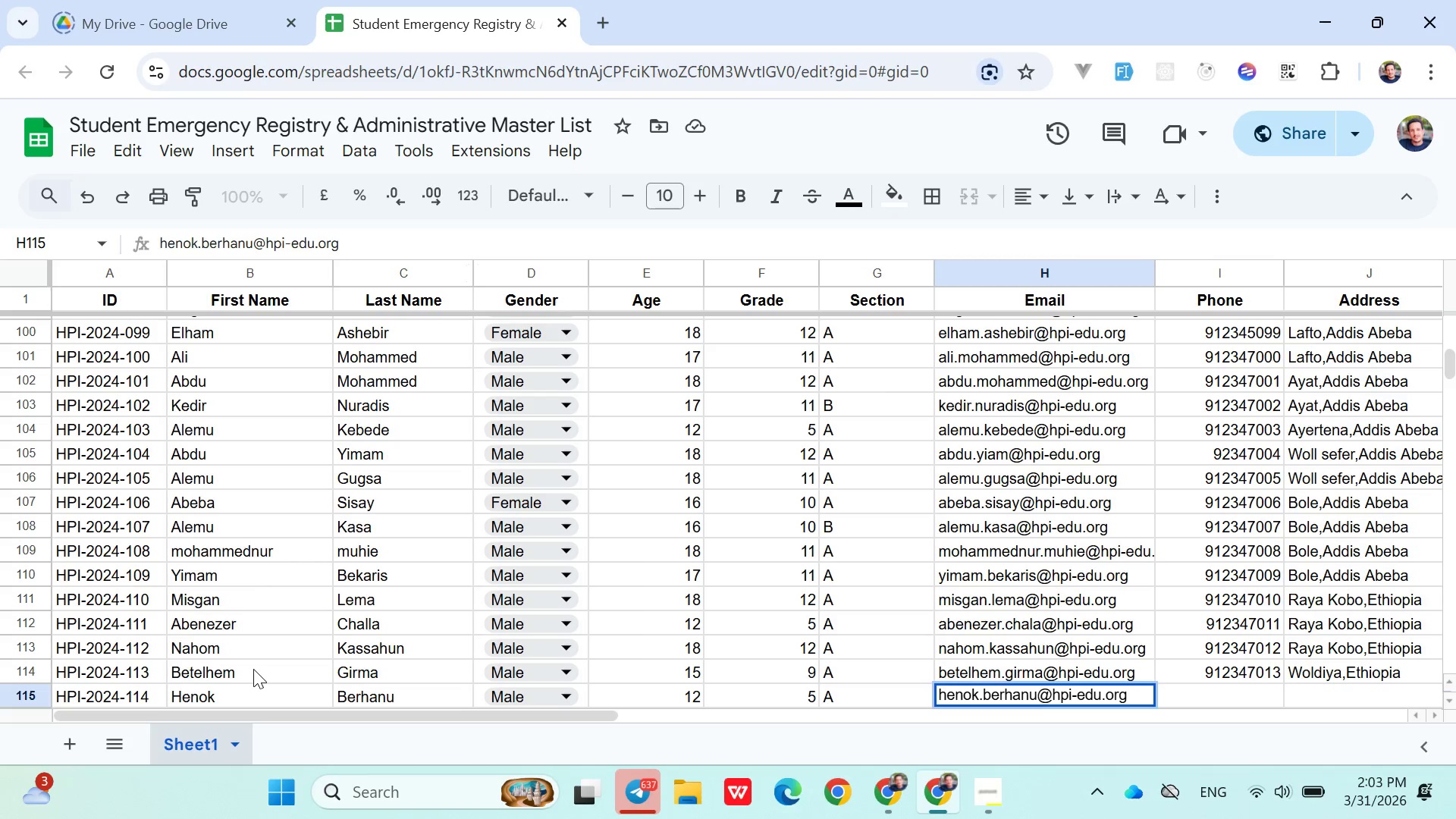 
key(ArrowRight)
 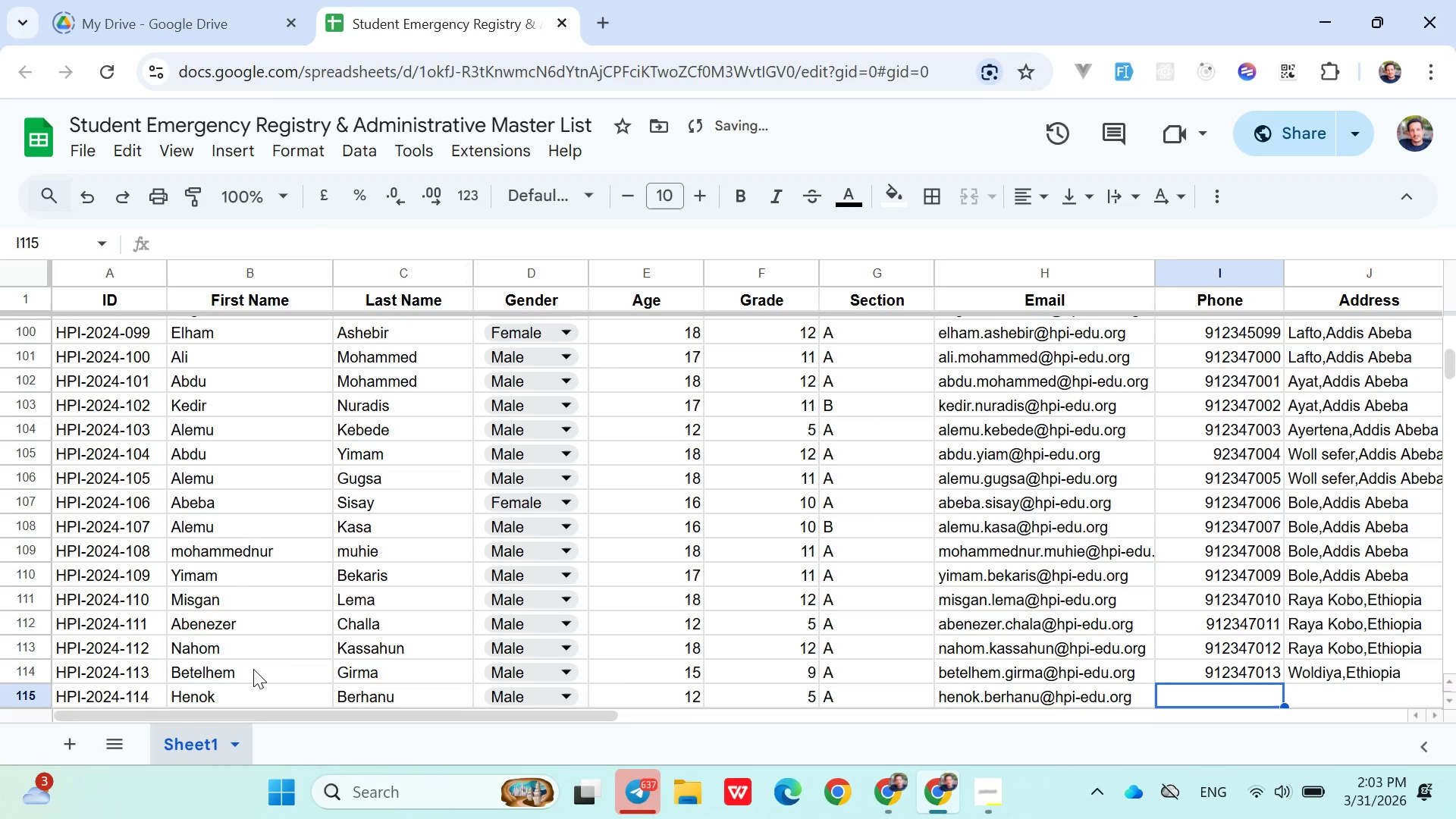 
type(0912347014)
 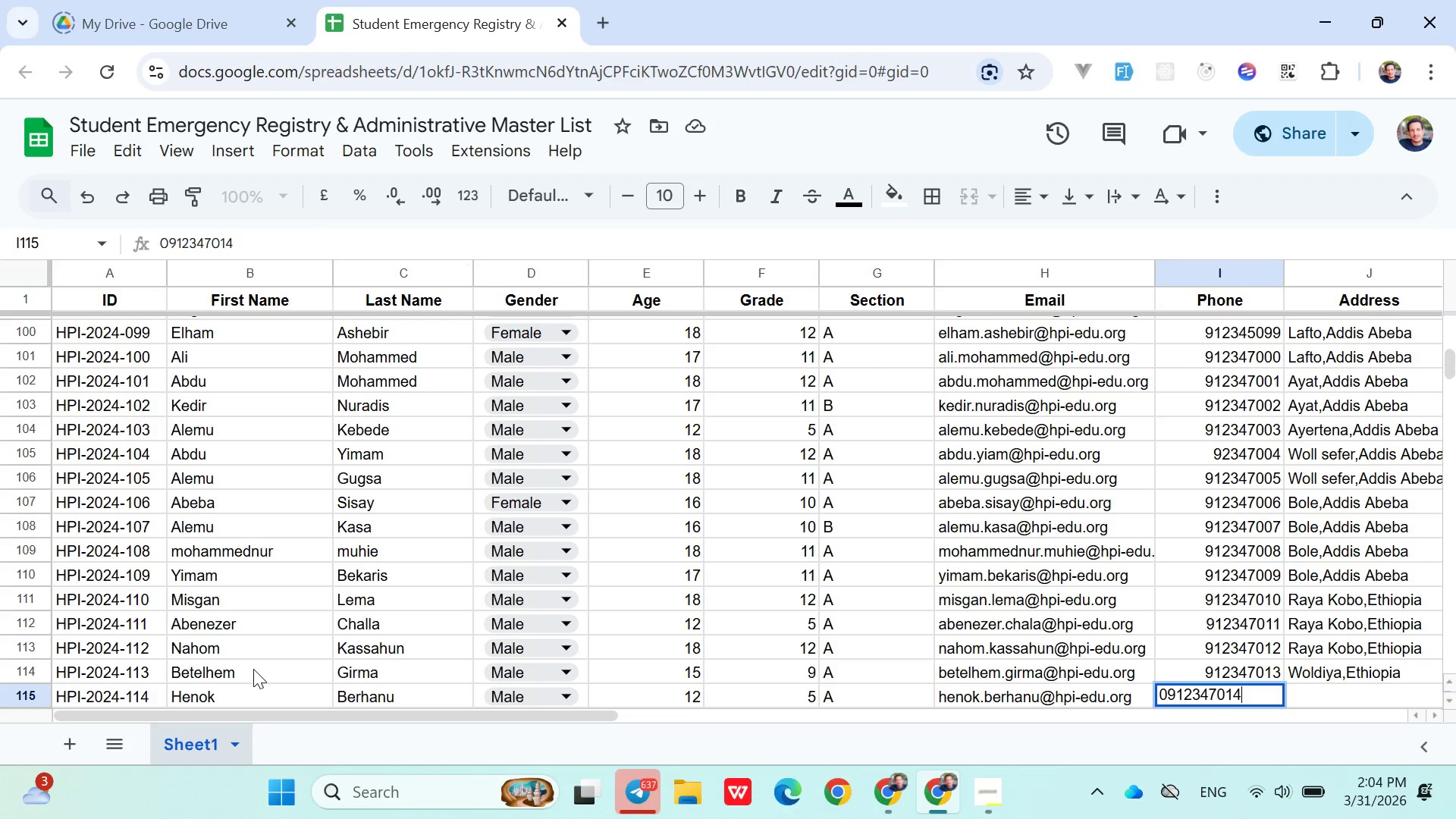 
key(ArrowRight)
 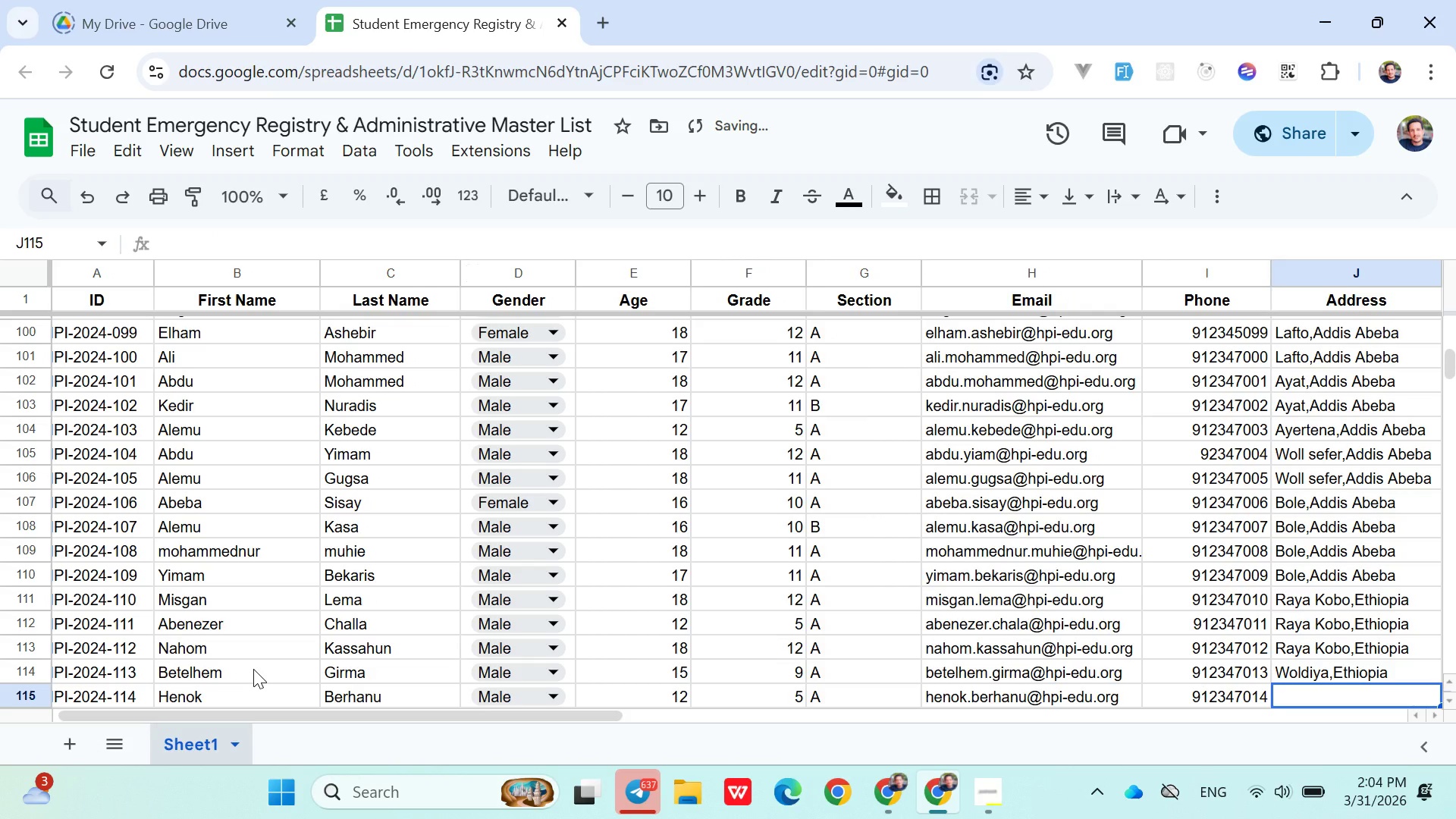 
type(Wo)
 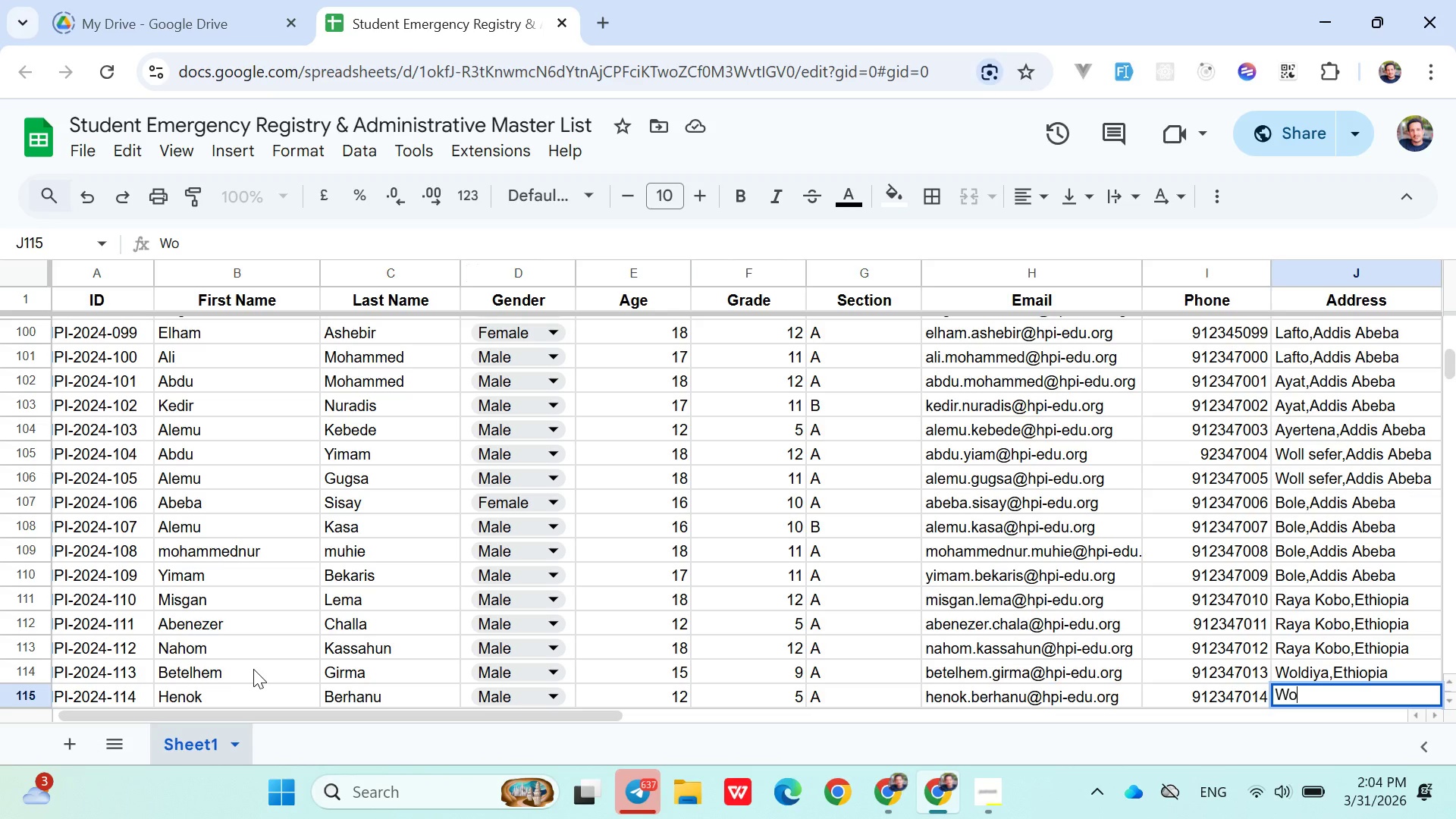 
type(ldiya)
 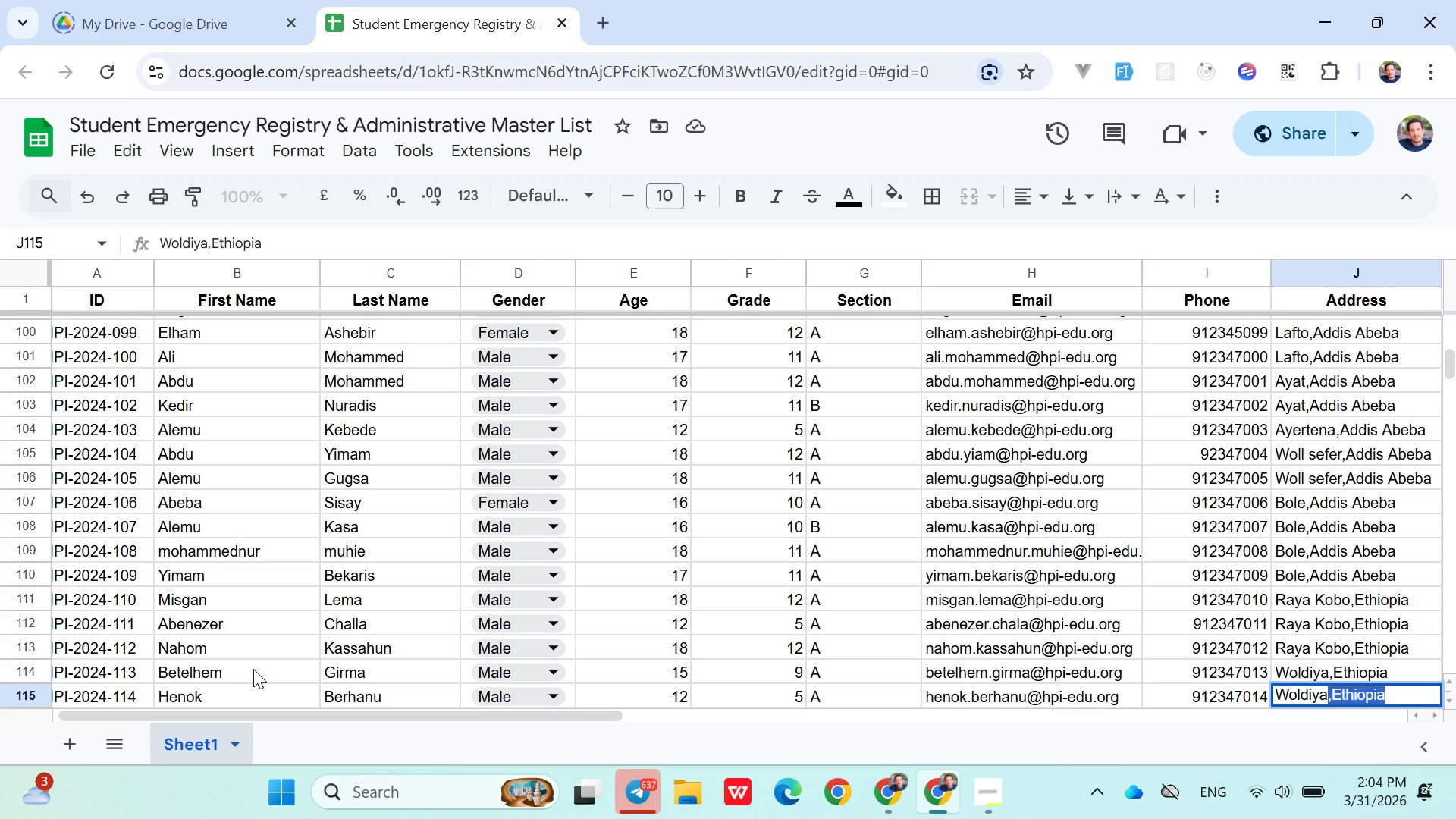 
key(ArrowRight)
 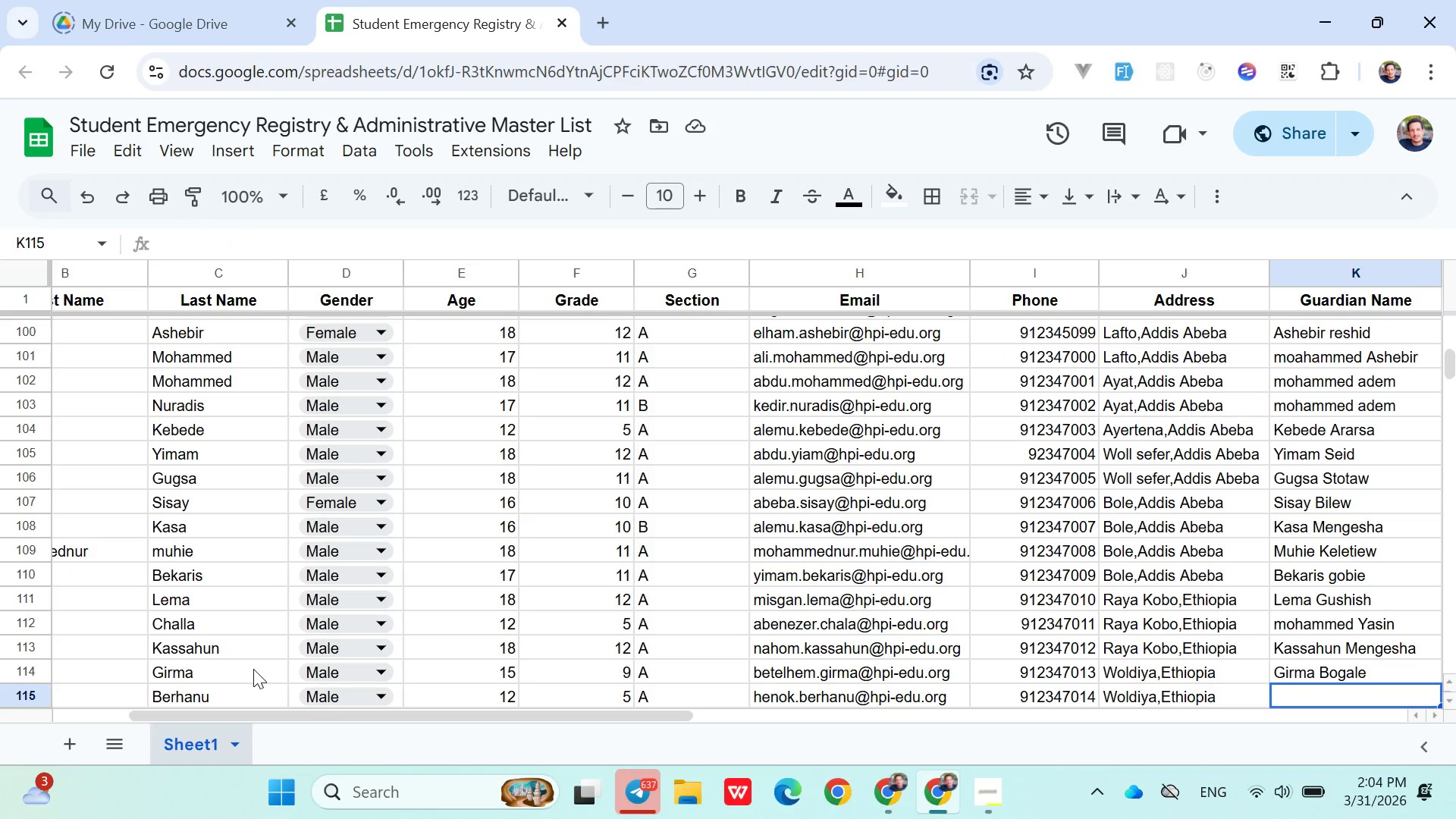 
wait(16.27)
 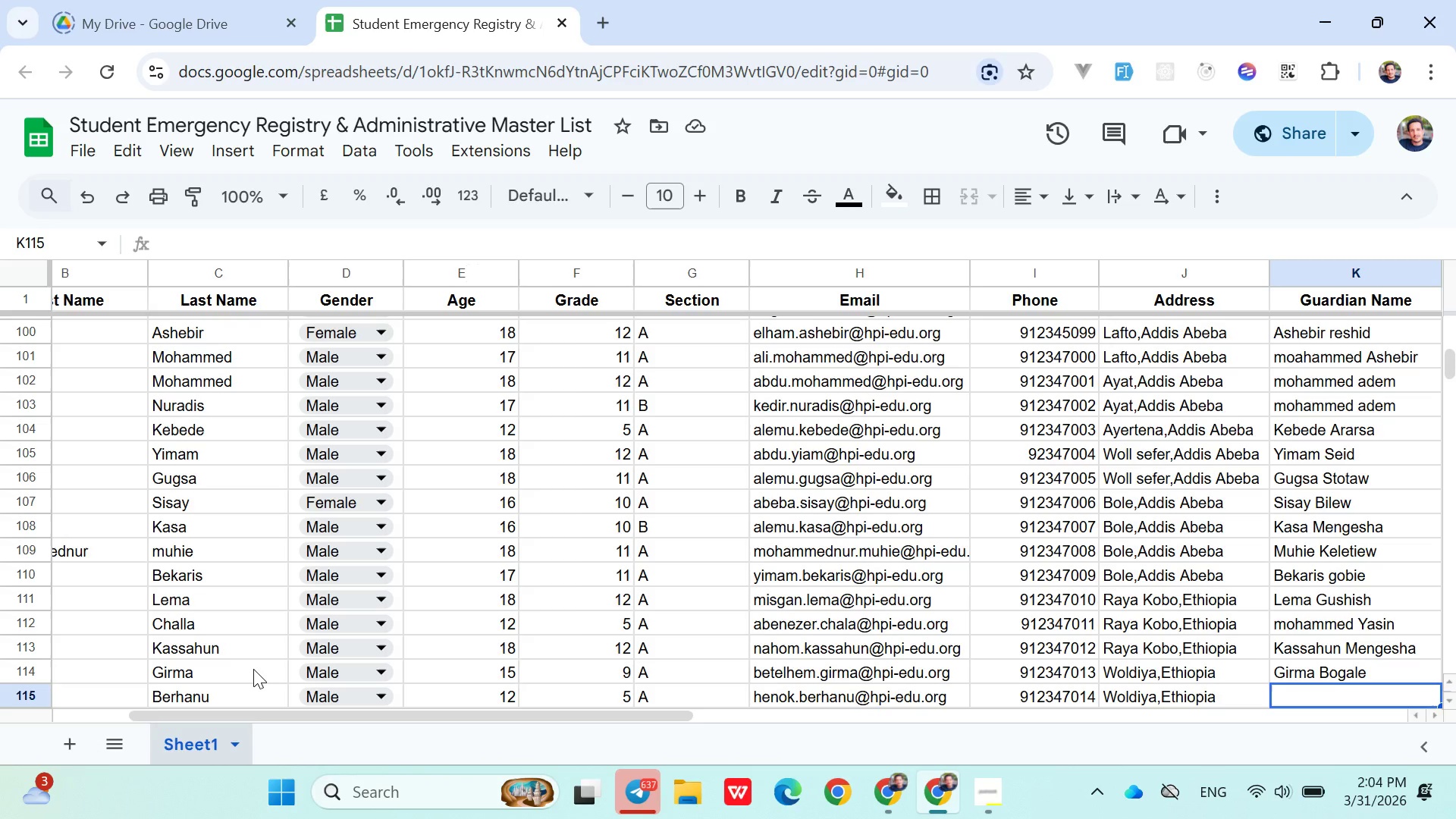 
type(Berhanu Jolla)
 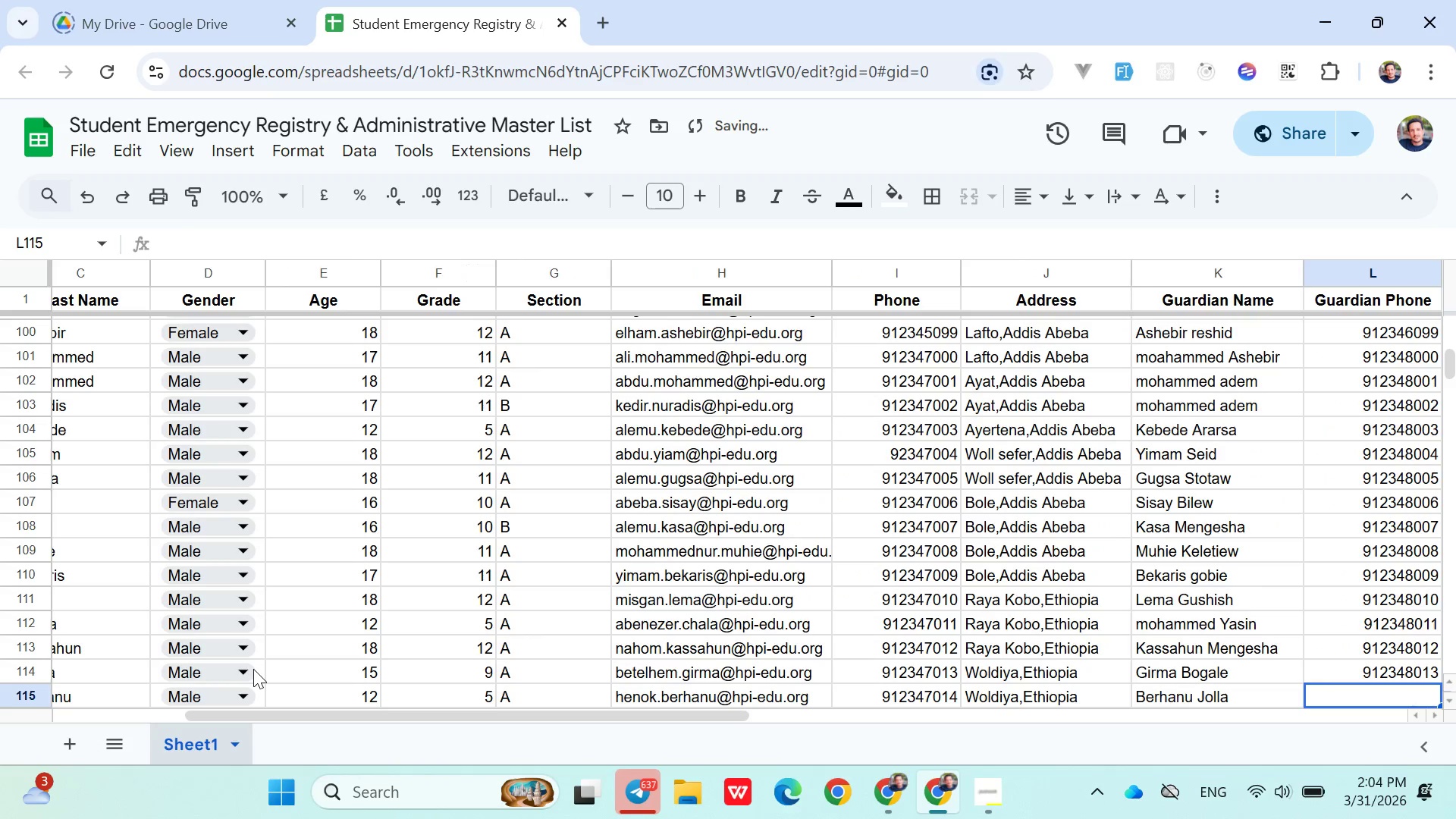 
 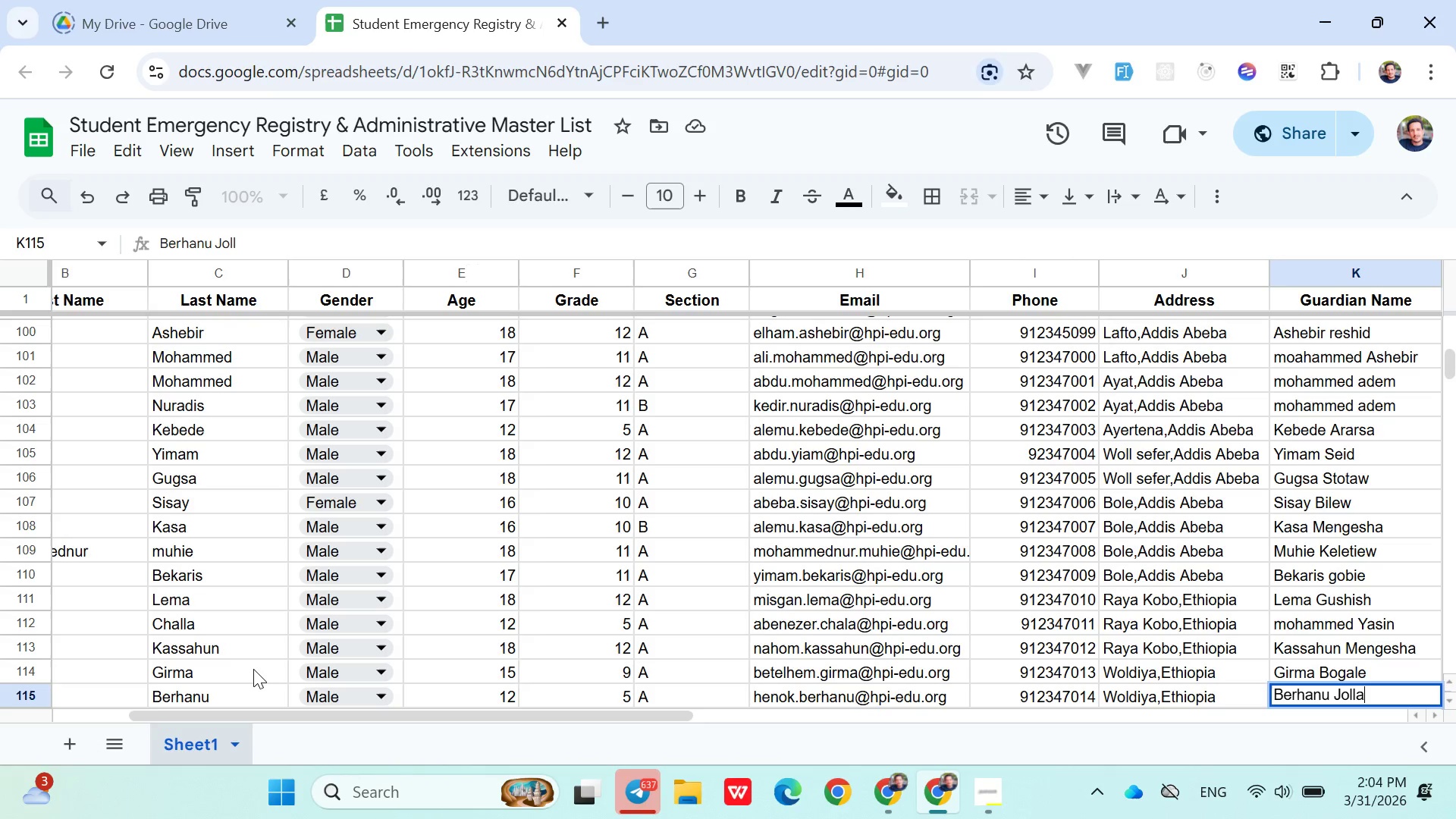 
key(ArrowRight)
 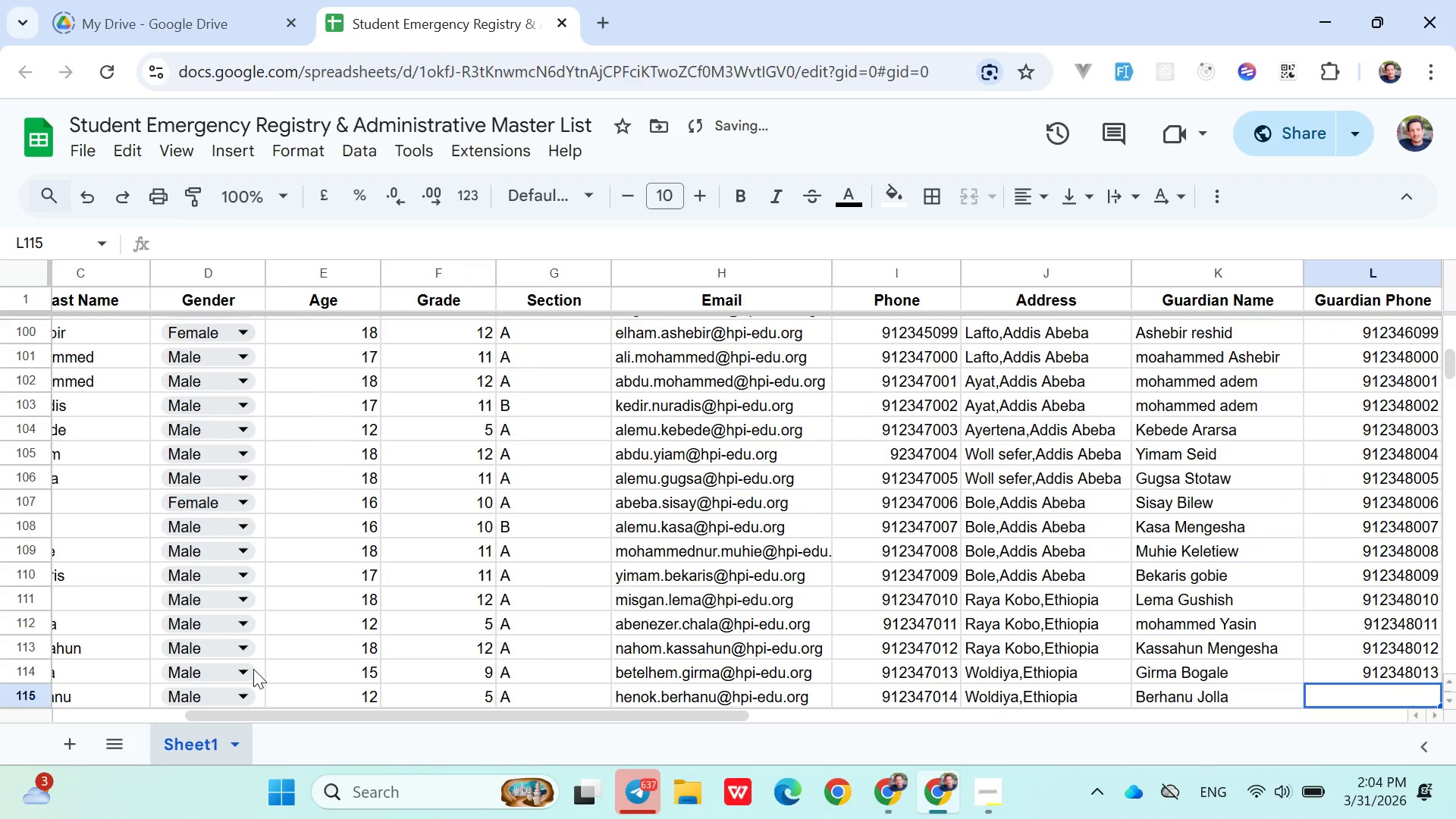 
type(0912348014)
 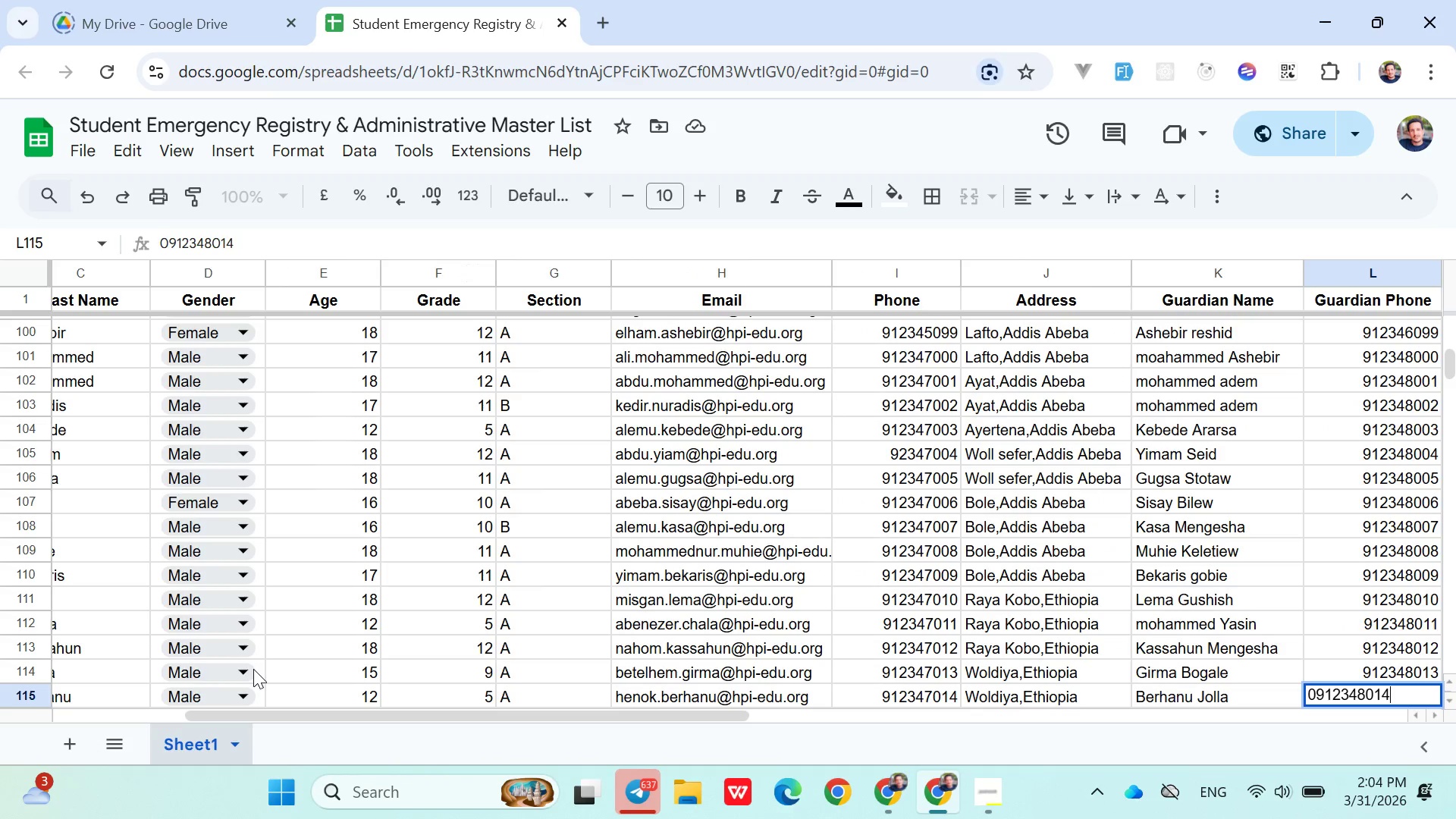 
key(ArrowDown)
 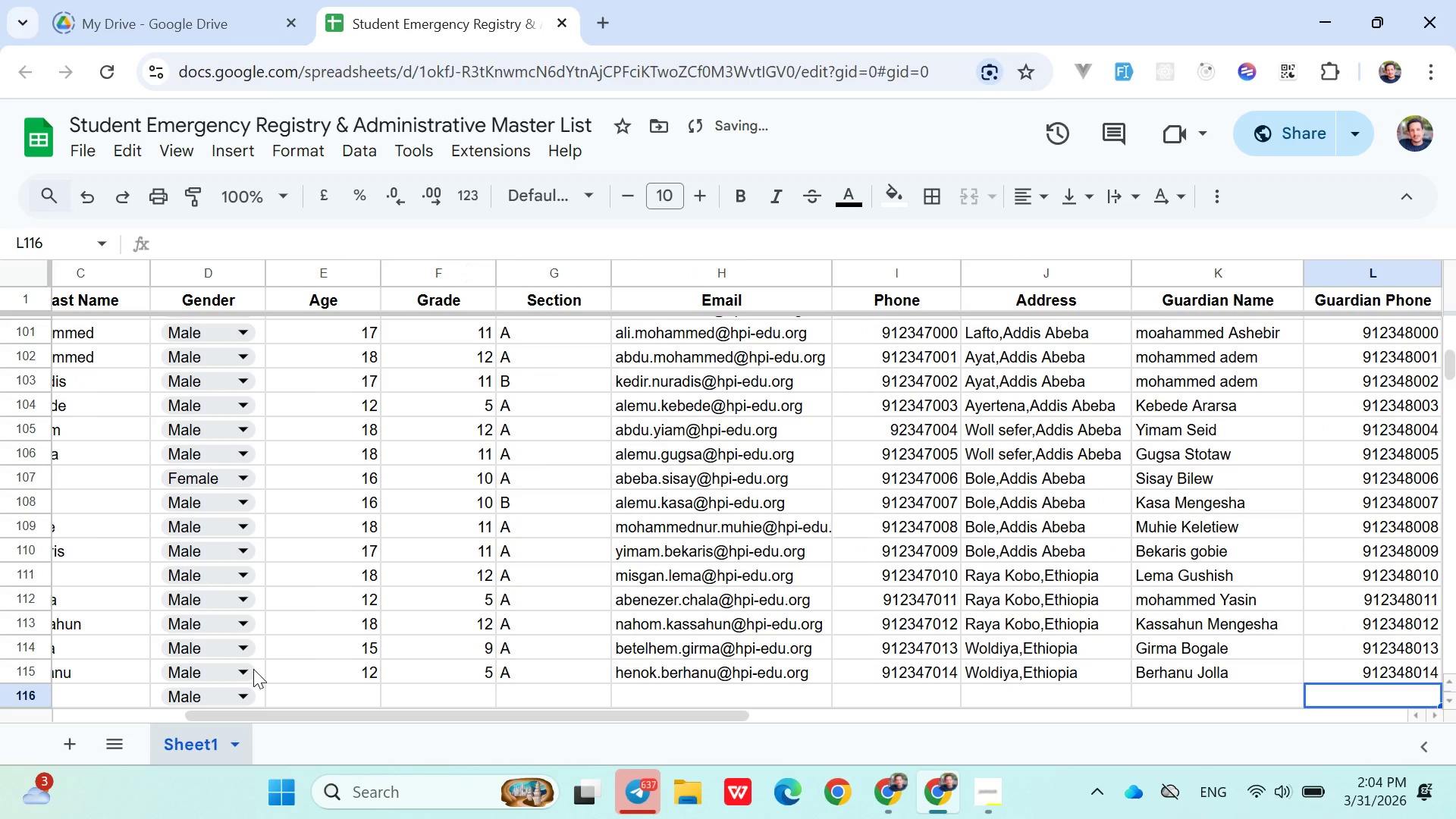 
hold_key(key=ArrowLeft, duration=1.06)
 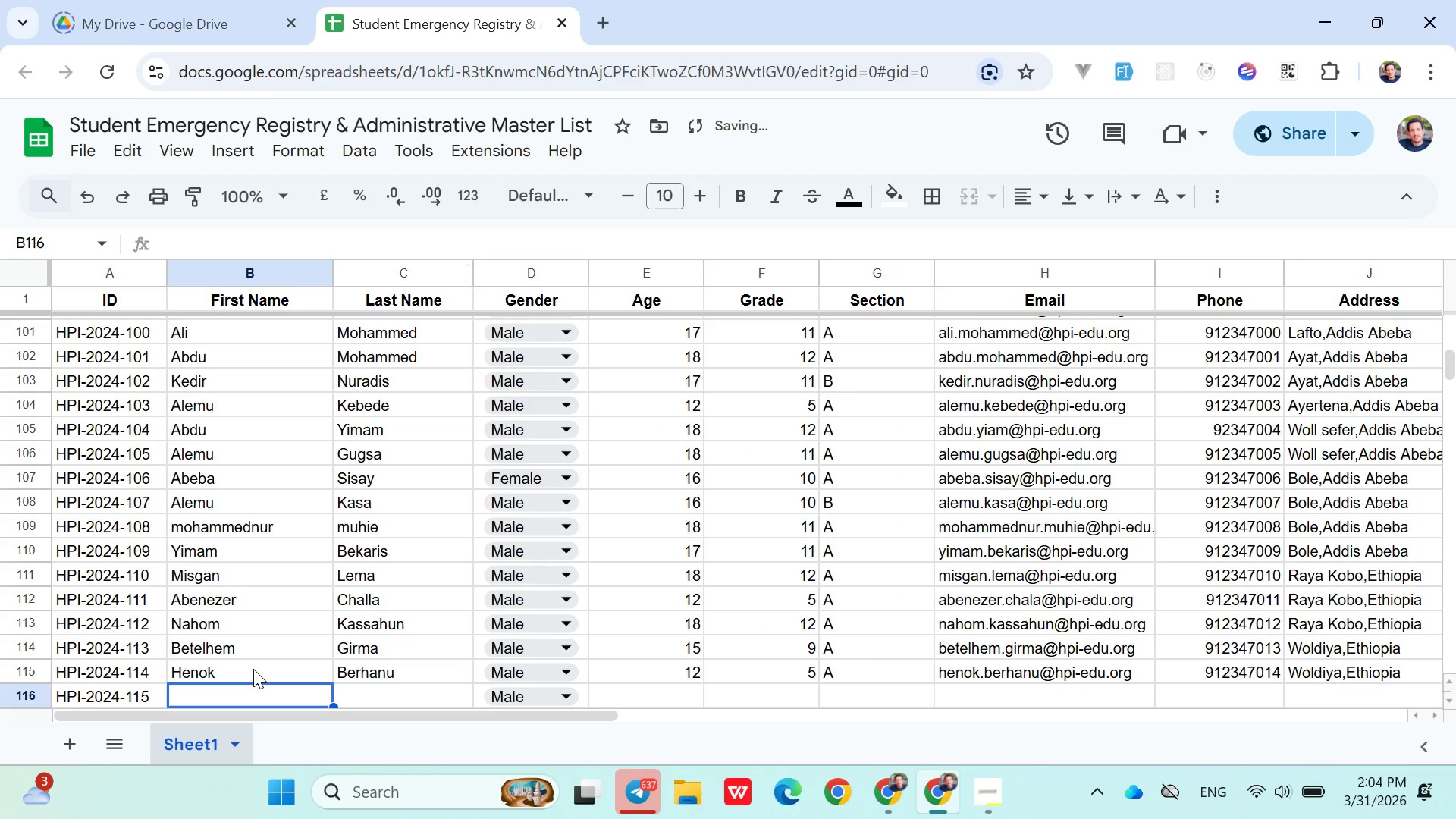 
key(ArrowRight)
 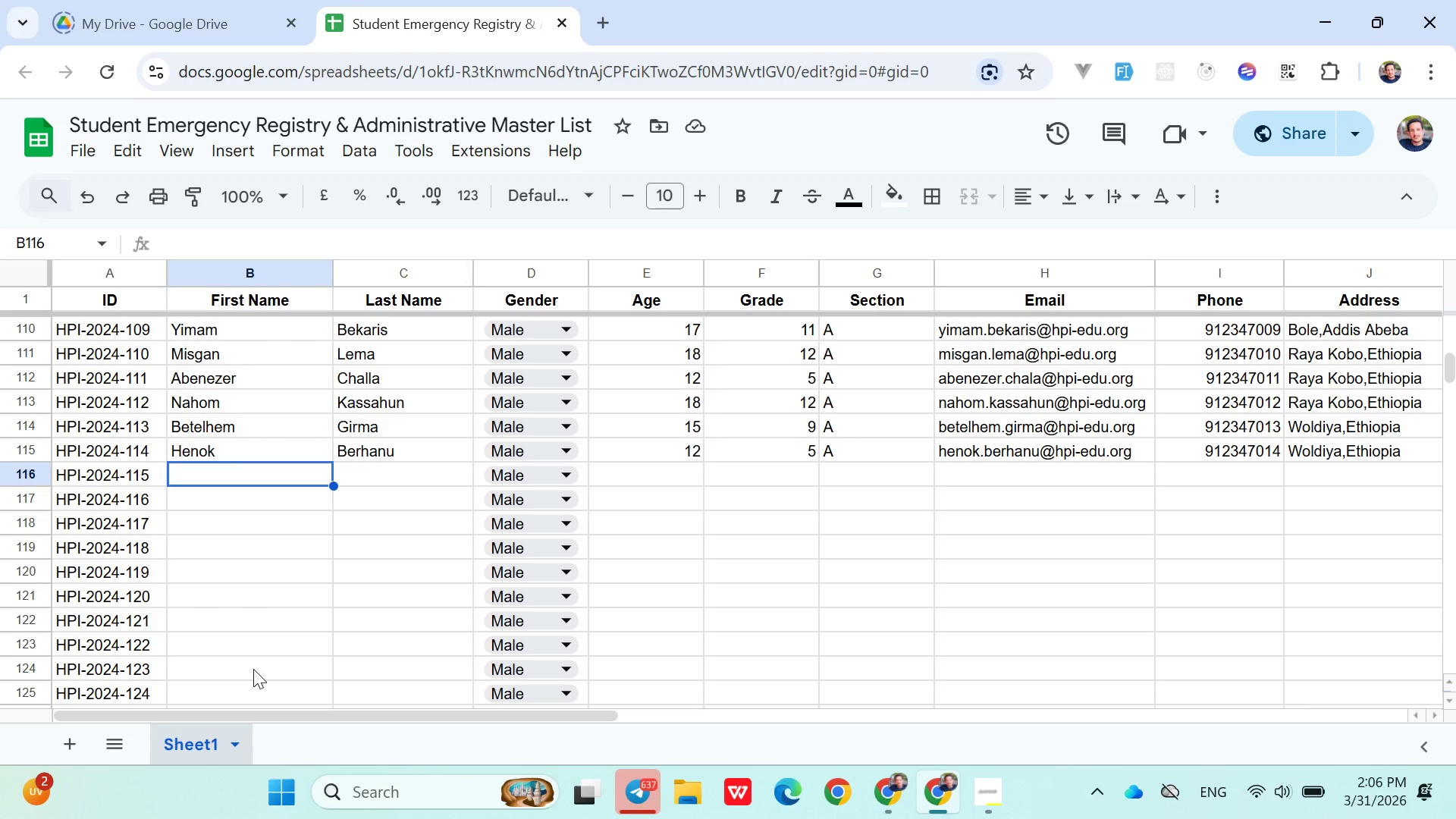 
wait(114.69)
 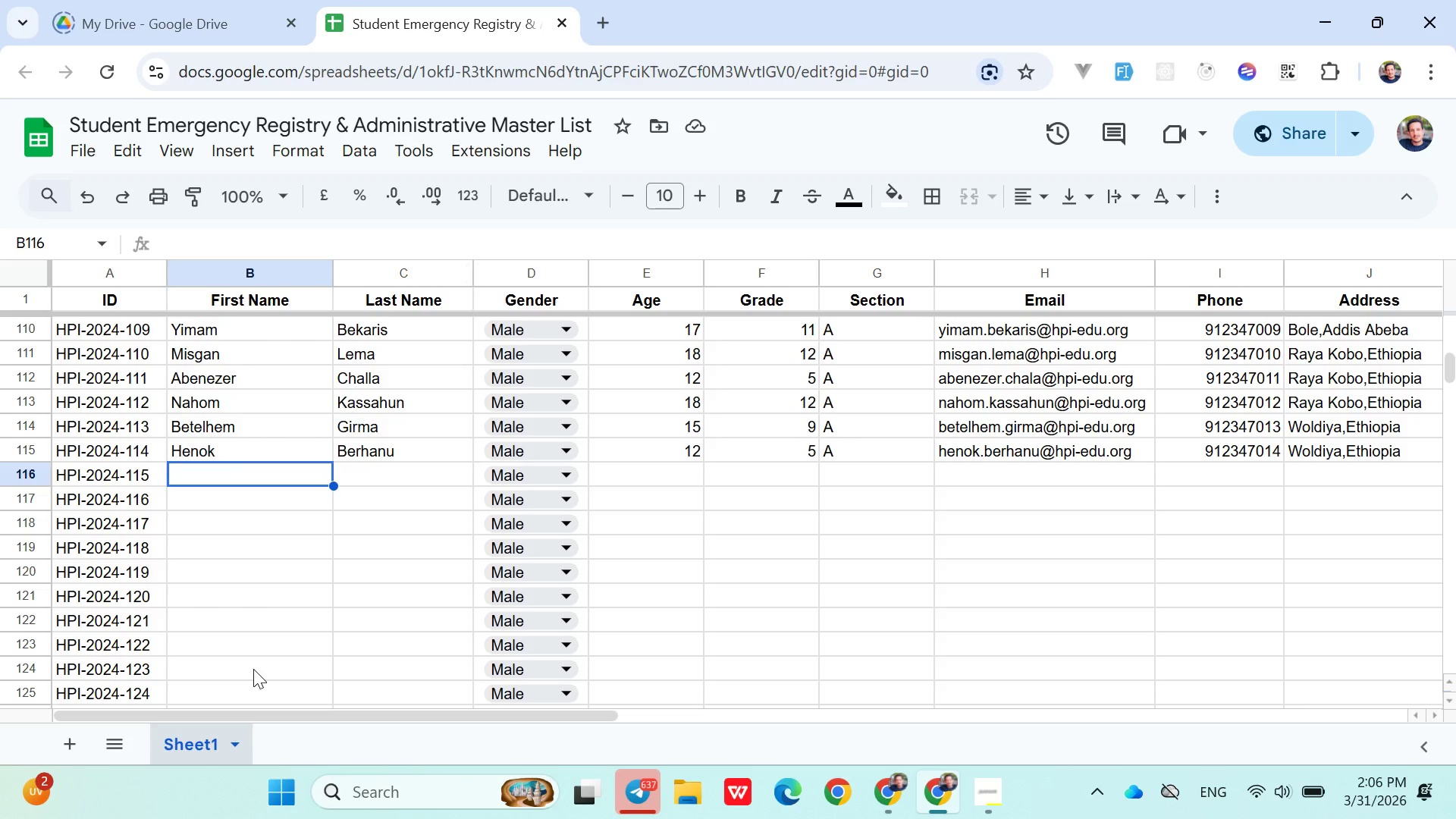 
left_click([212, 465])
 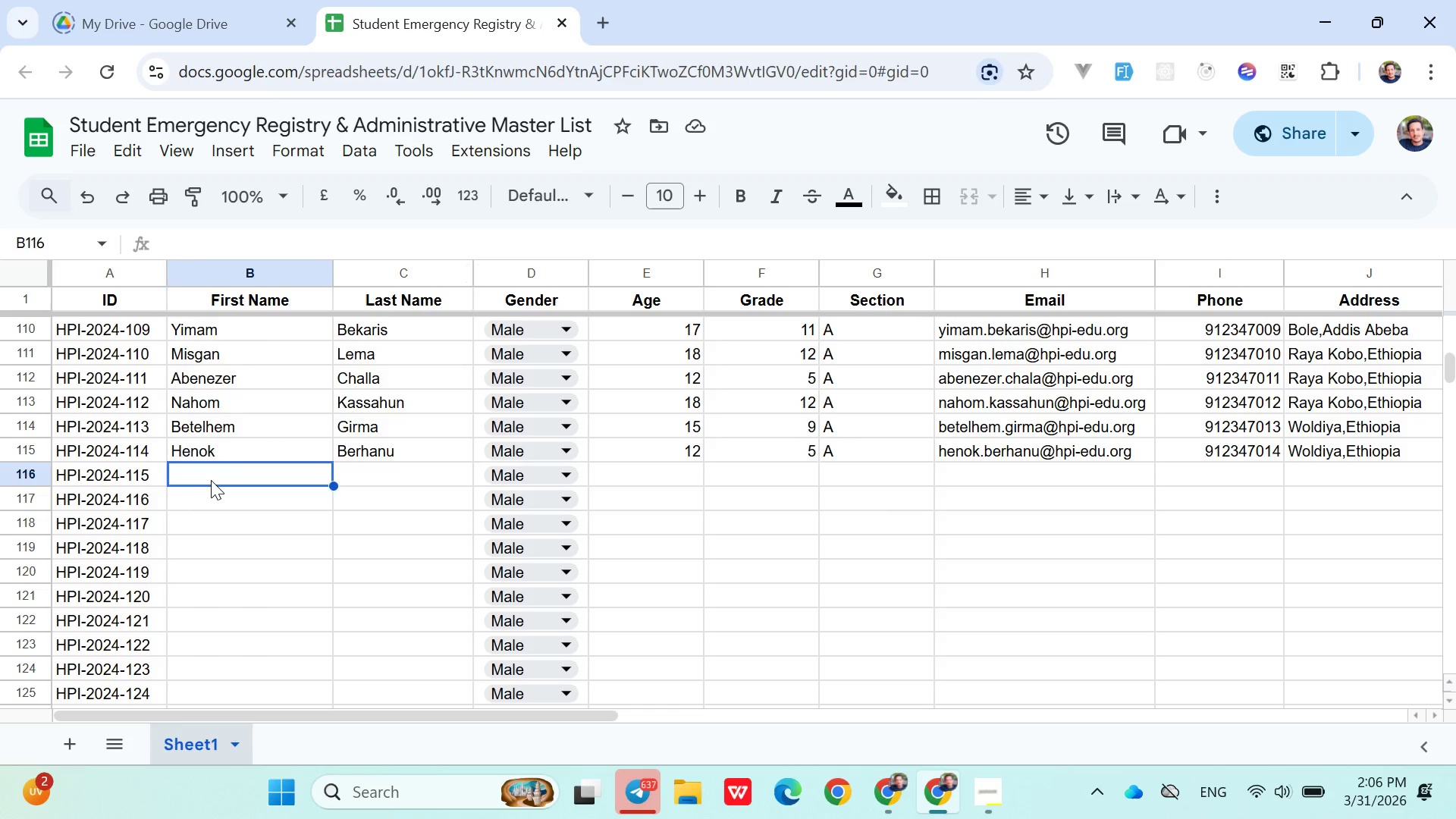 
double_click([211, 480])
 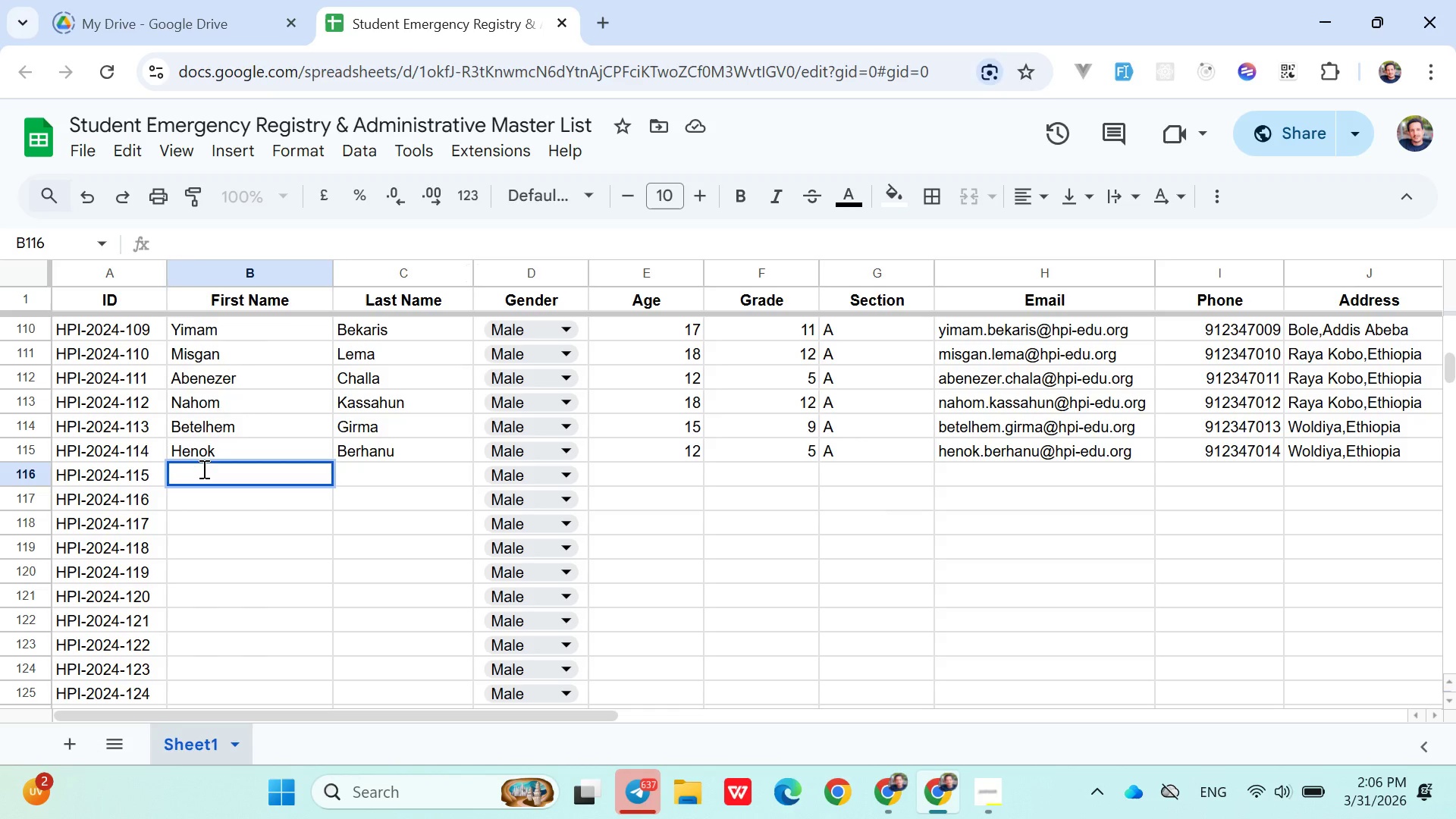 
wait(9.16)
 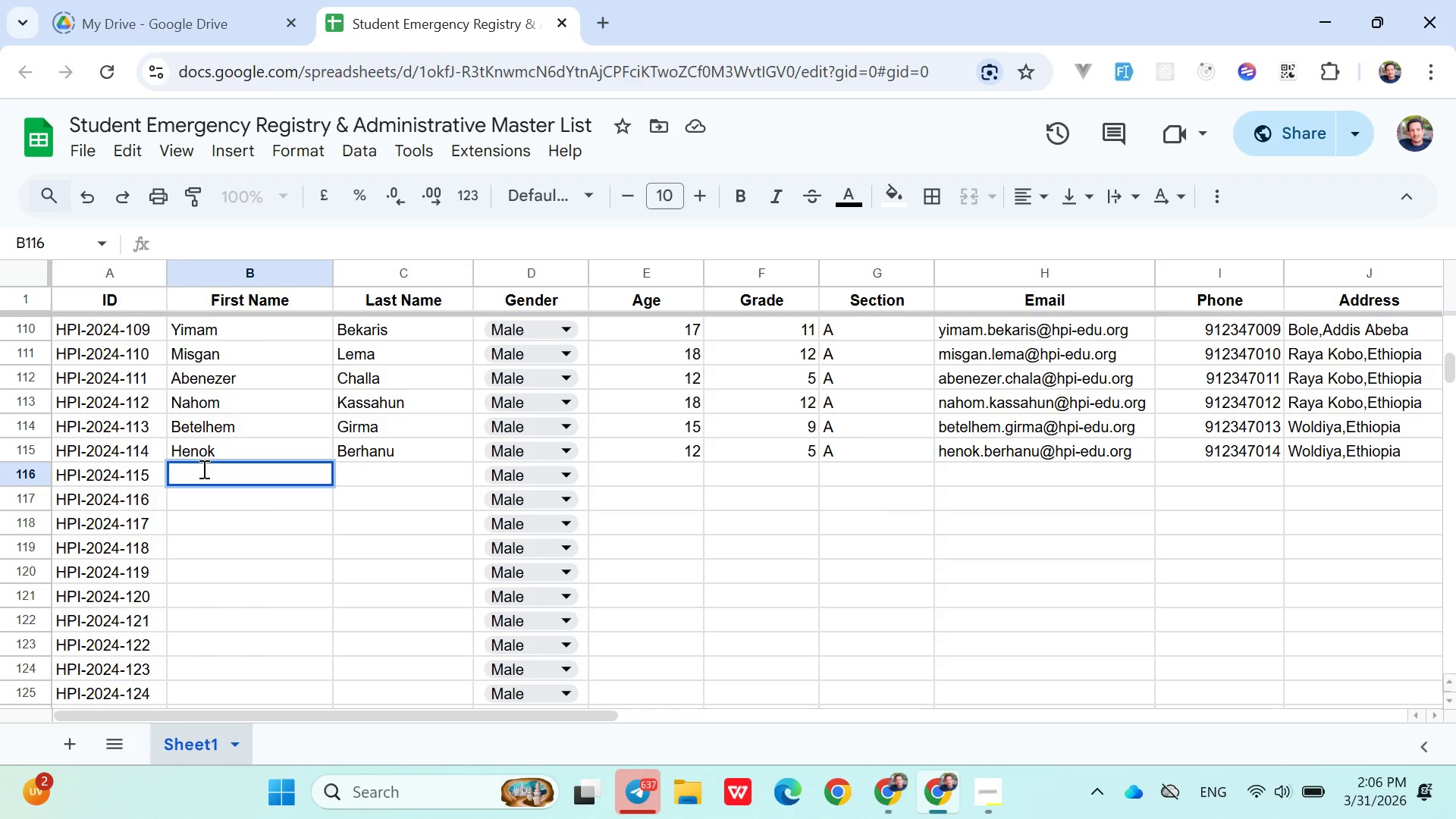 
type(Ruth)
 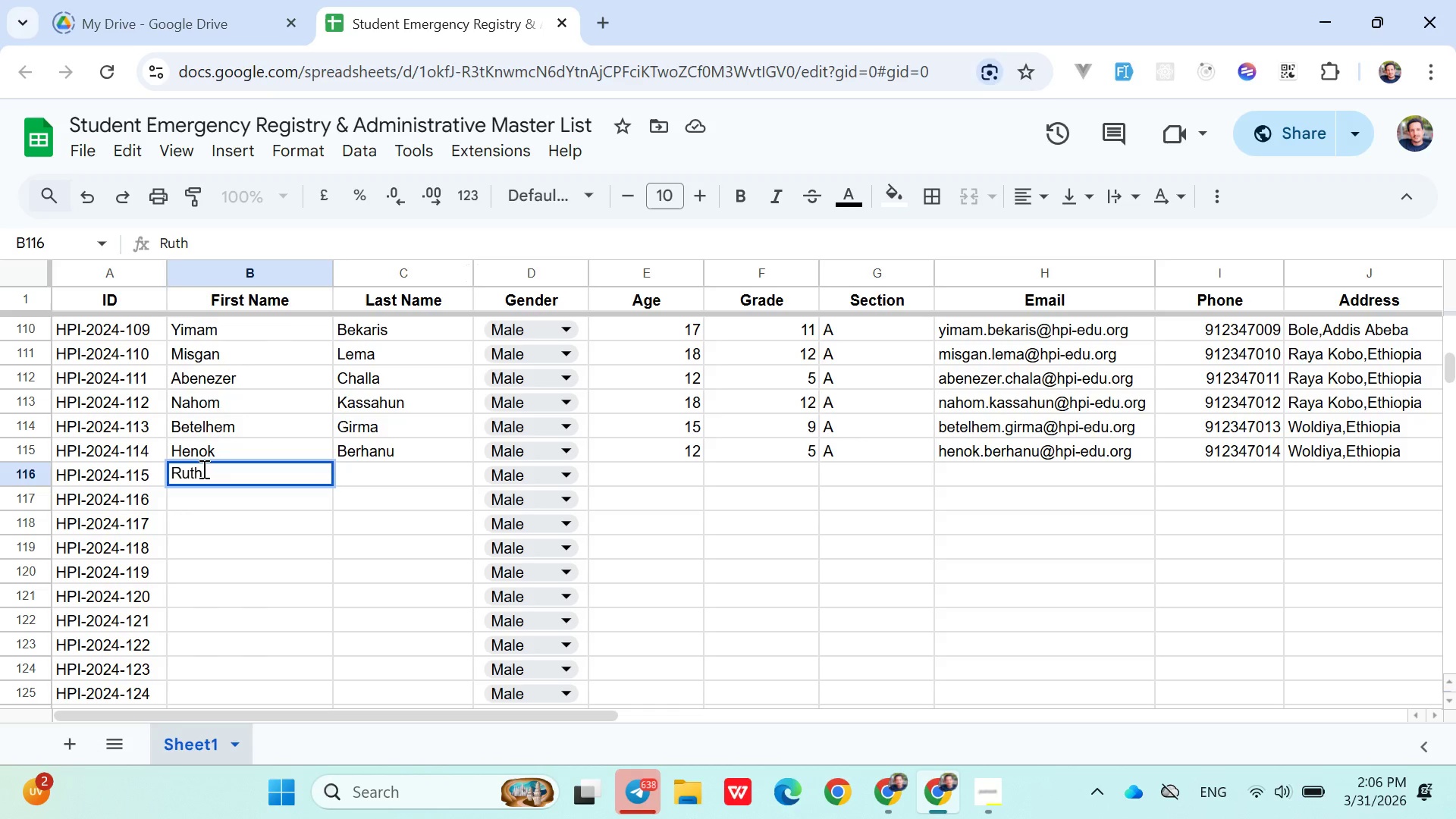 
wait(6.31)
 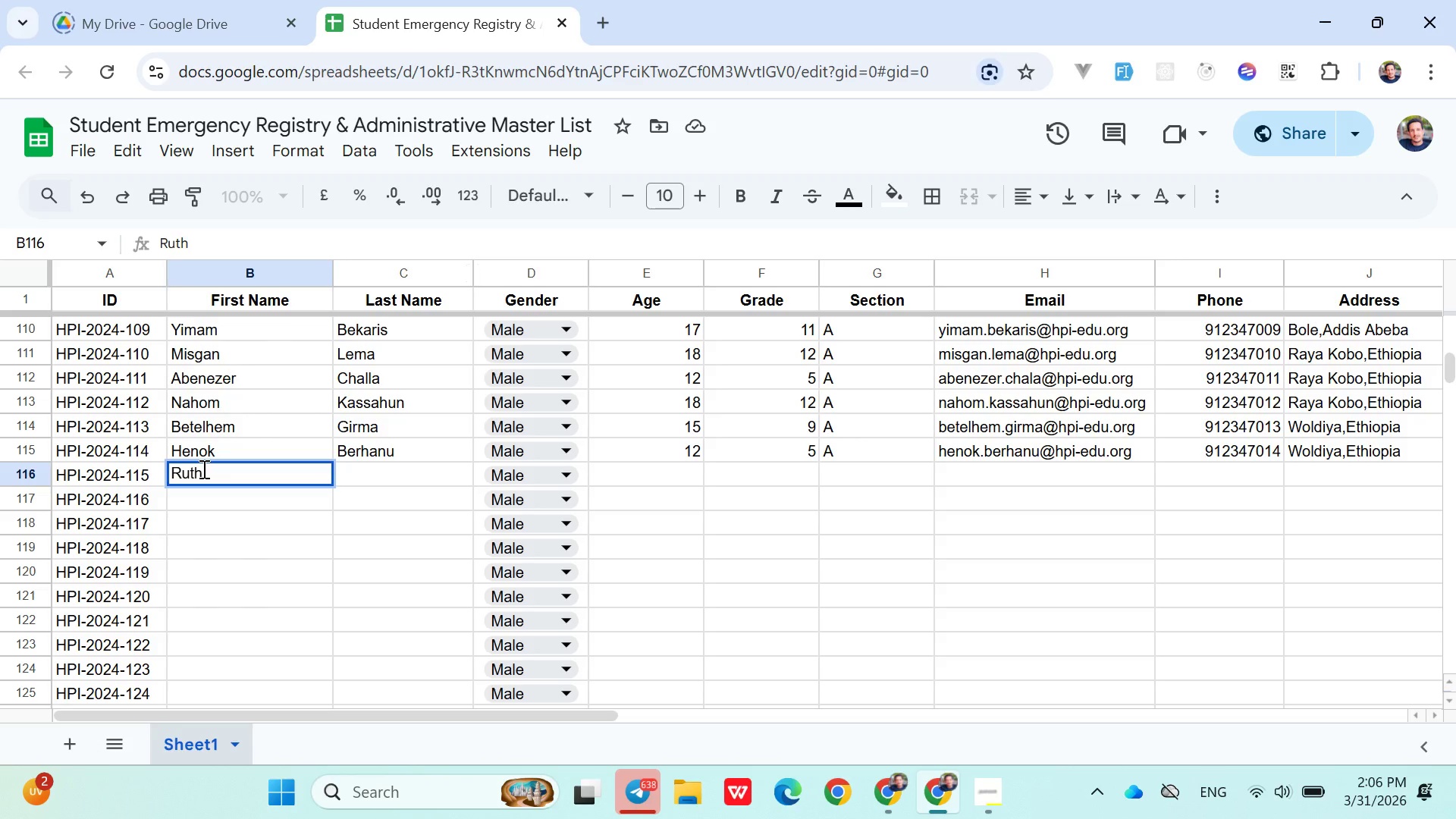 
type( Tsegaye)
 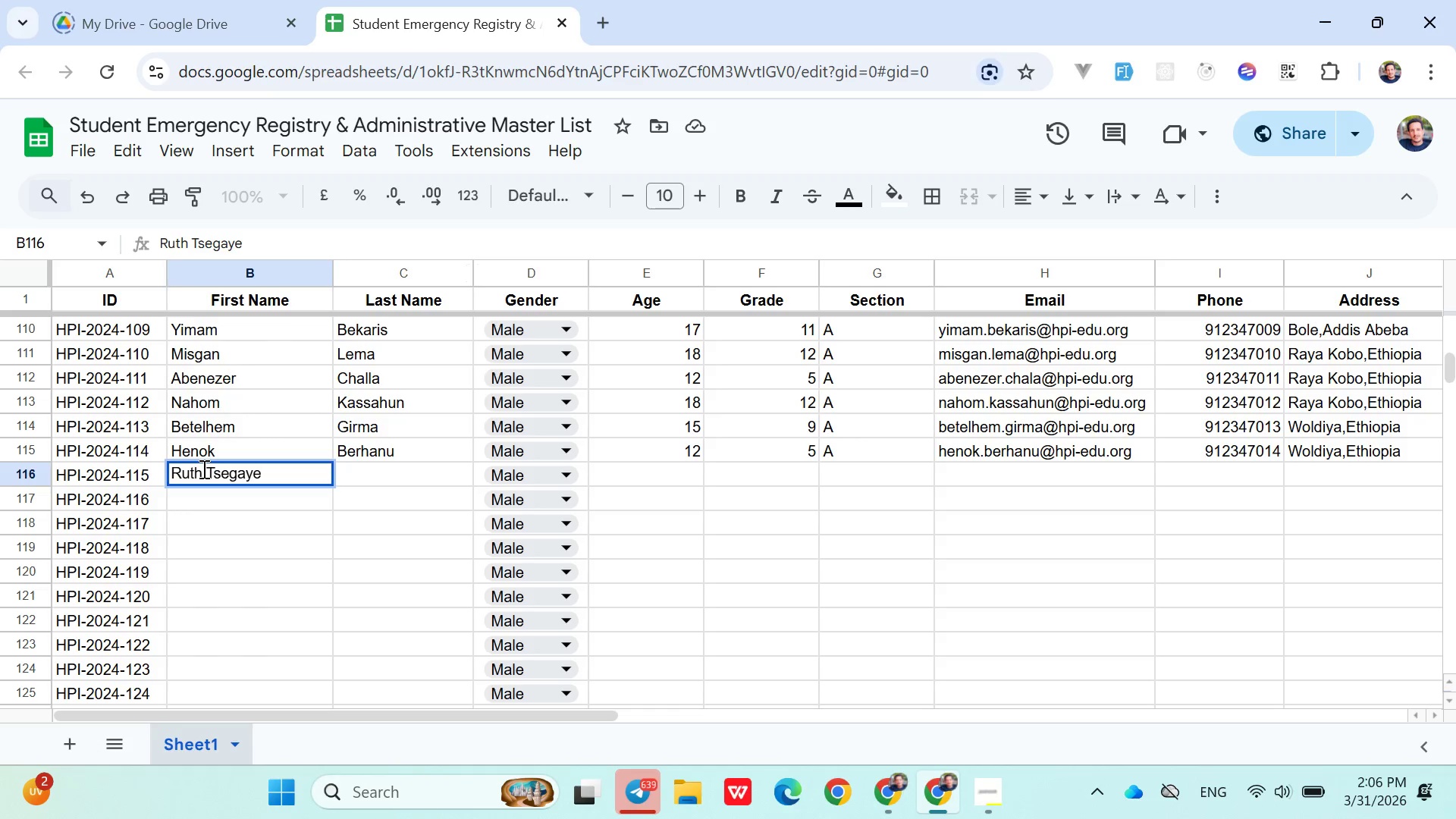 
key(ArrowRight)
 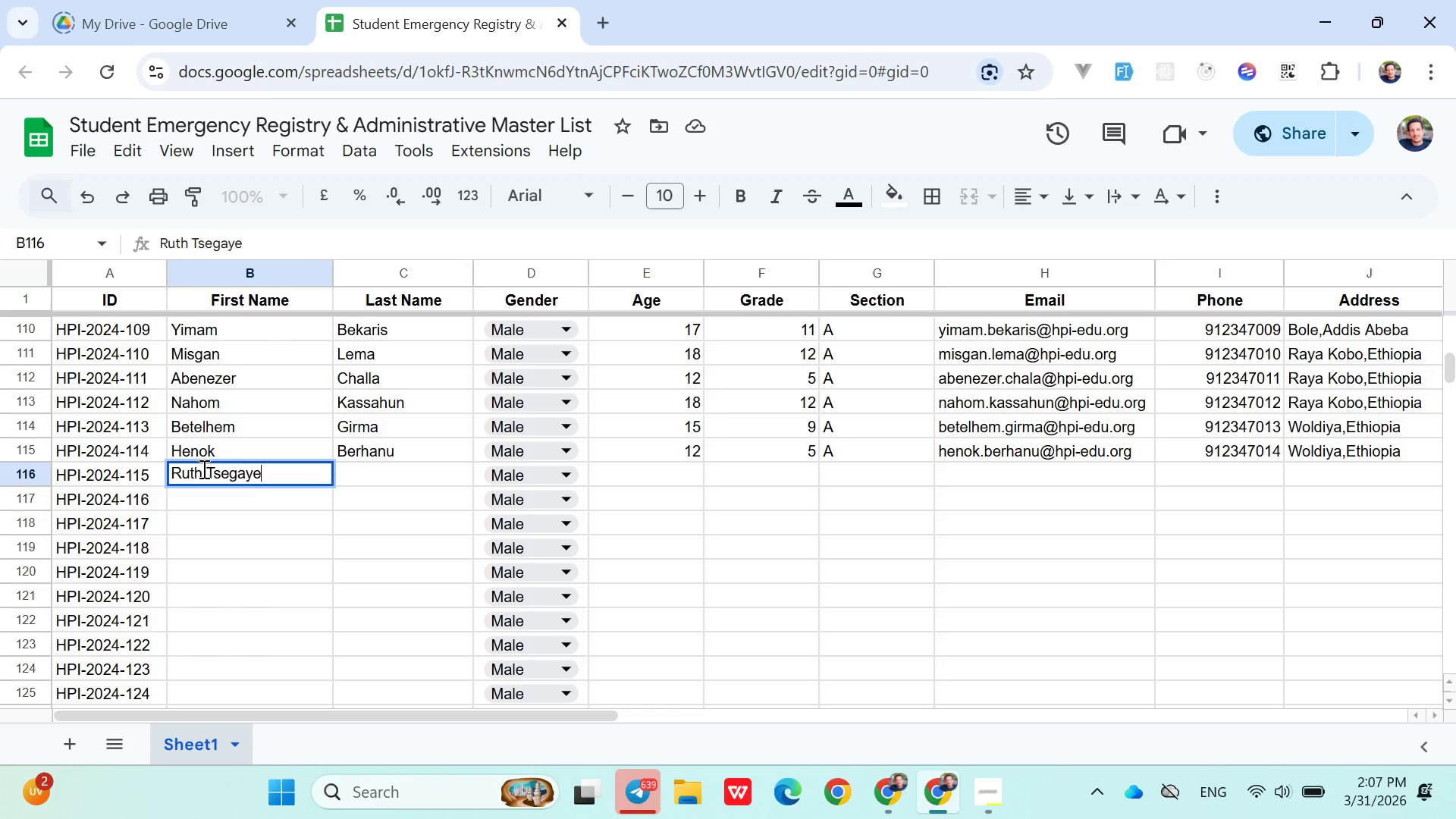 
left_click([359, 479])
 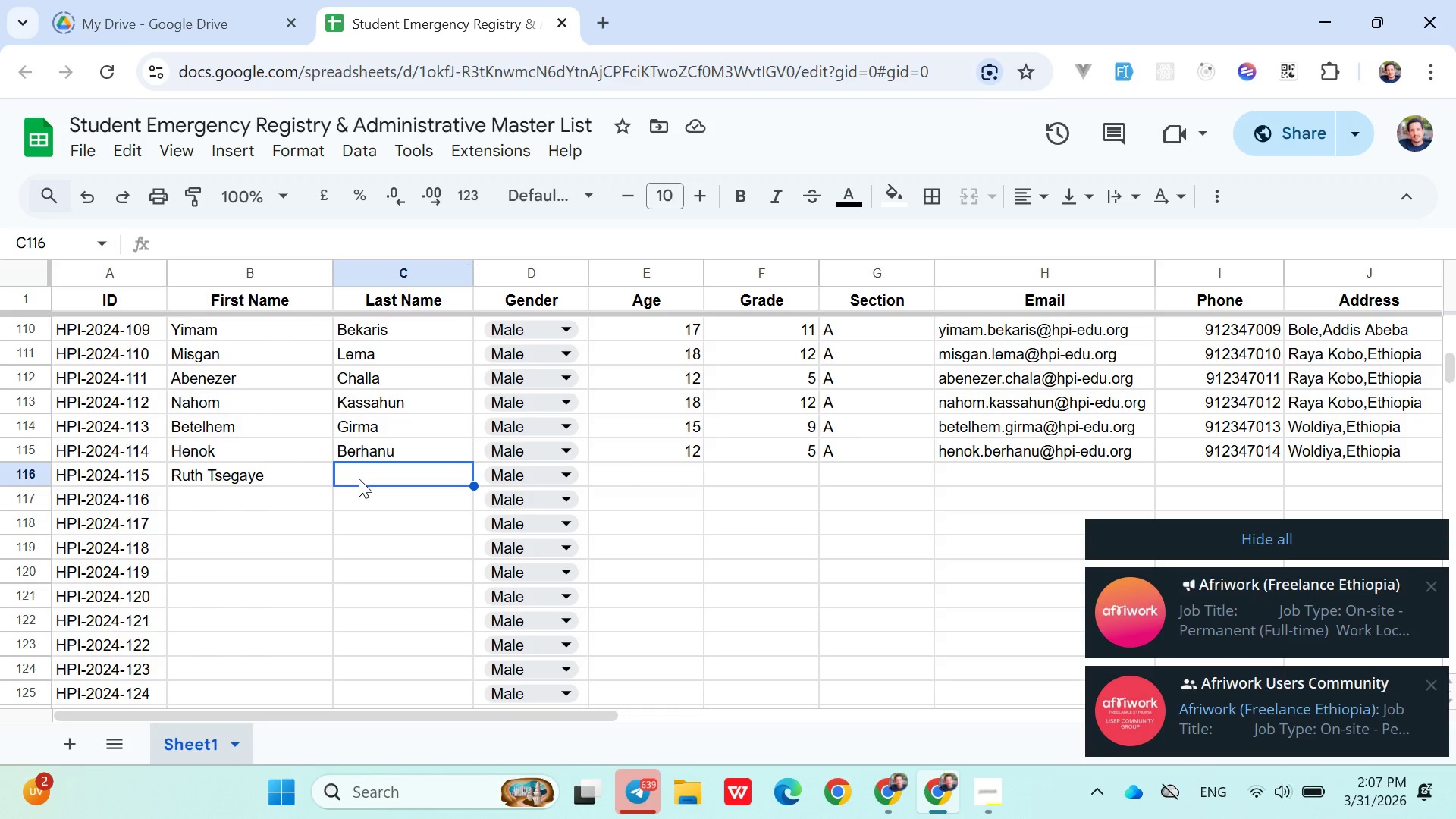 
wait(55.12)
 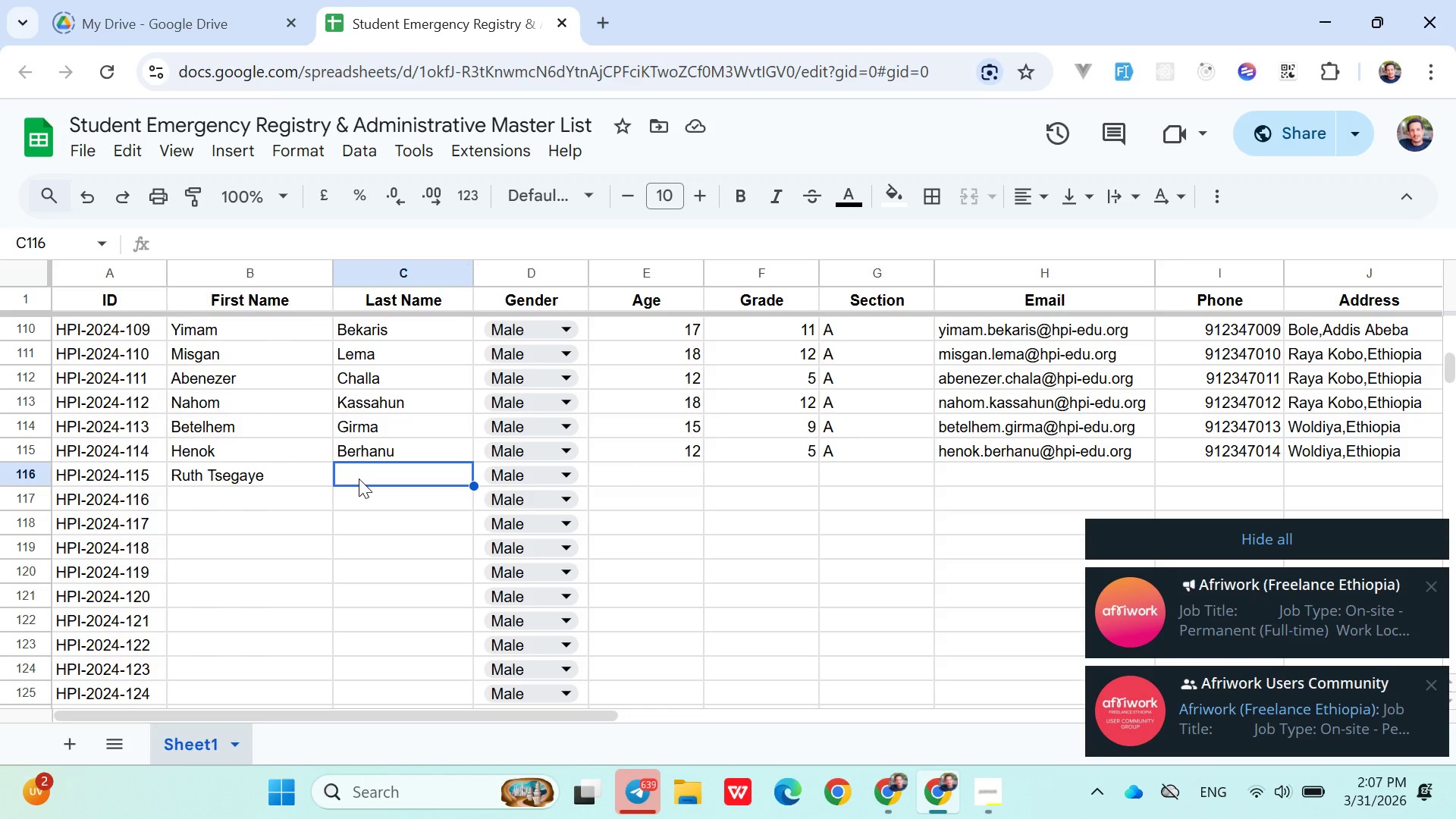 
double_click([222, 470])
 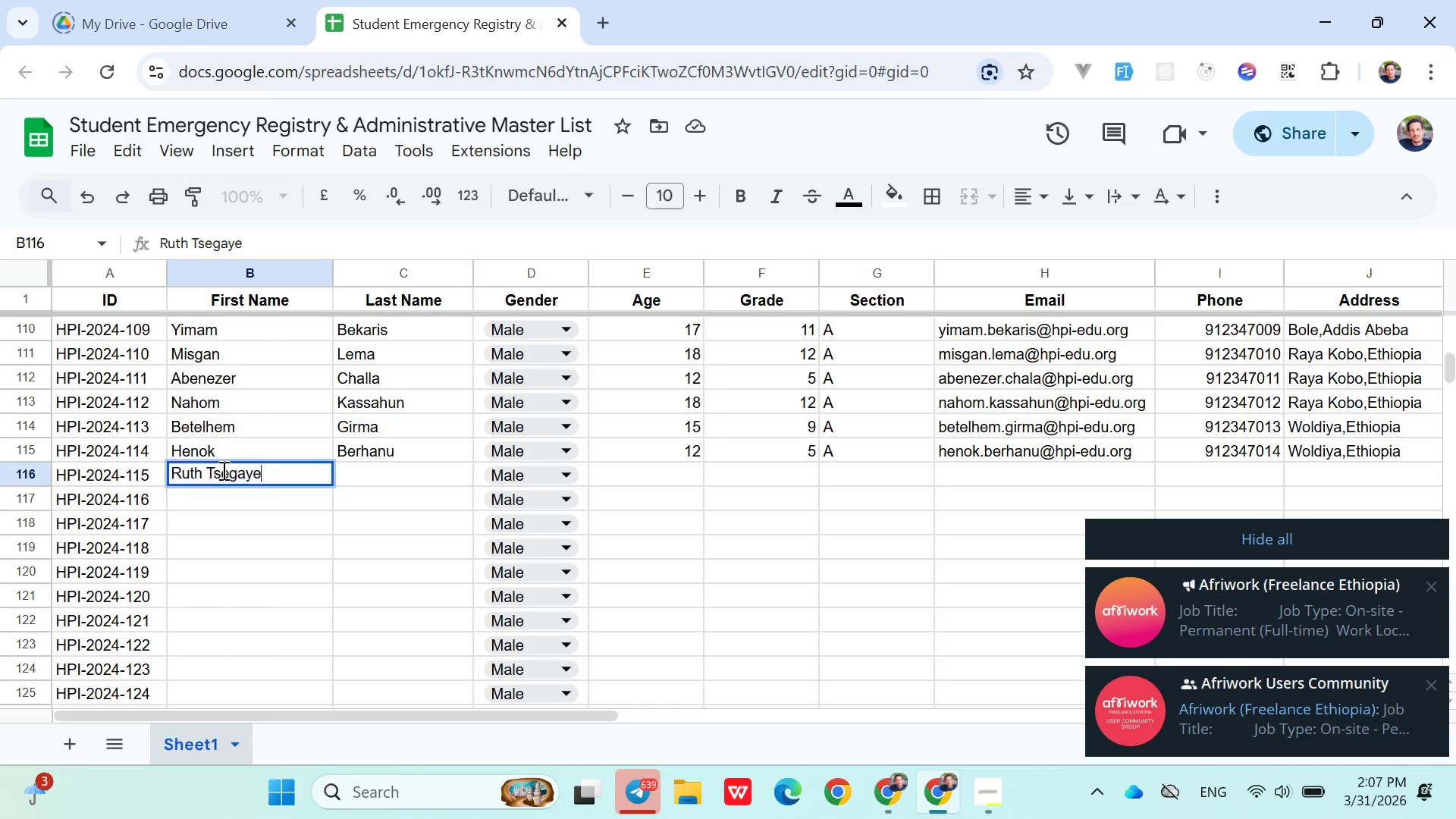 
triple_click([222, 470])
 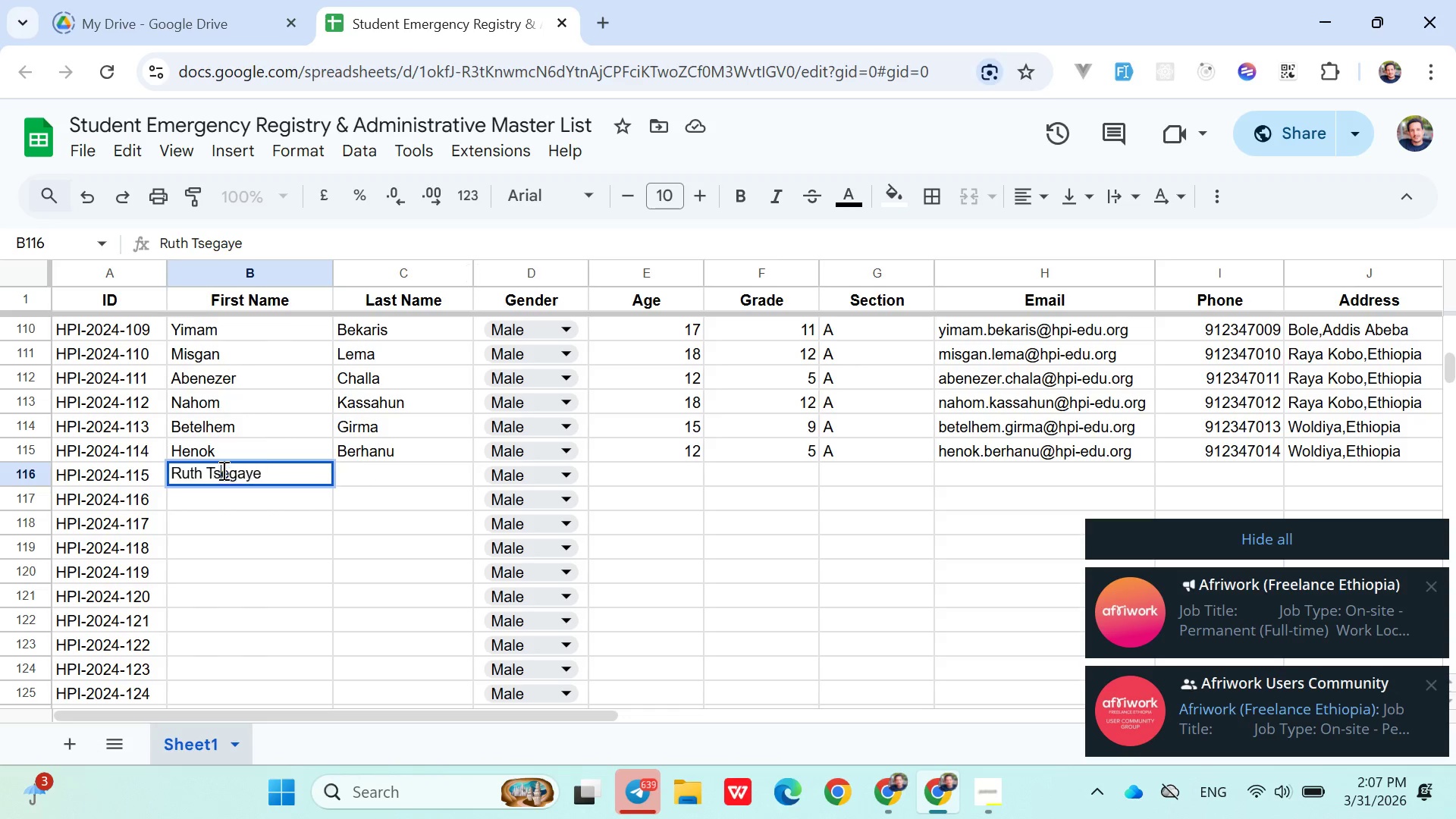 
double_click([222, 470])
 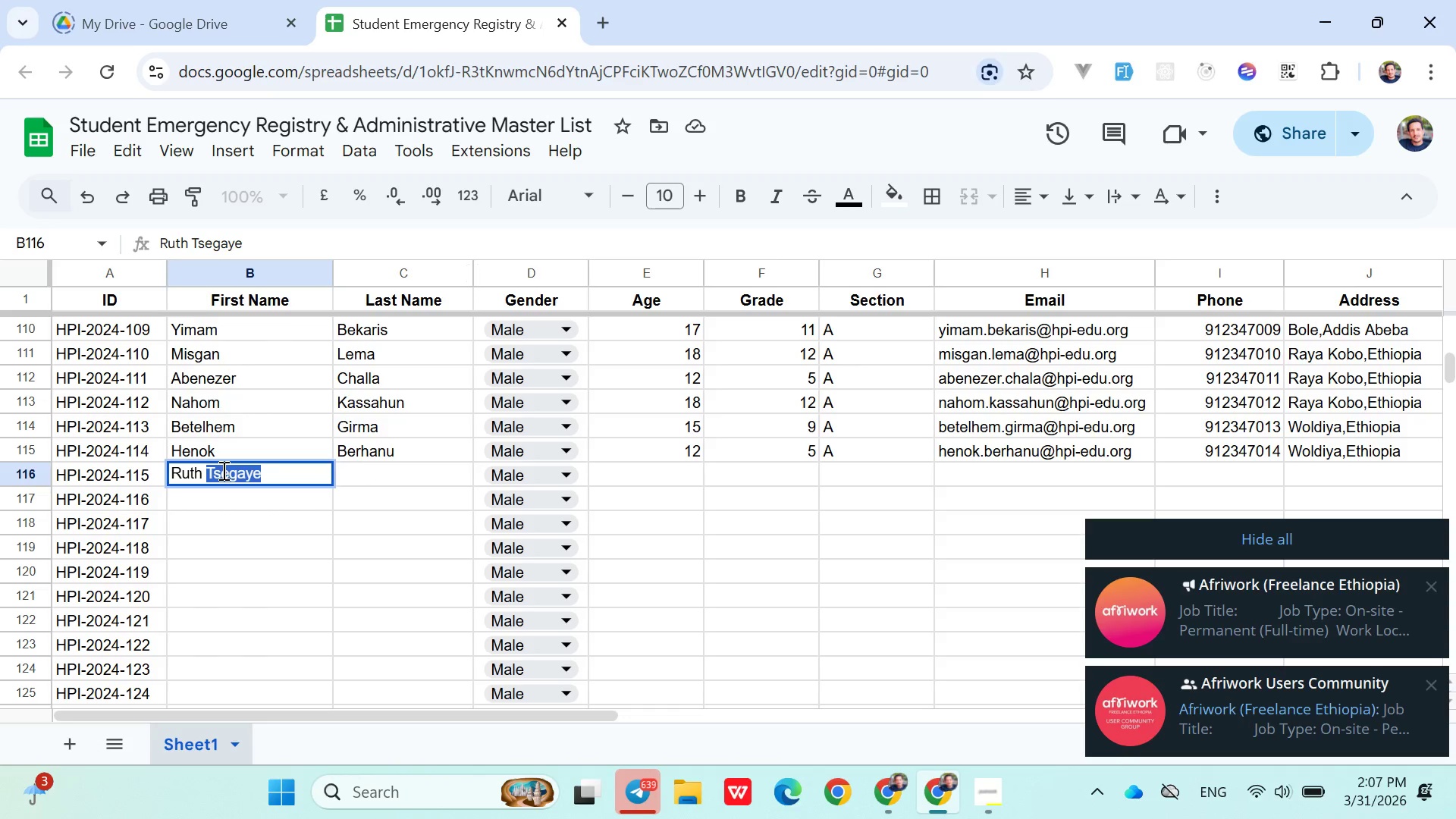 
key(Control+X)
 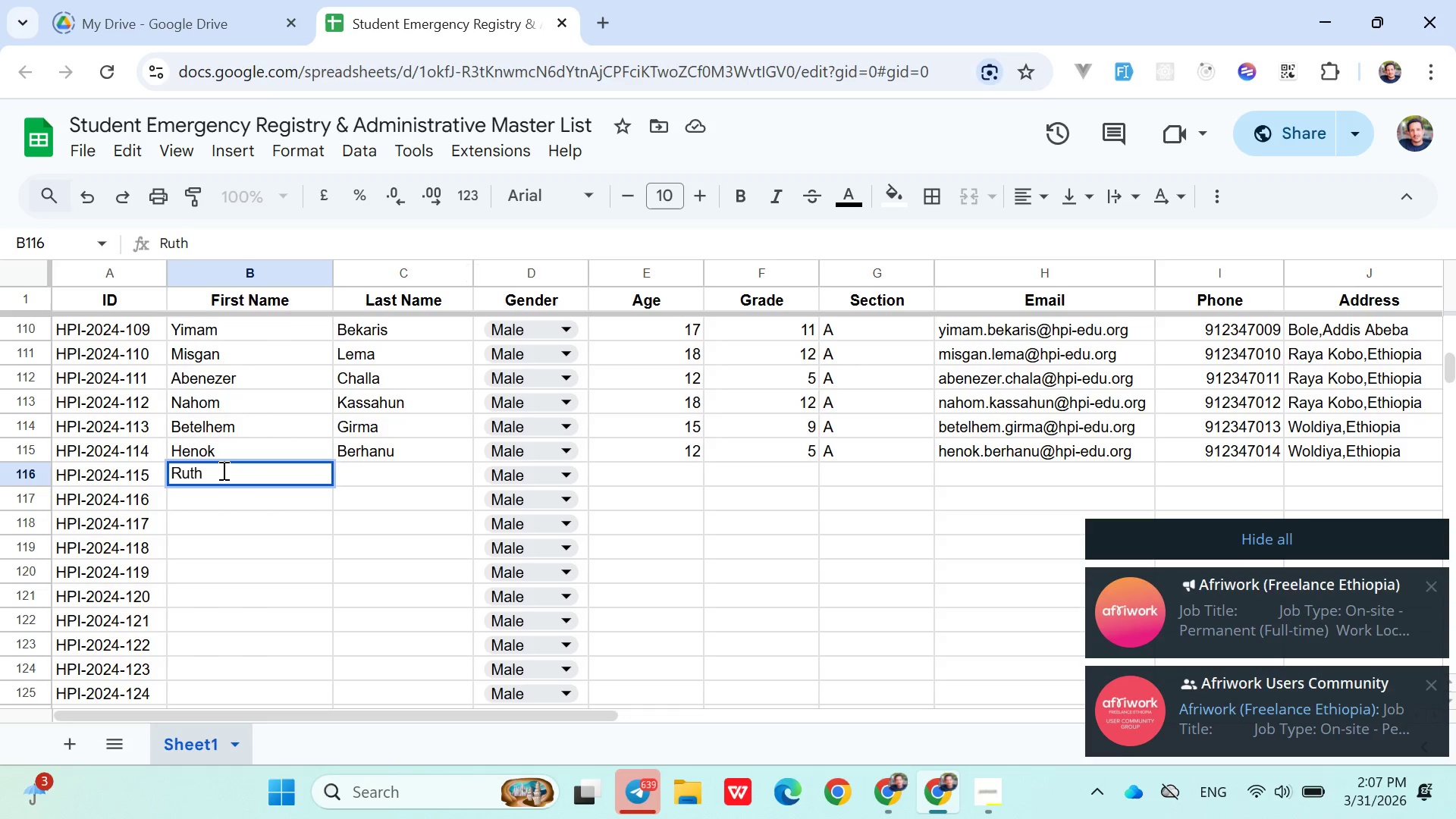 
key(Backspace)
 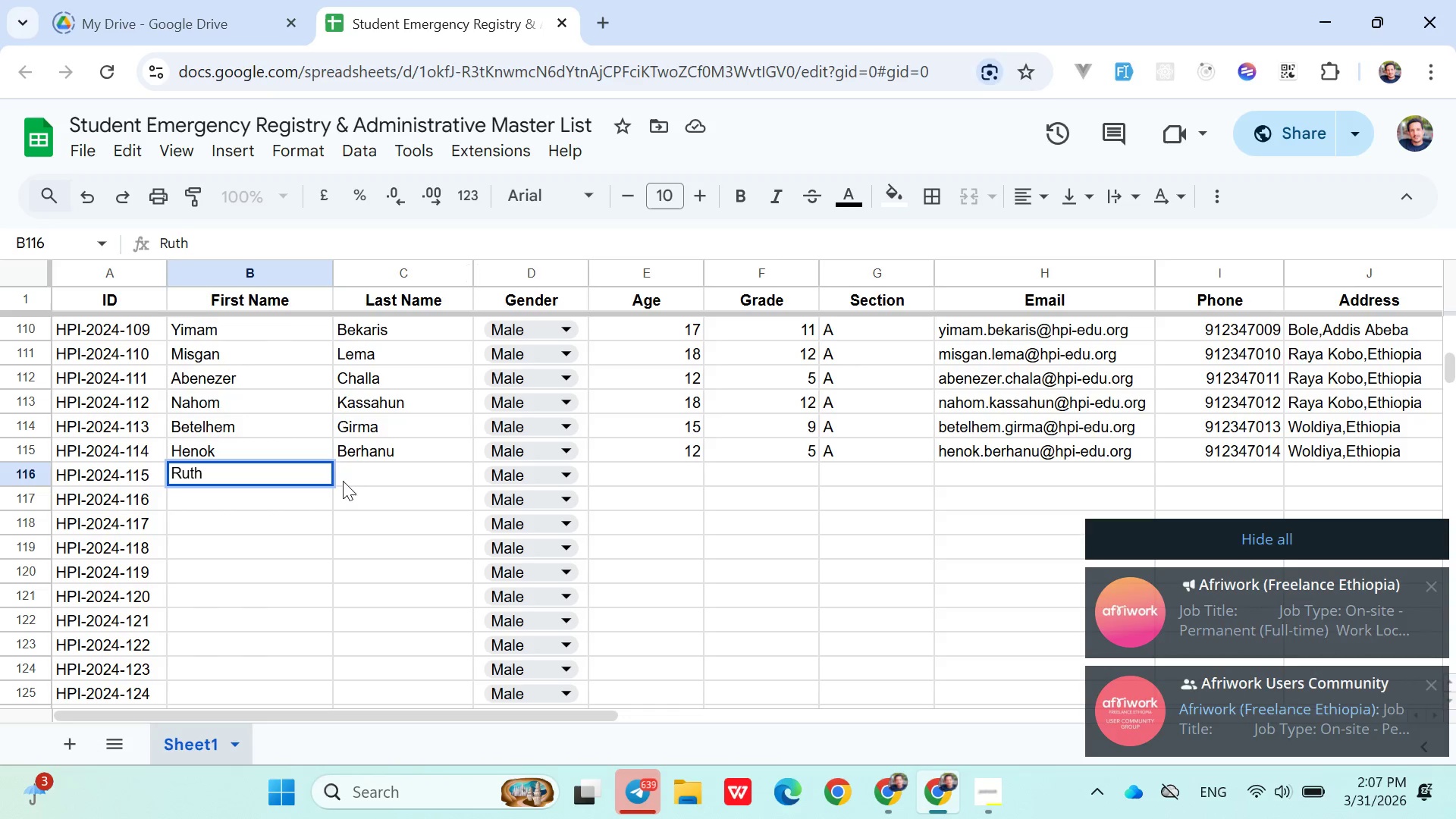 
left_click([367, 488])
 